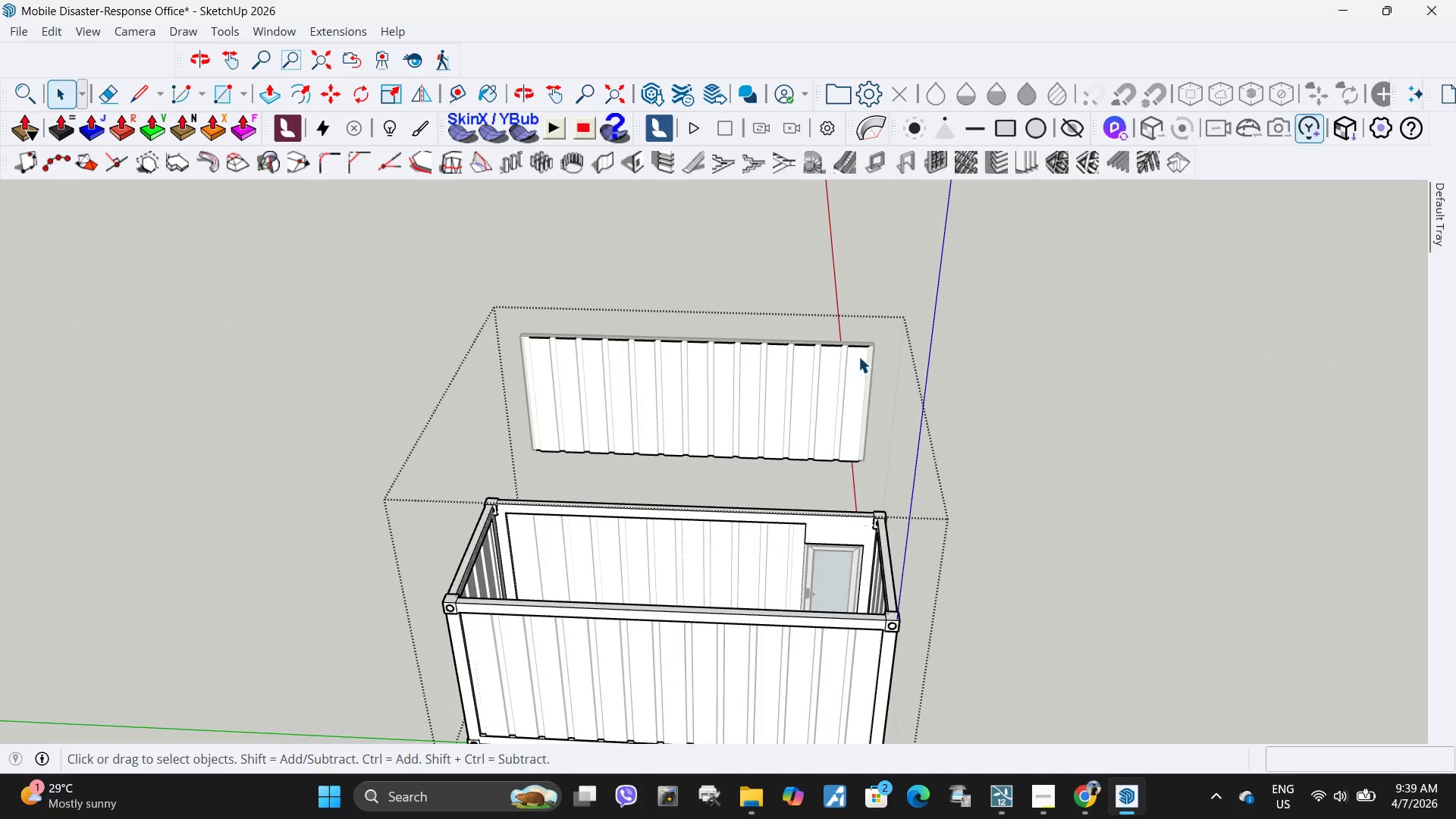 
double_click([858, 356])
 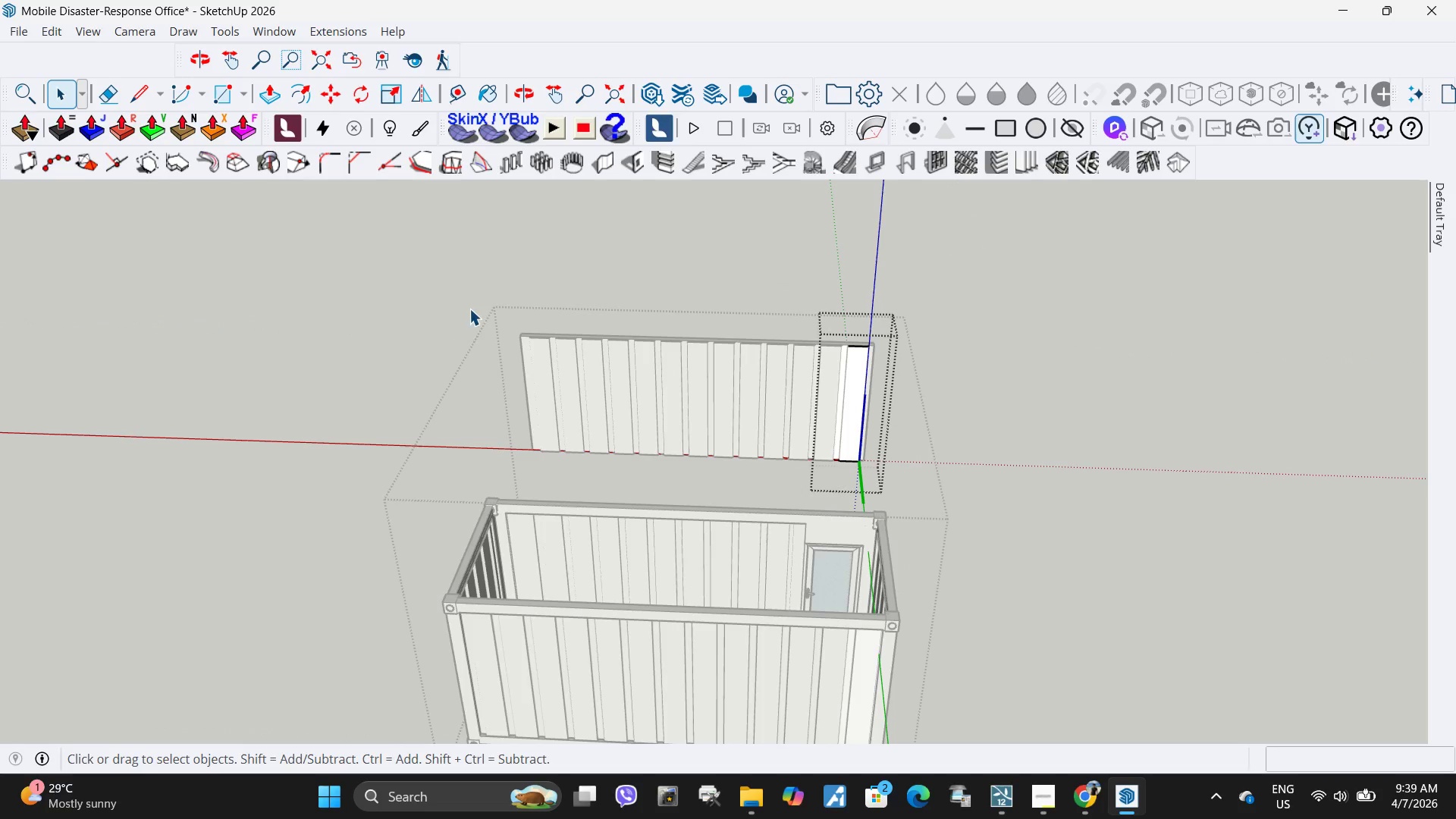 
left_click_drag(start_coordinate=[469, 309], to_coordinate=[969, 468])
 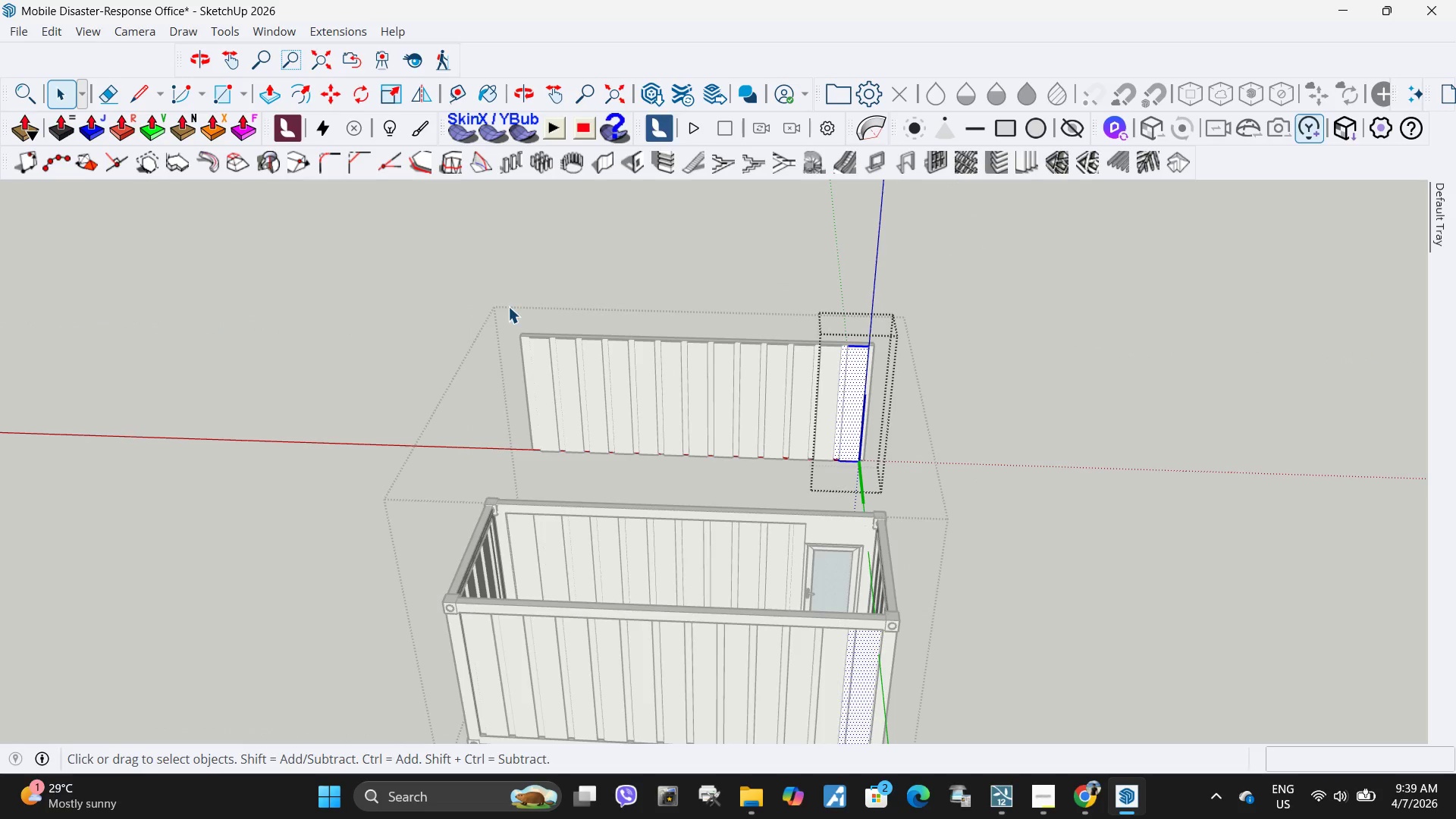 
left_click_drag(start_coordinate=[508, 306], to_coordinate=[1016, 486])
 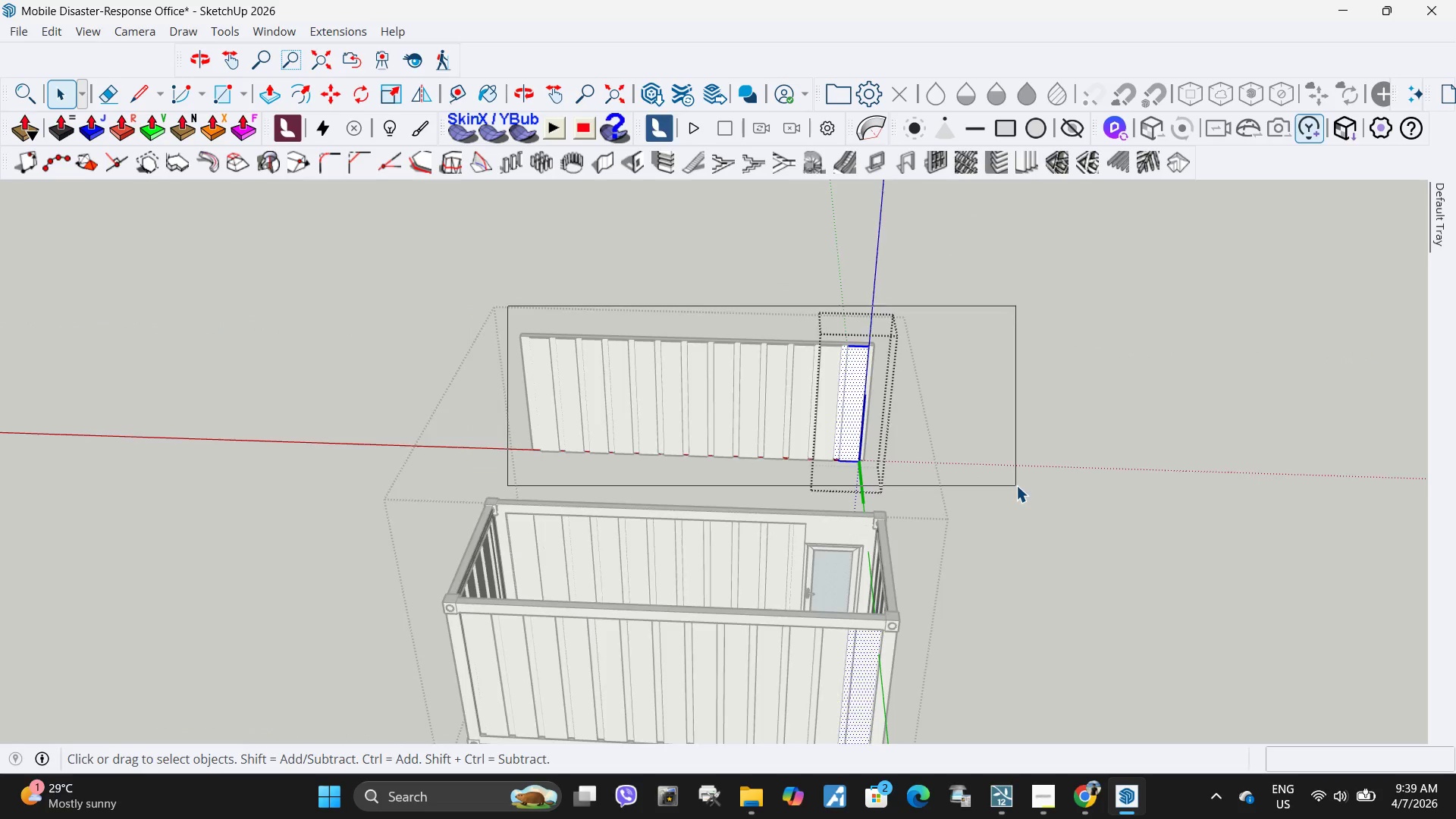 
double_click([1016, 486])
 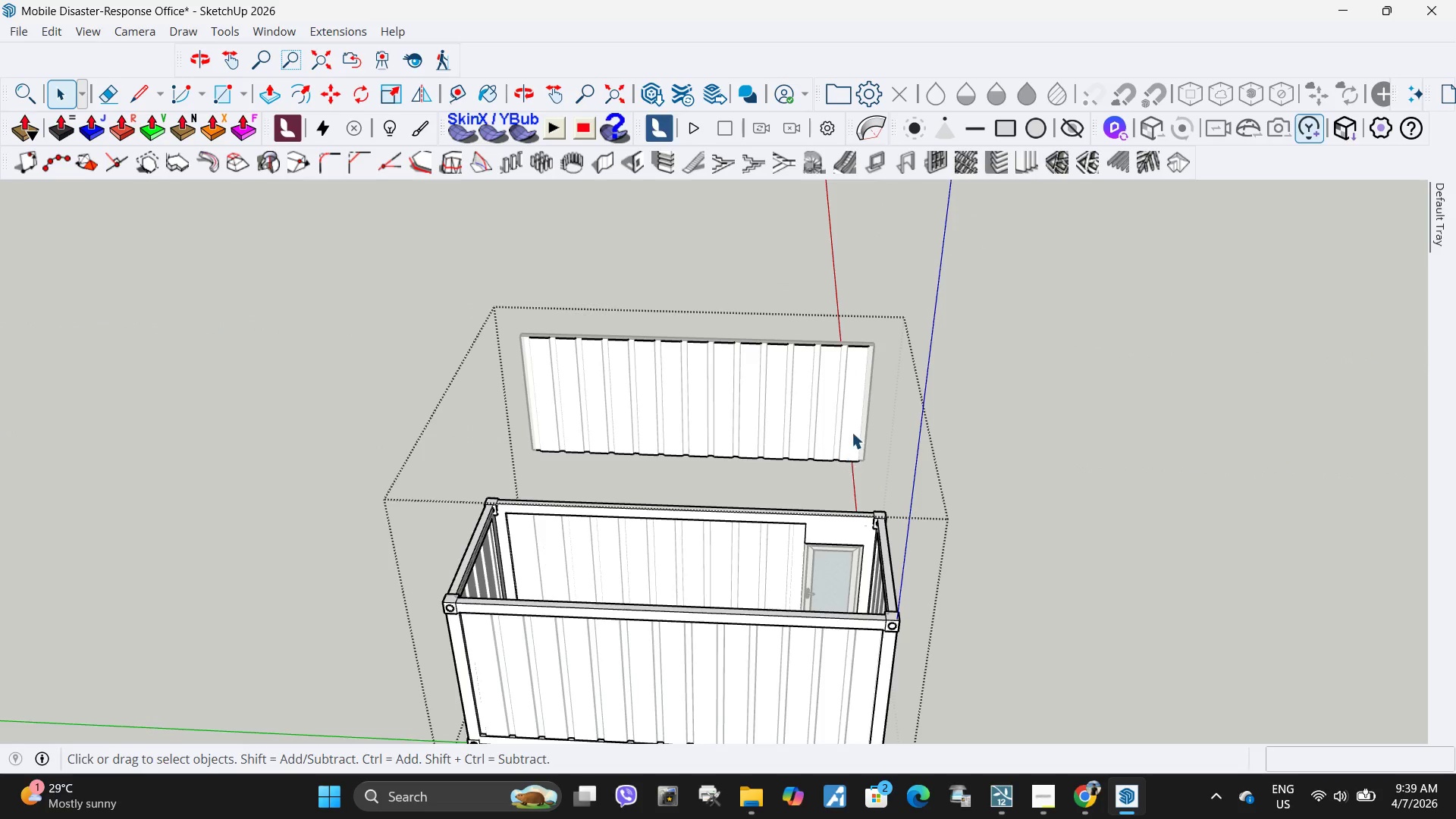 
left_click([853, 432])
 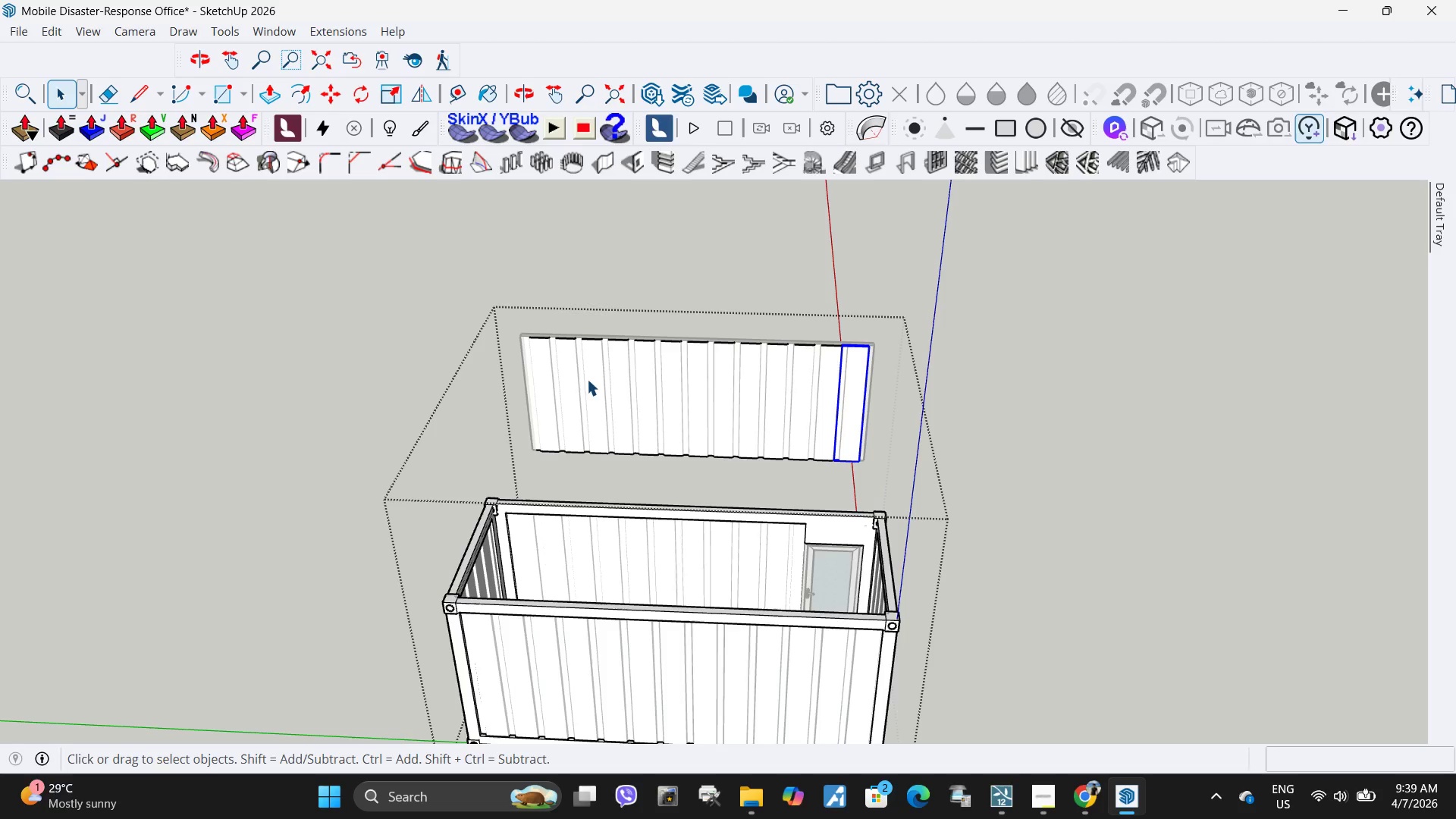 
hold_key(key=ControlLeft, duration=1.5)
triple_click([597, 413])
 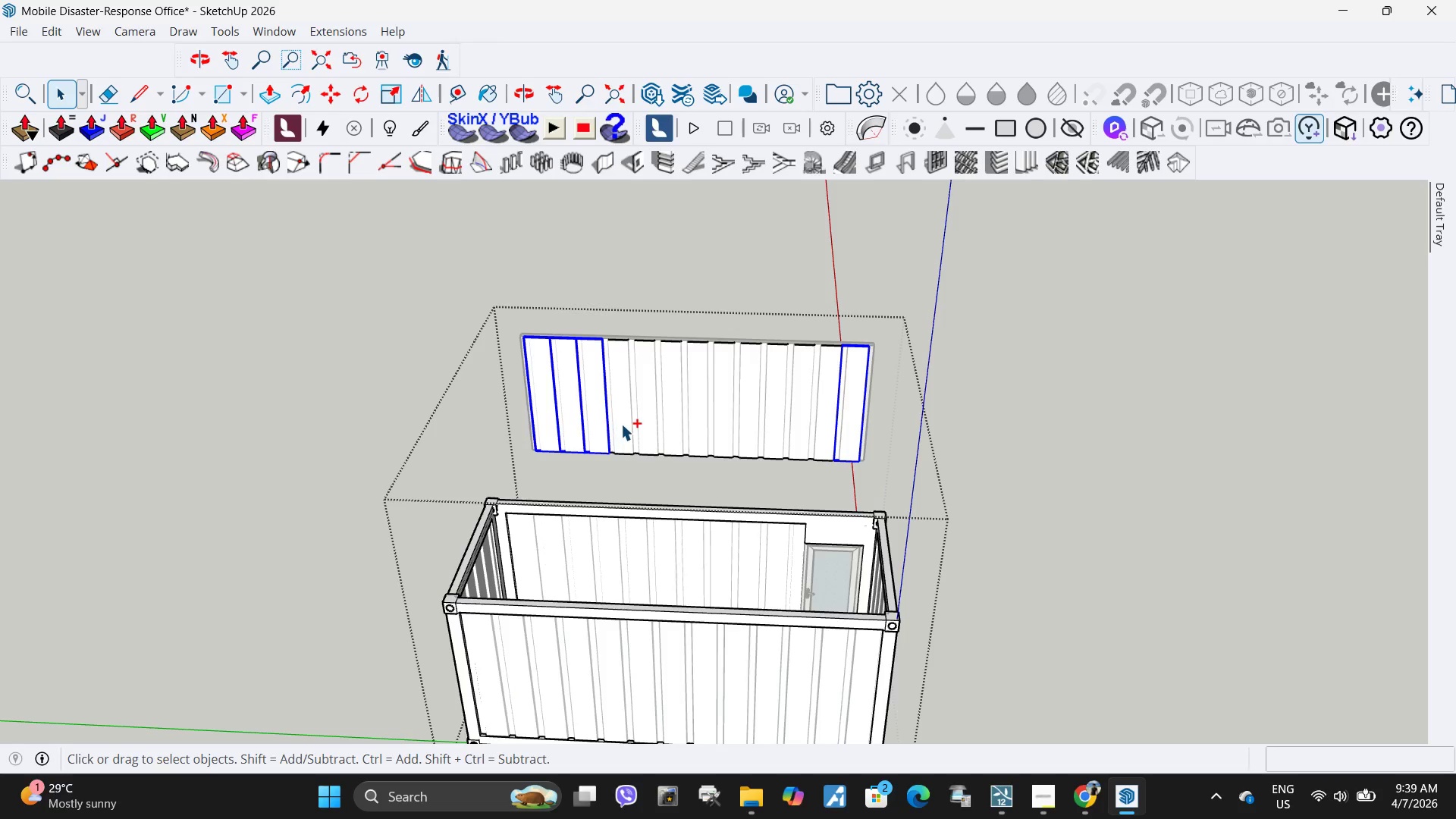 
hold_key(key=ControlLeft, duration=1.52)
triple_click([648, 433])
 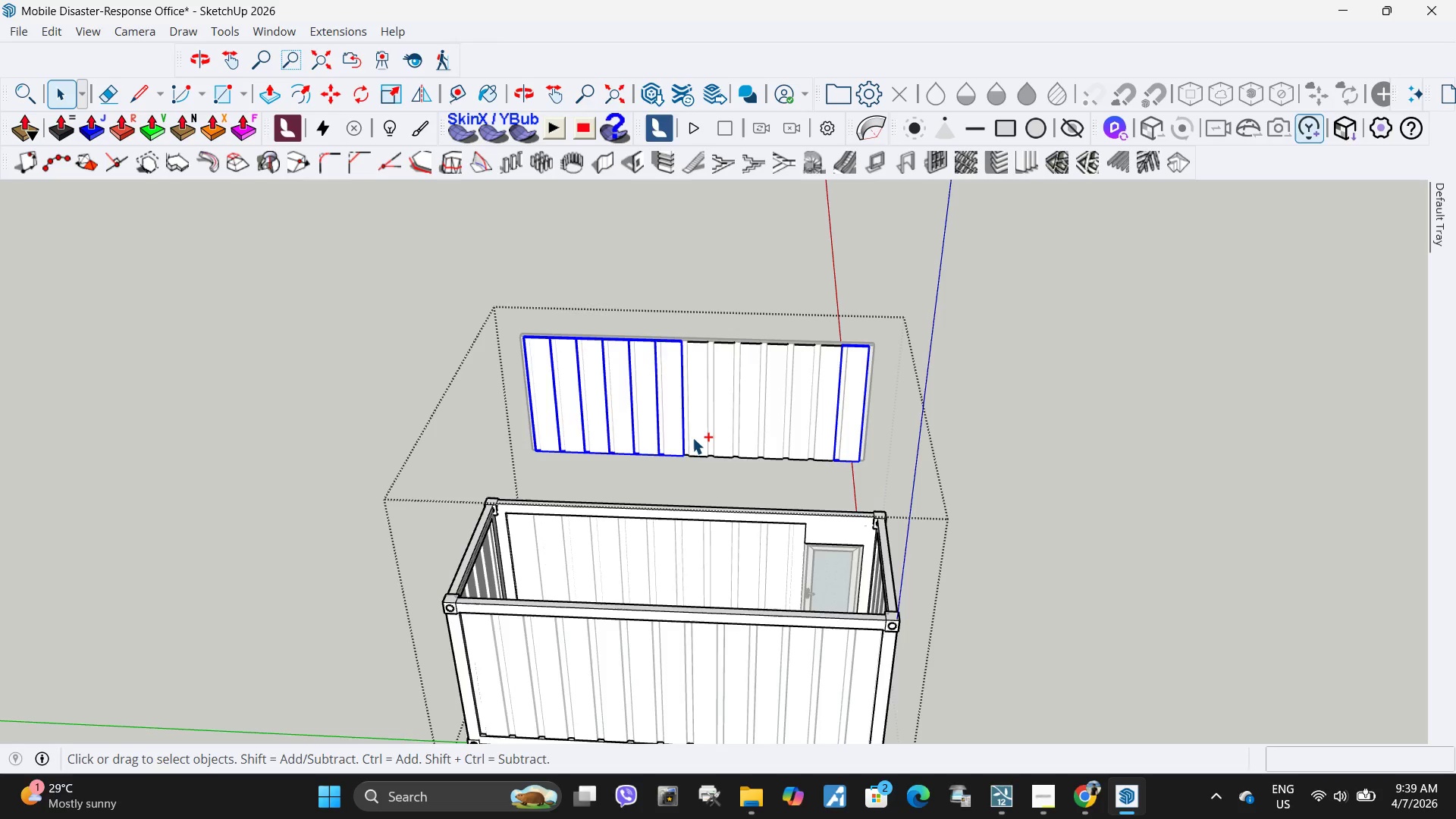 
left_click([694, 437])
 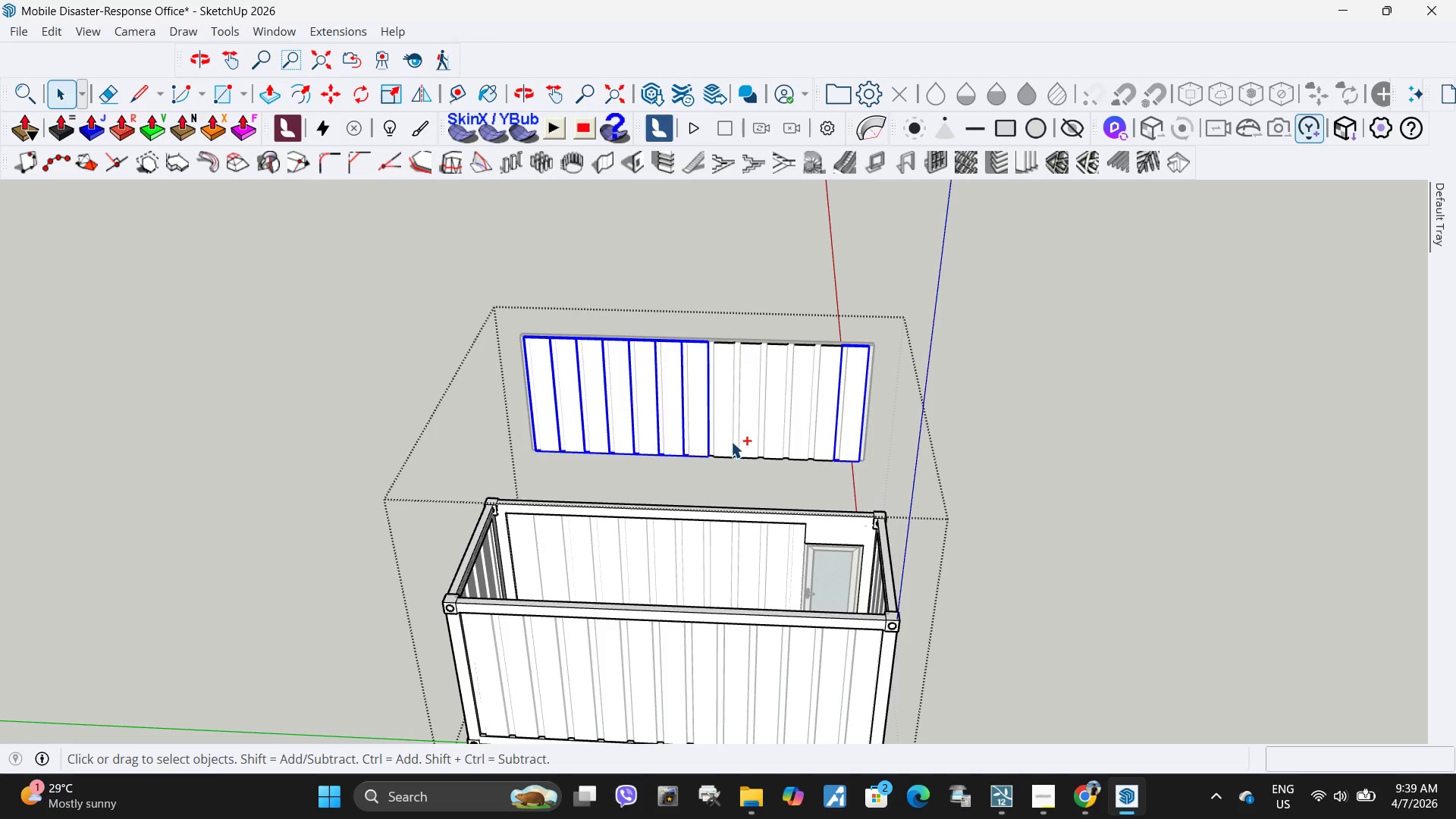 
hold_key(key=ControlLeft, duration=1.52)
left_click([726, 441])
 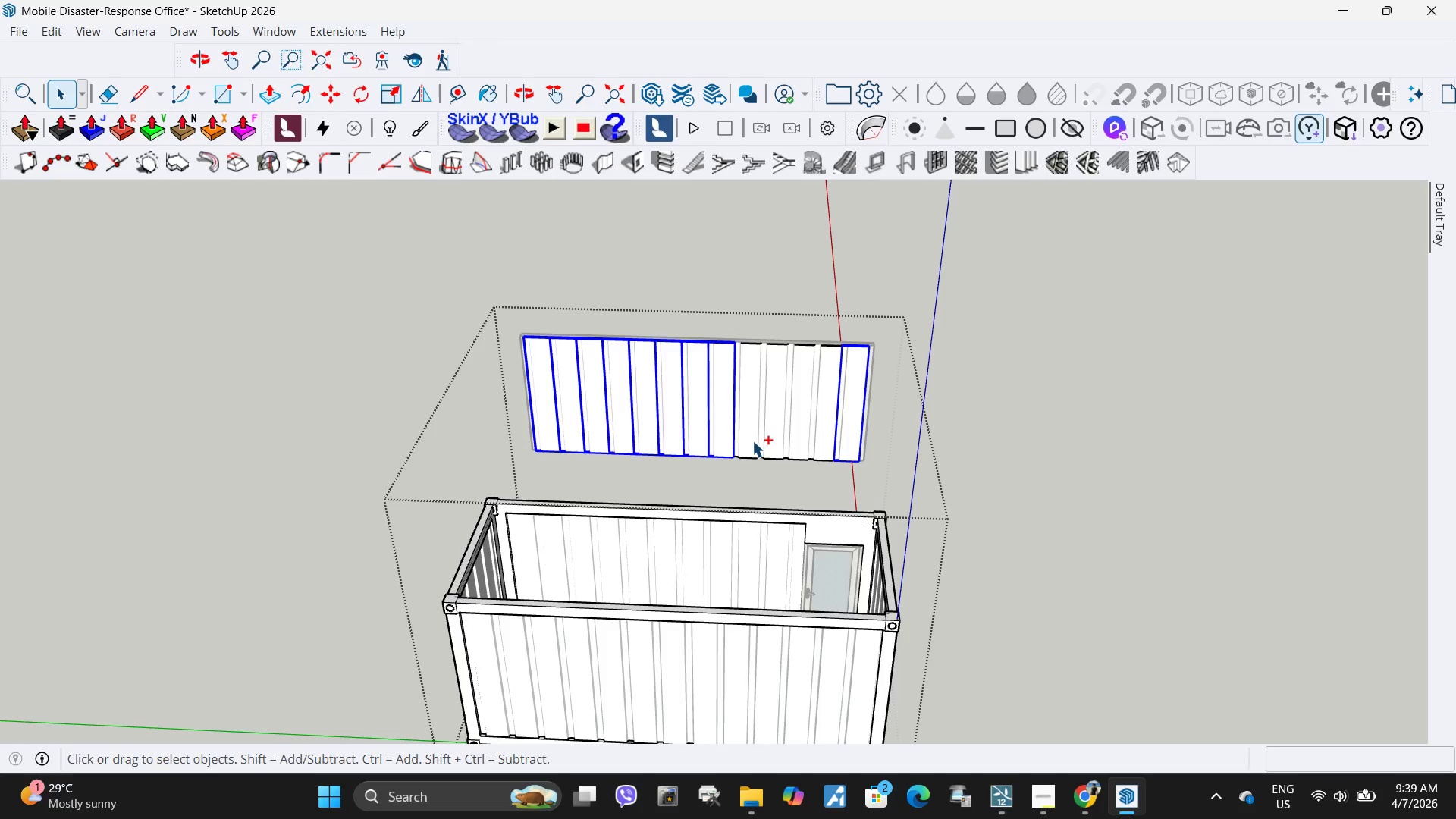 
double_click([752, 441])
 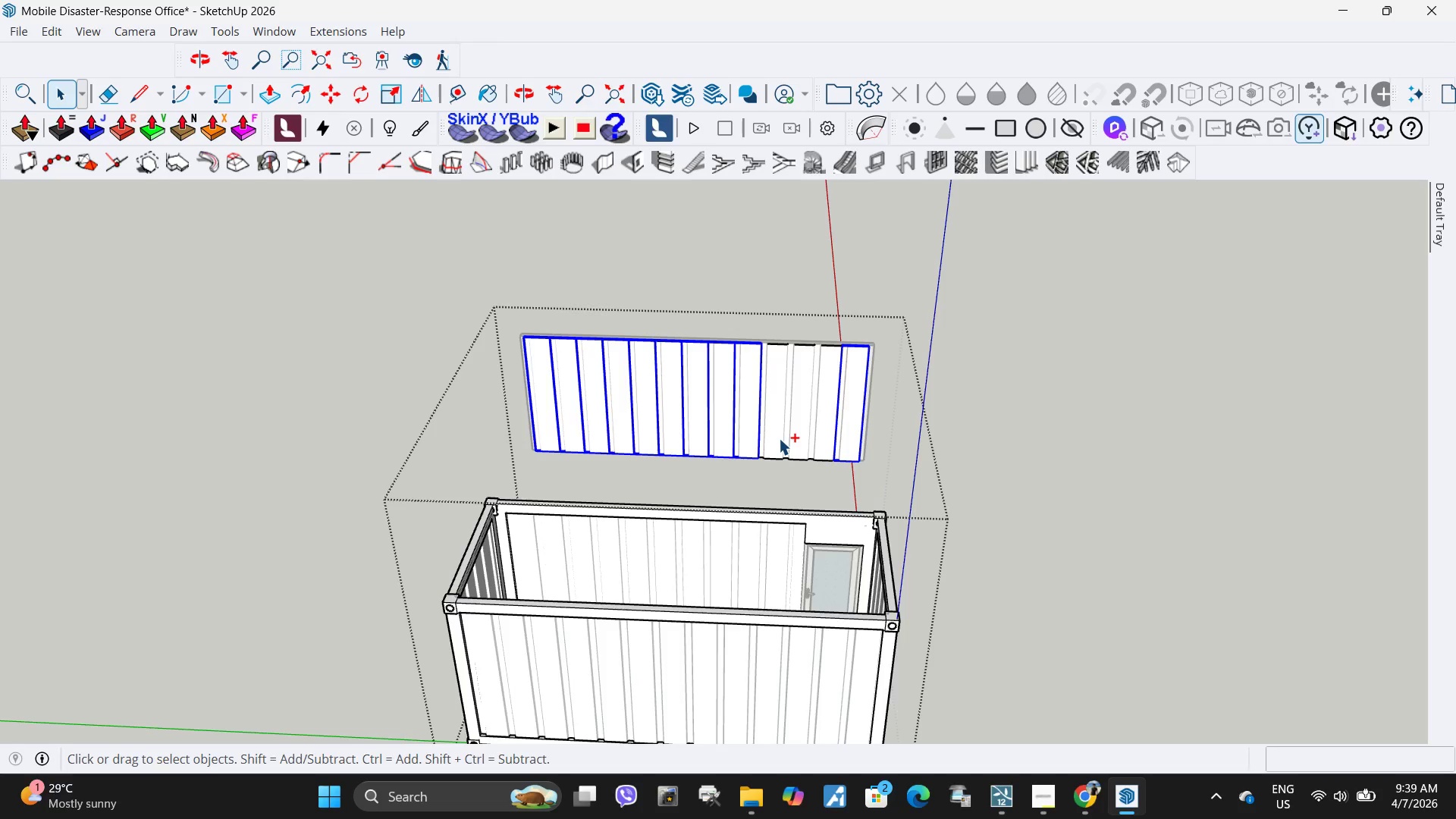 
triple_click([779, 438])
 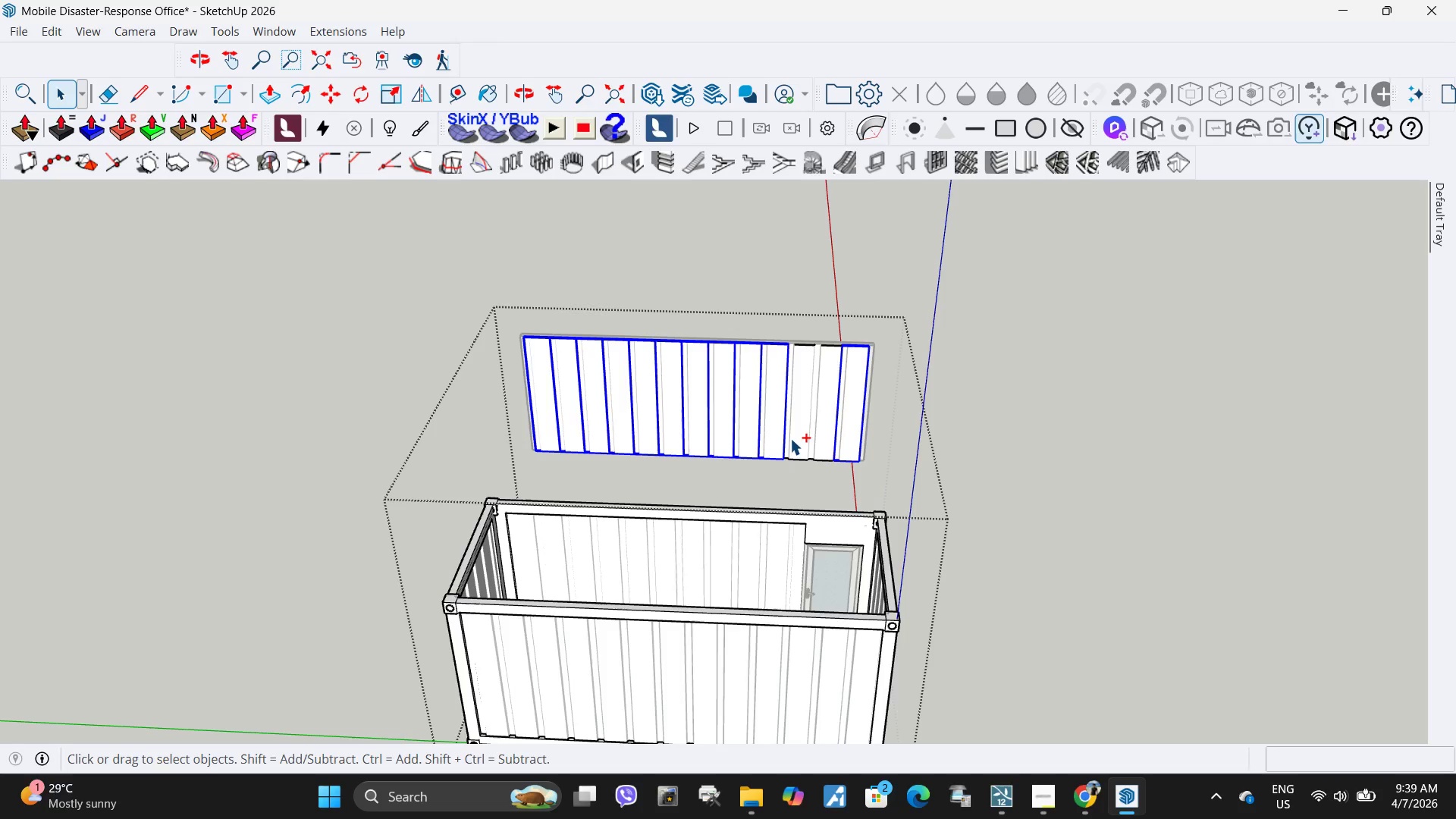 
hold_key(key=ControlLeft, duration=1.16)
triple_click([795, 438])
 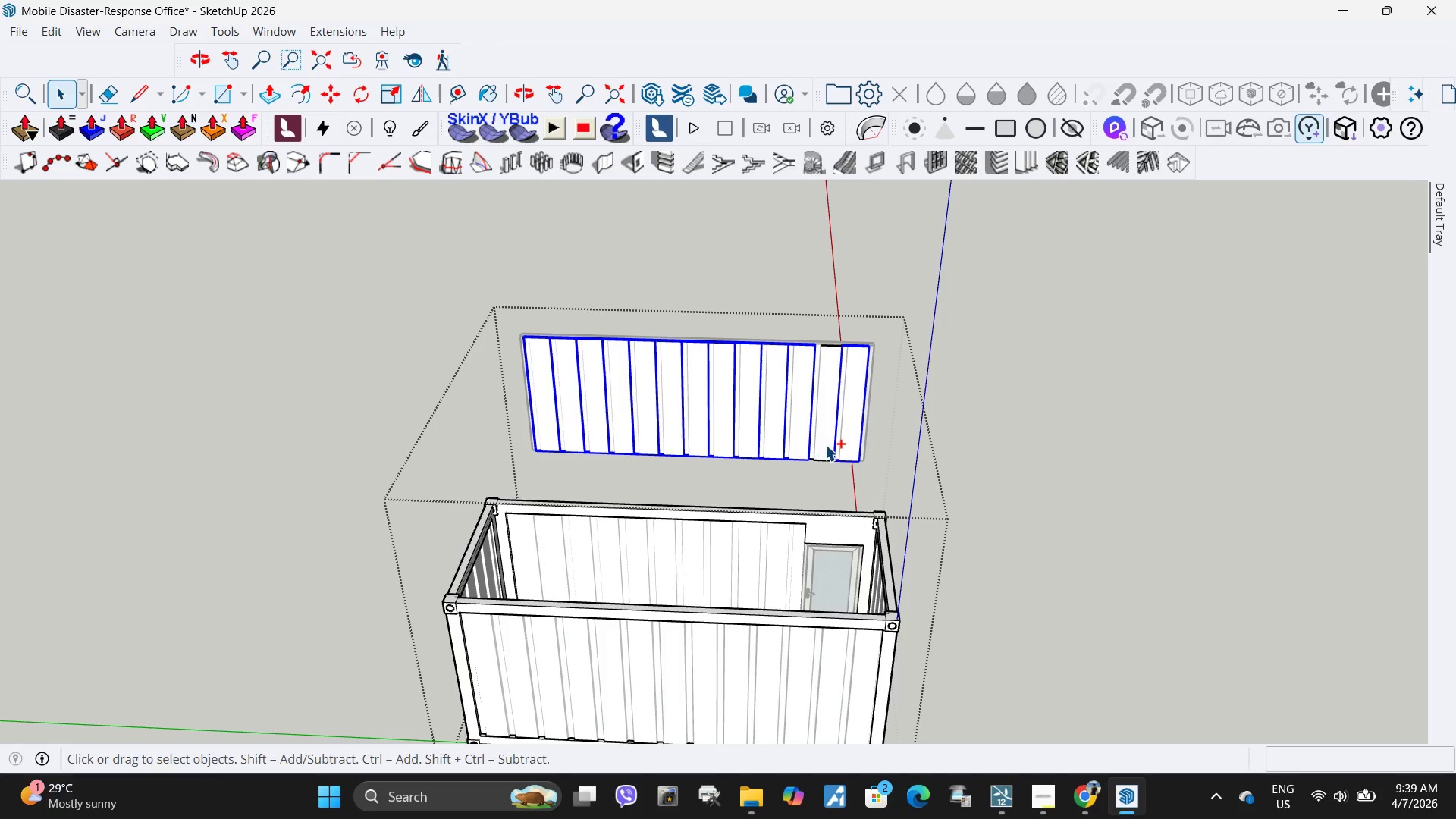 
triple_click([825, 444])
 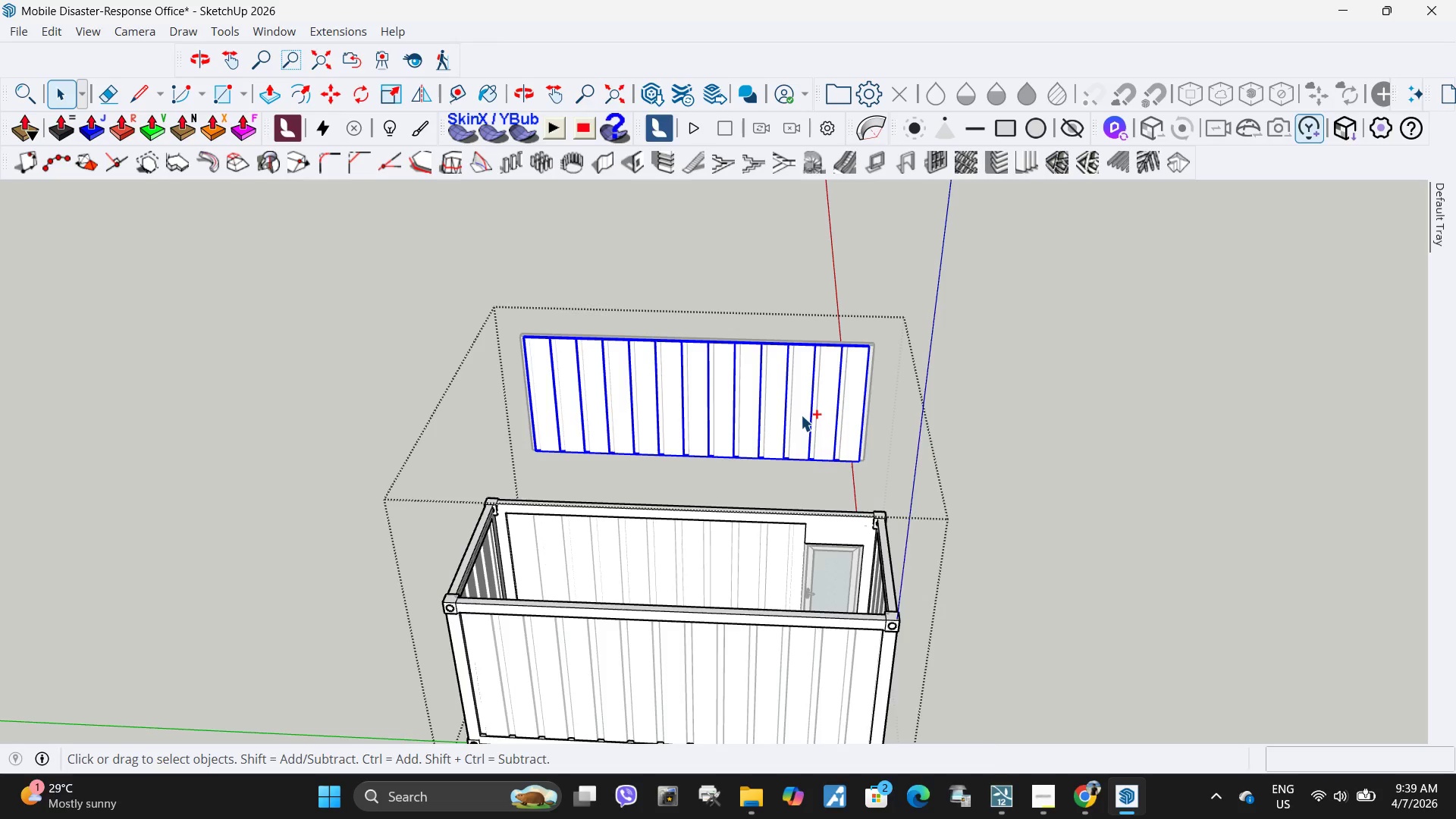 
right_click([801, 415])
 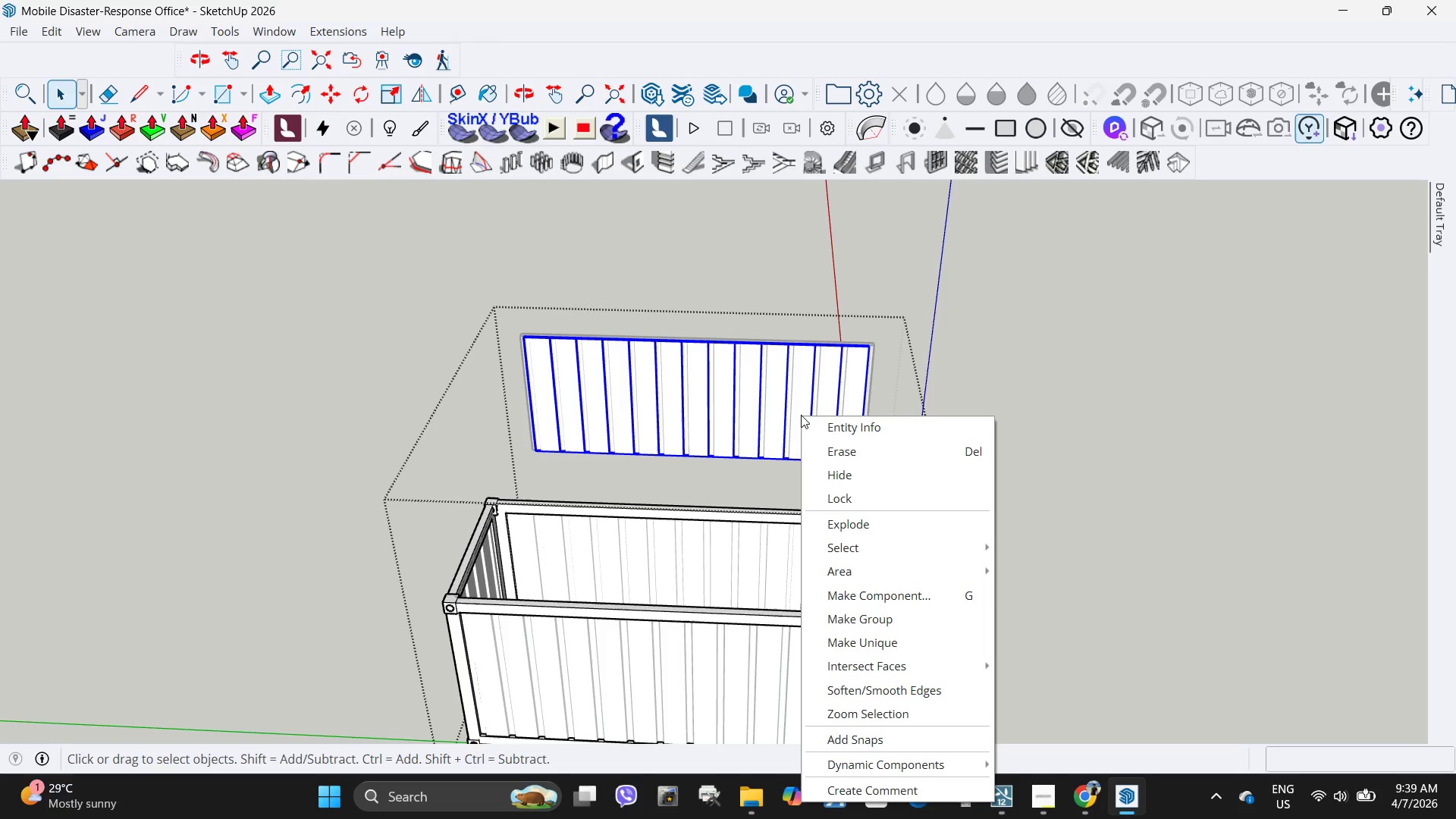 
key(Escape)
 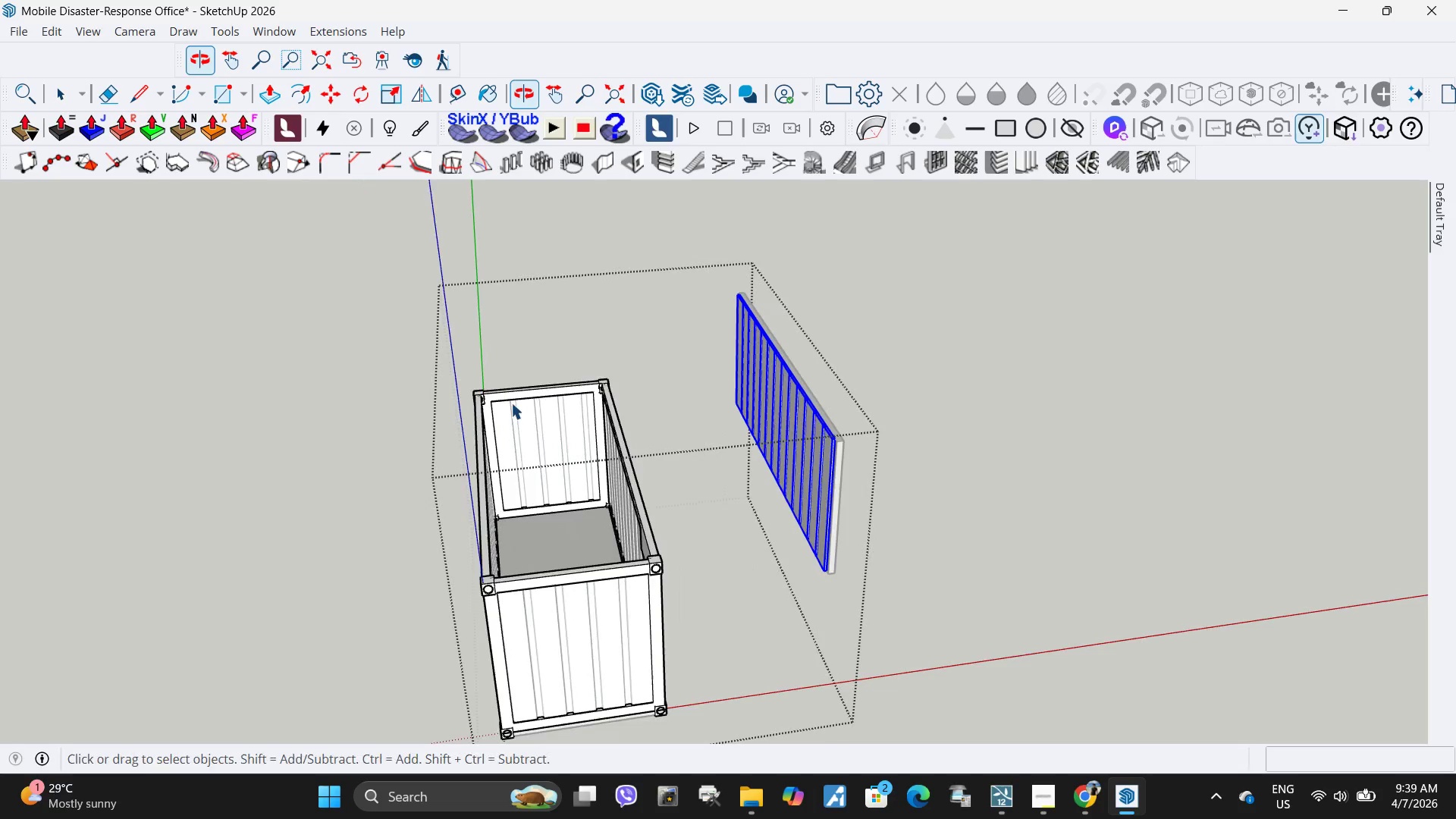 
key(Q)
 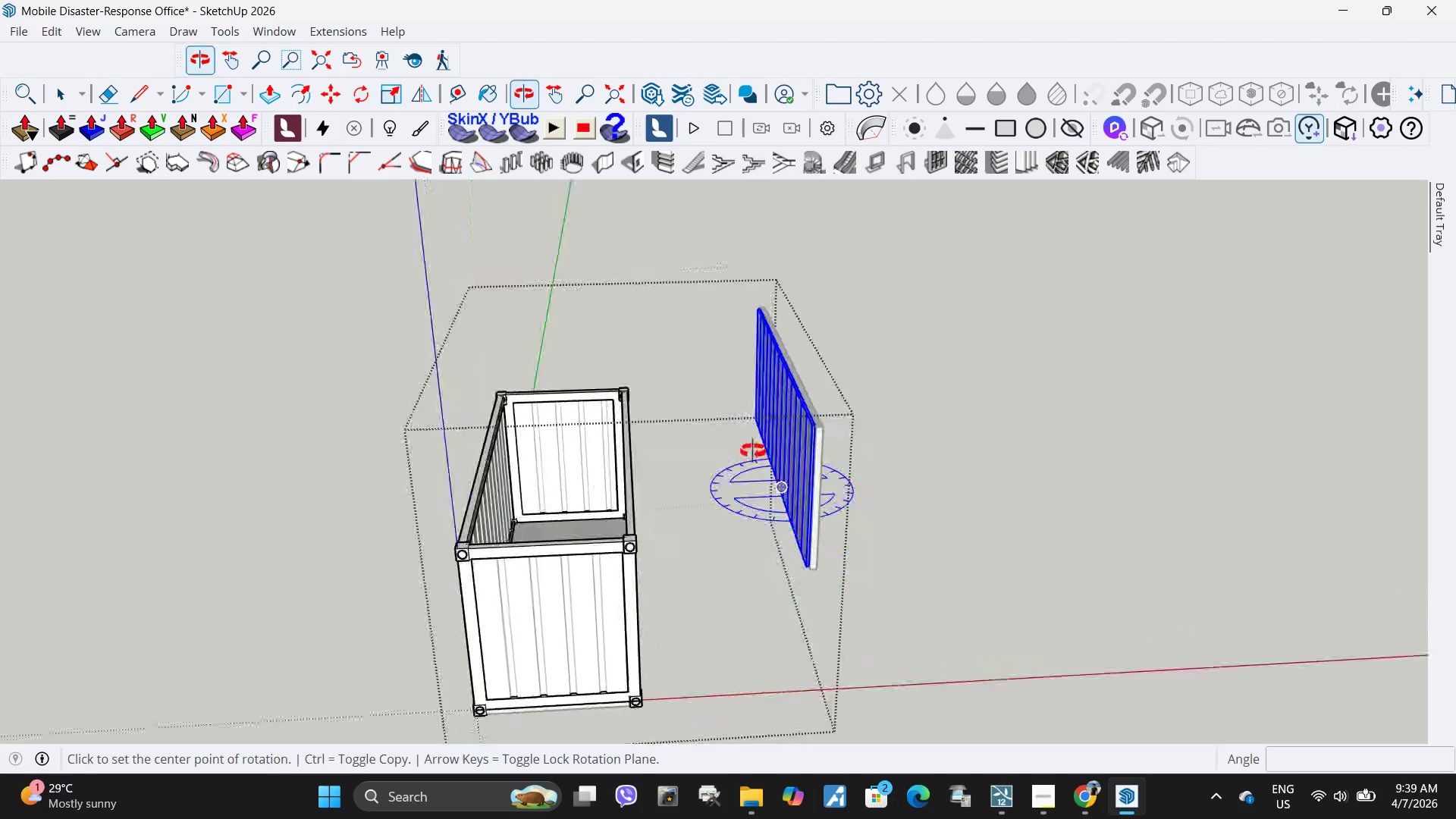 
scroll: coordinate [857, 527], scroll_direction: up, amount: 3.0
 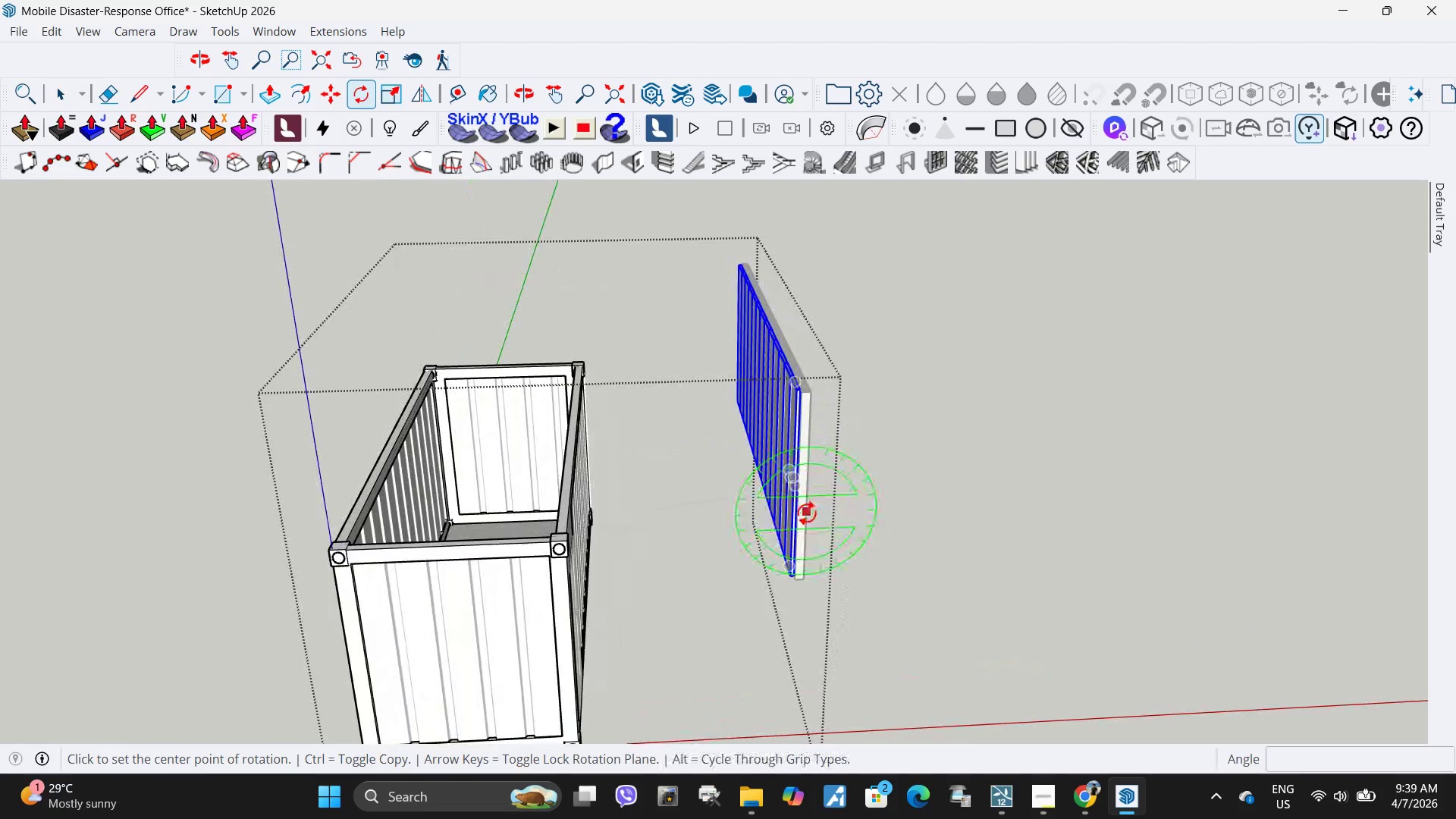 
left_click([807, 513])
 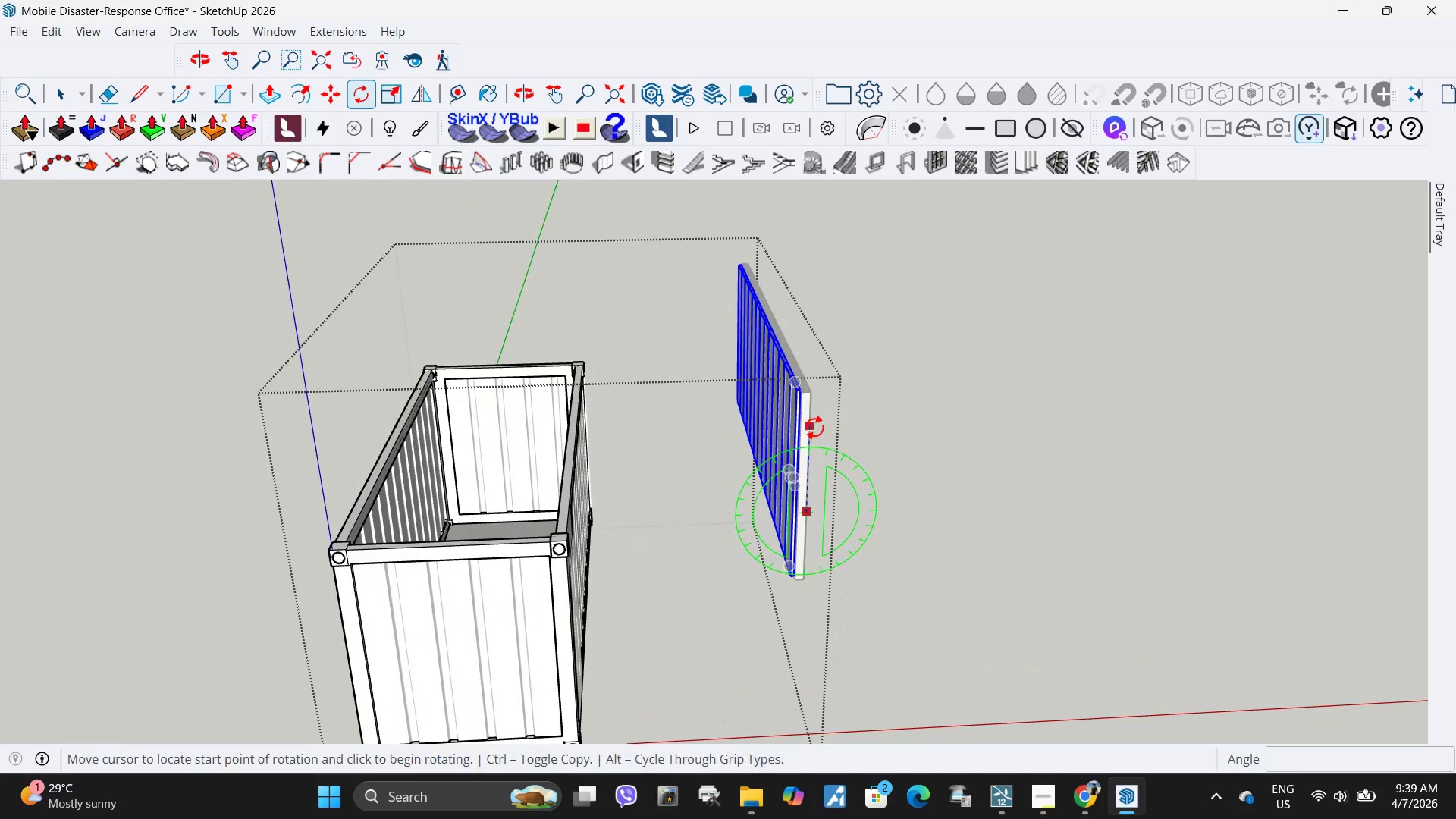 
left_click([814, 427])
 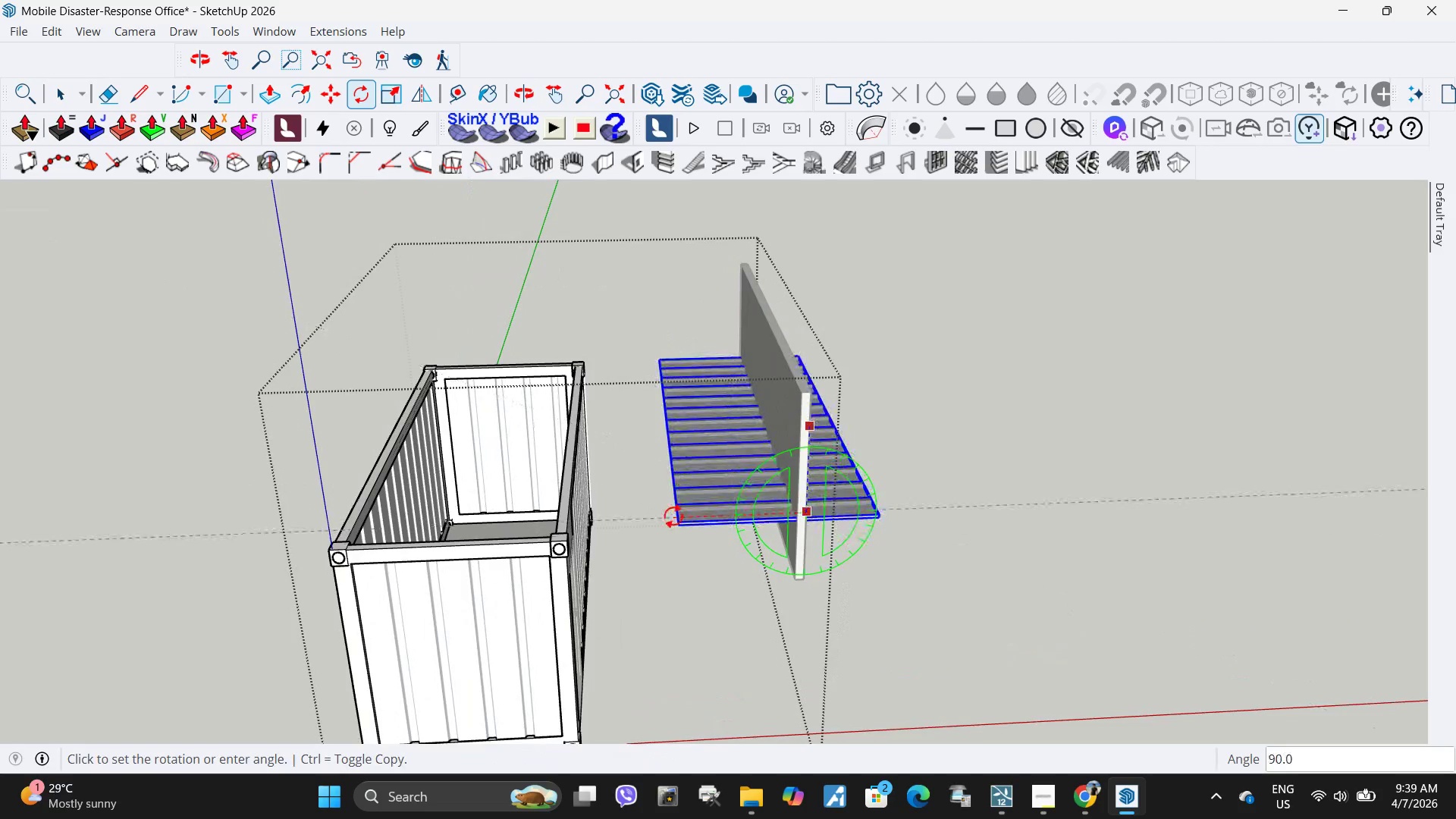 
left_click([673, 516])
 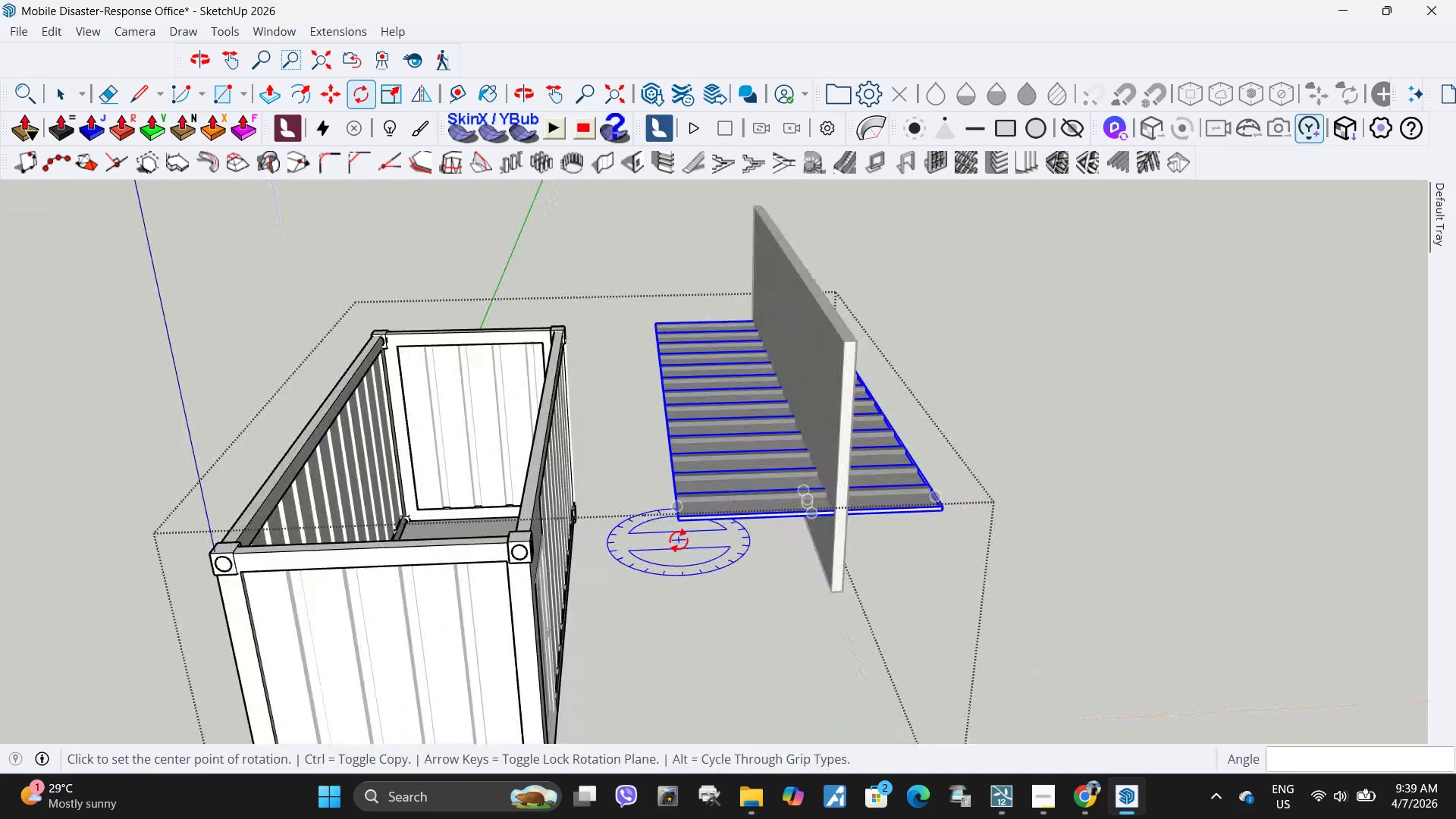 
scroll: coordinate [1081, 504], scroll_direction: up, amount: 10.0
 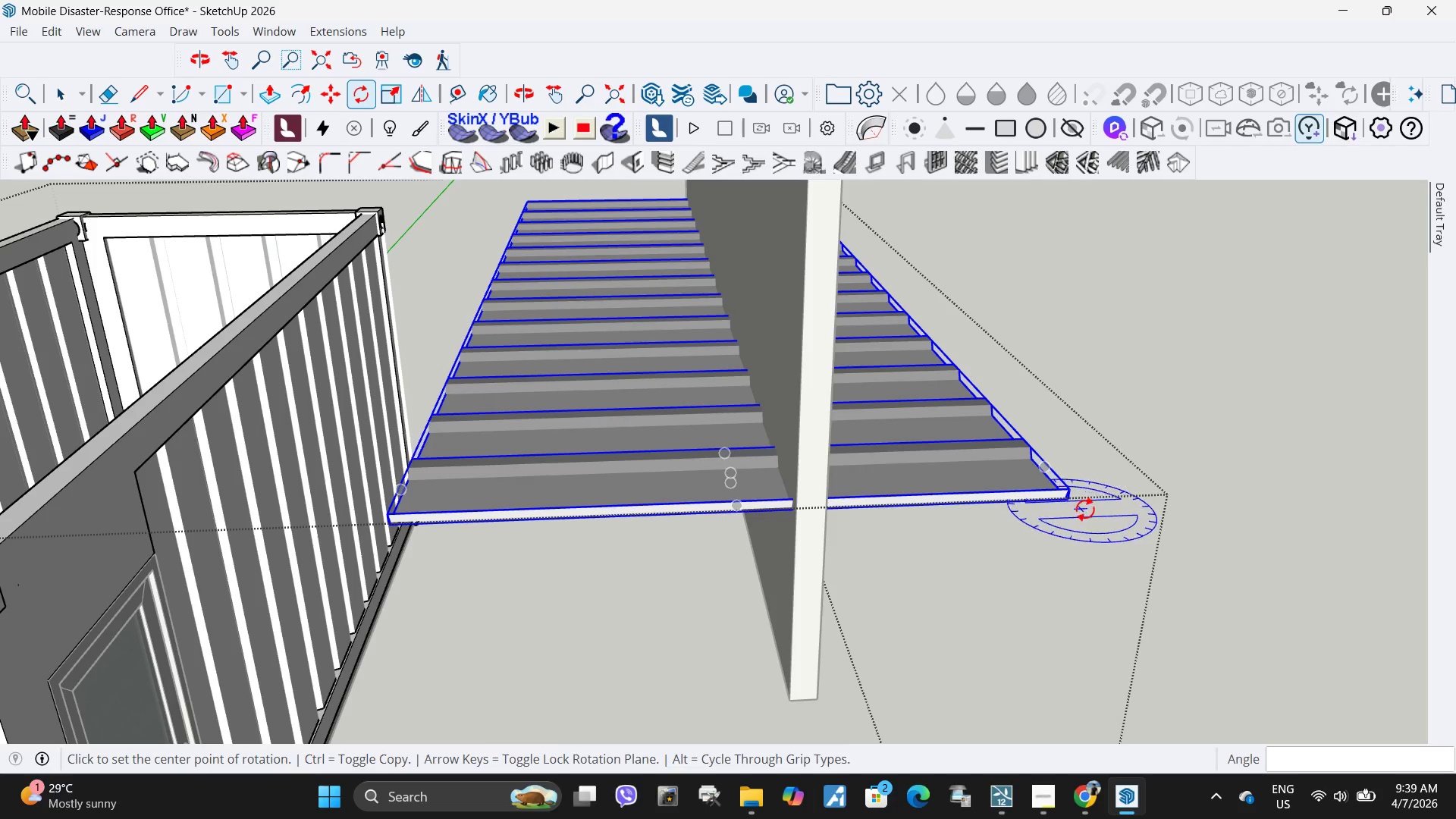 
scroll: coordinate [1094, 508], scroll_direction: down, amount: 11.0
 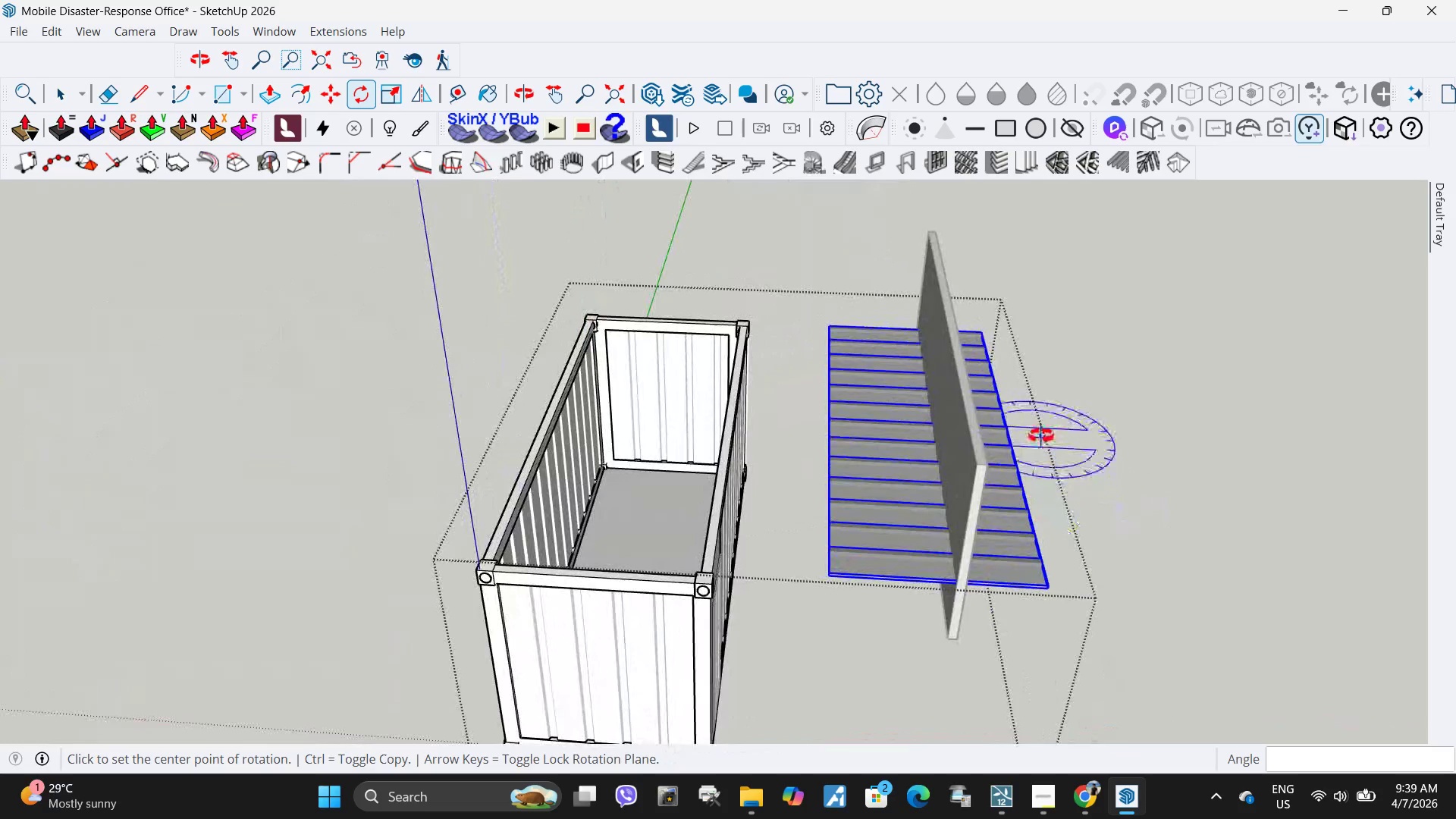 
key(Space)
 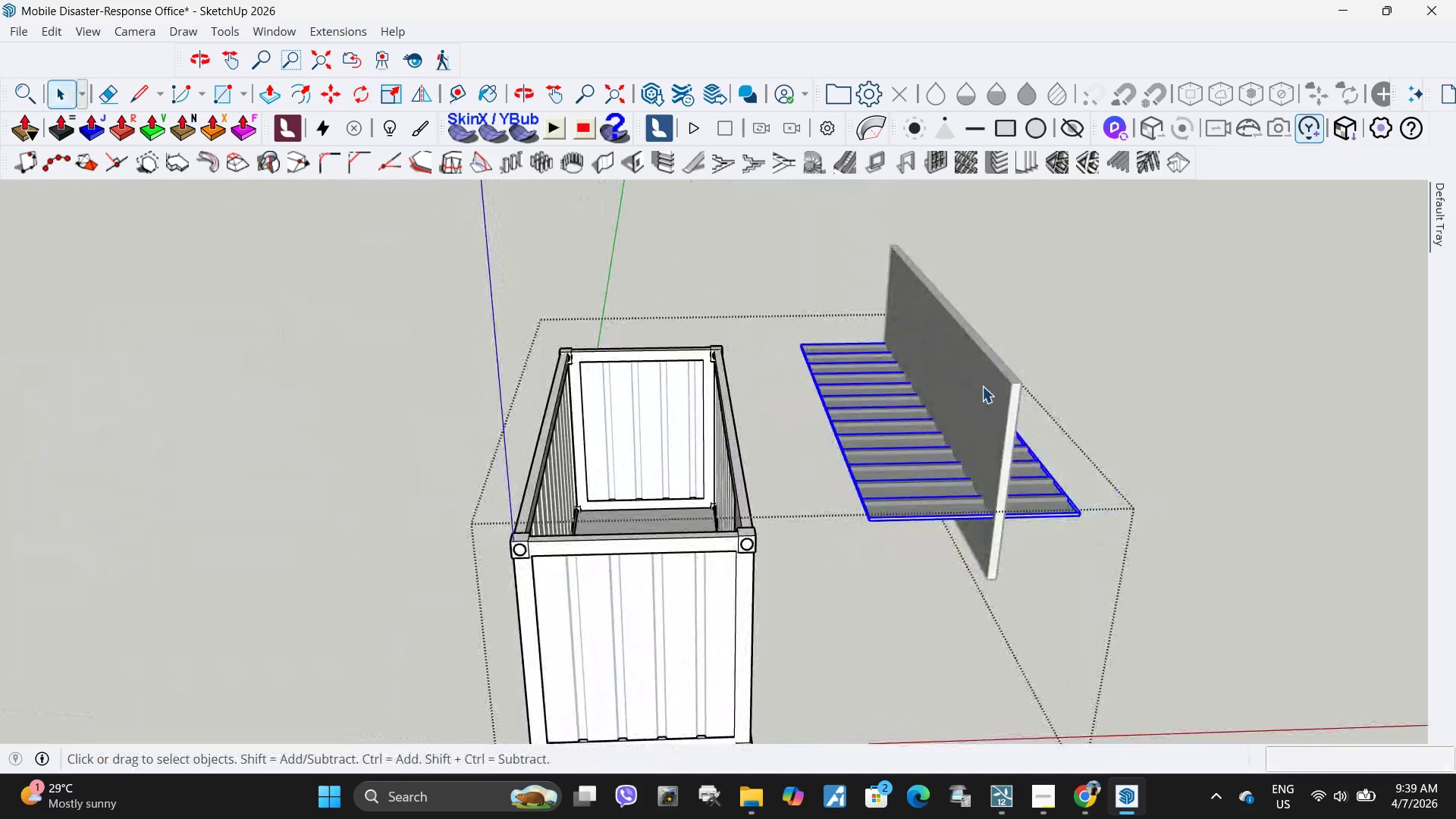 
key(Escape)
 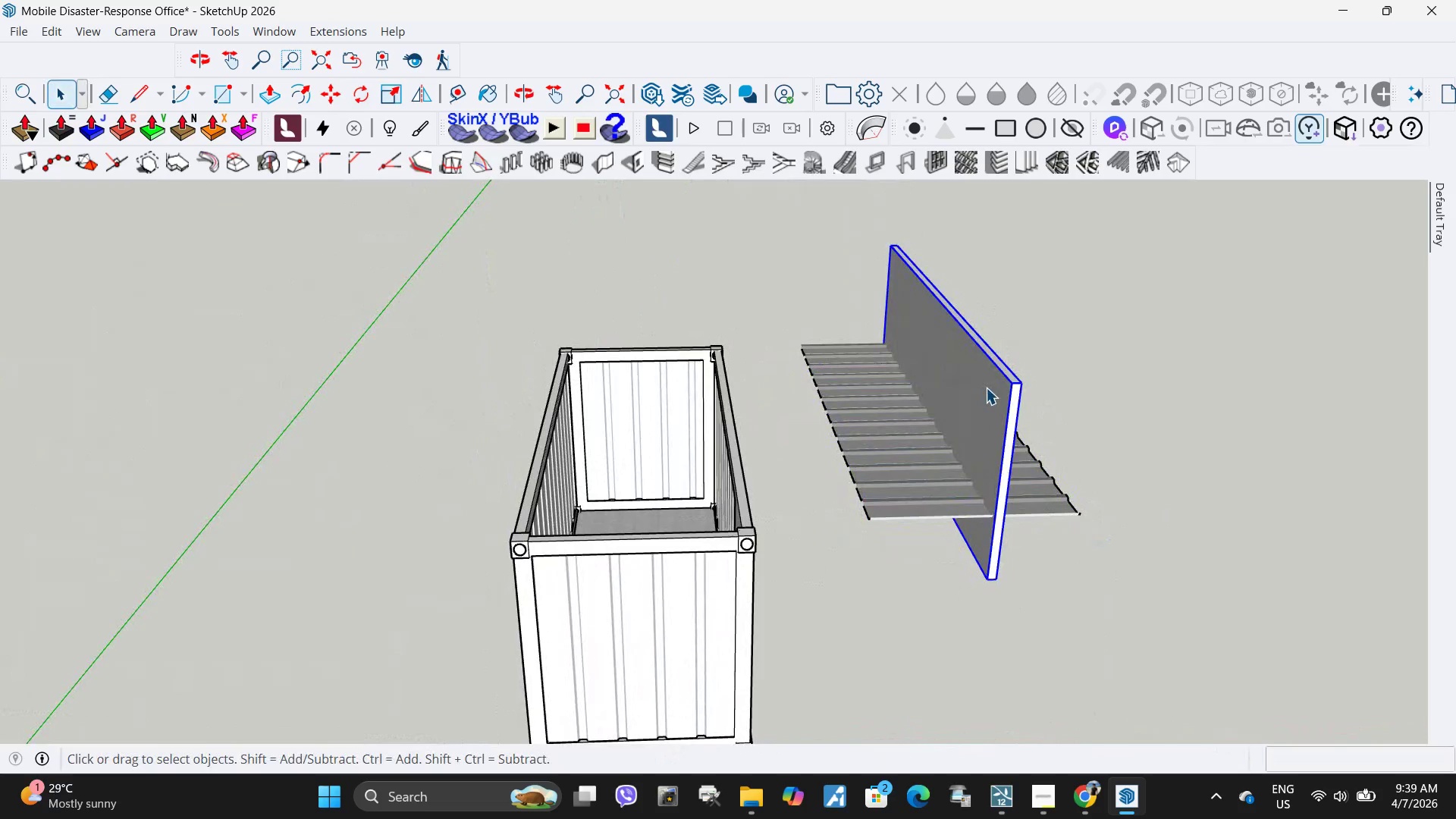 
key(Q)
 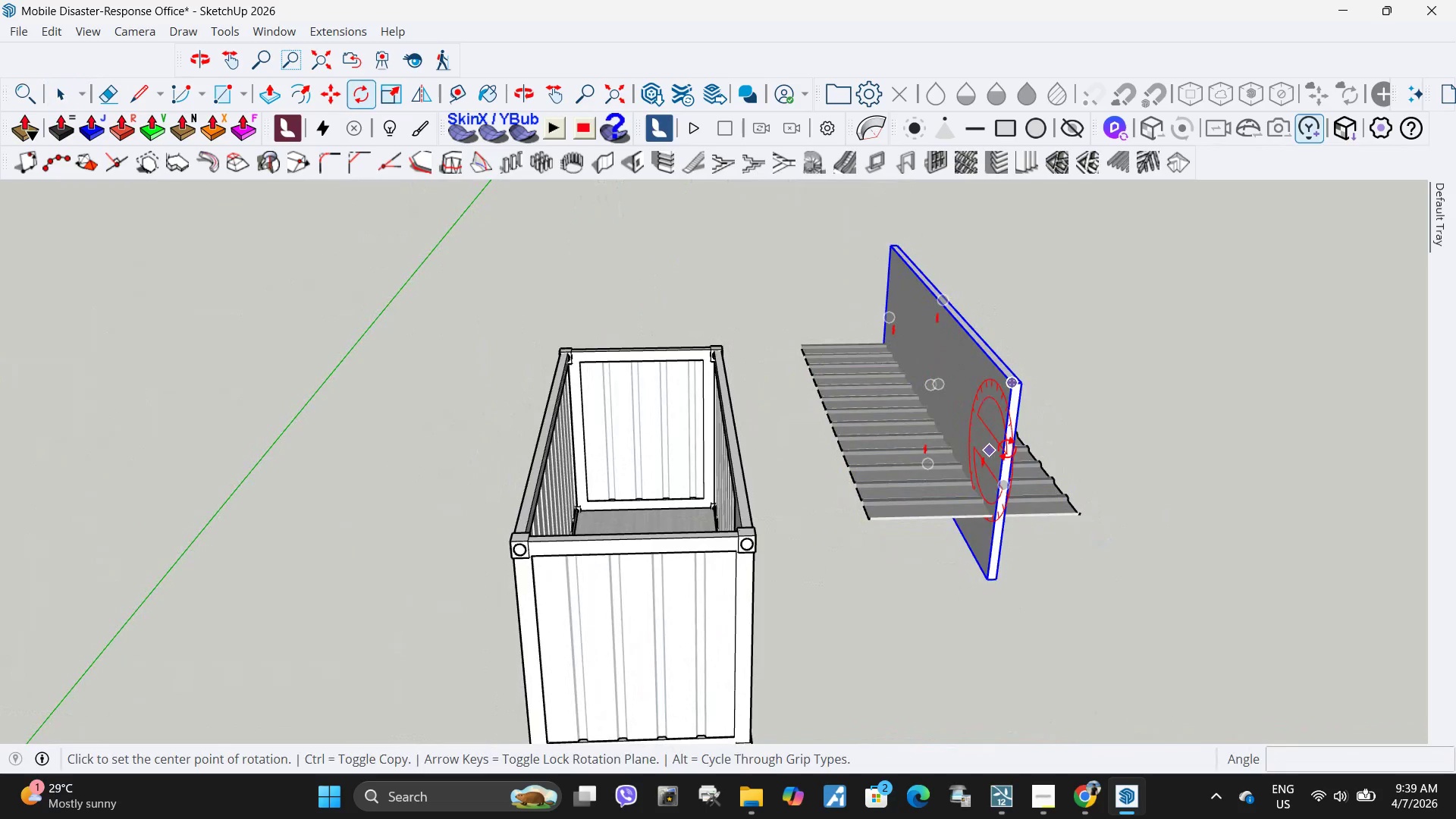 
scroll: coordinate [1004, 448], scroll_direction: up, amount: 2.0
 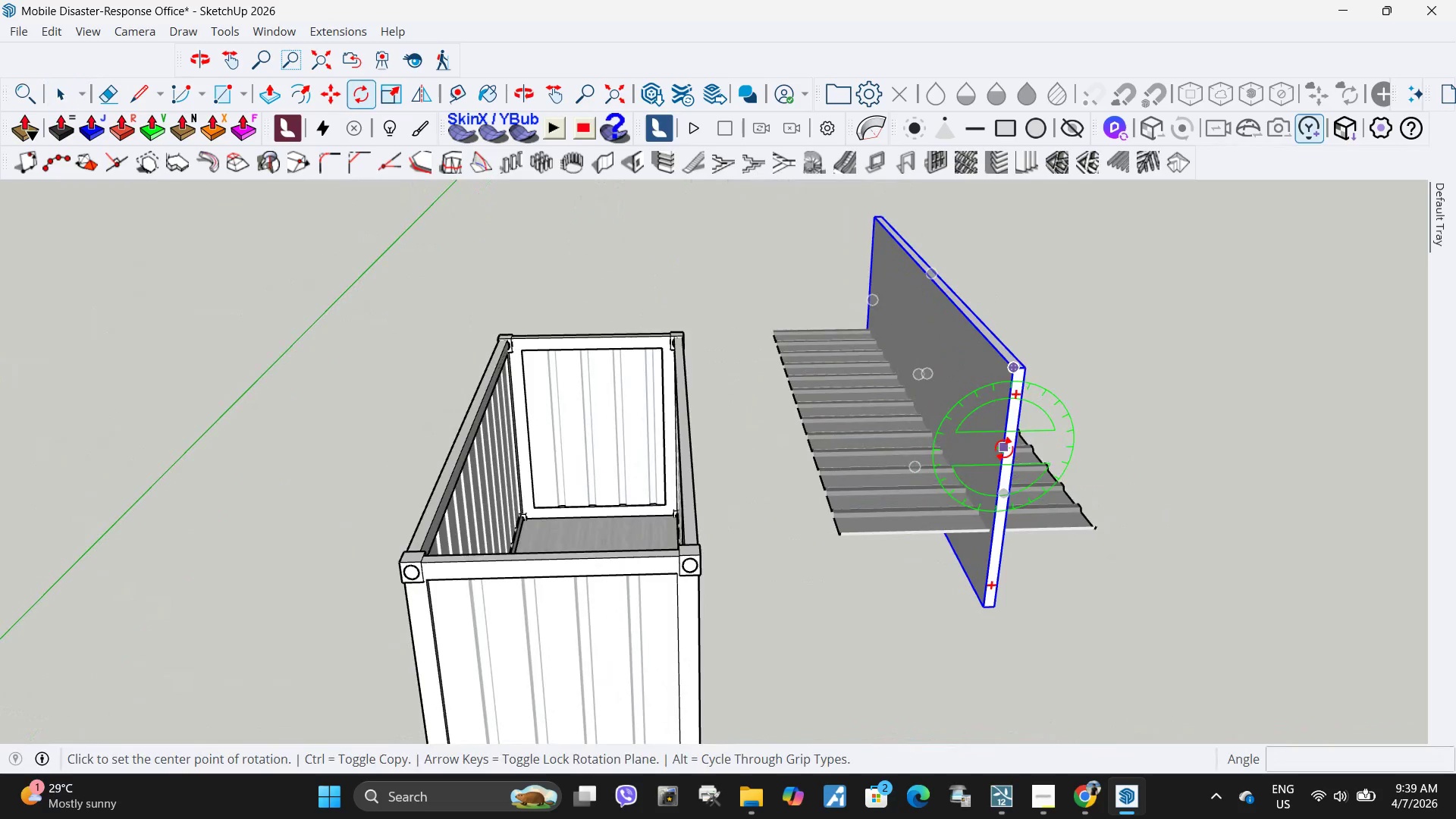 
double_click([1004, 448])
 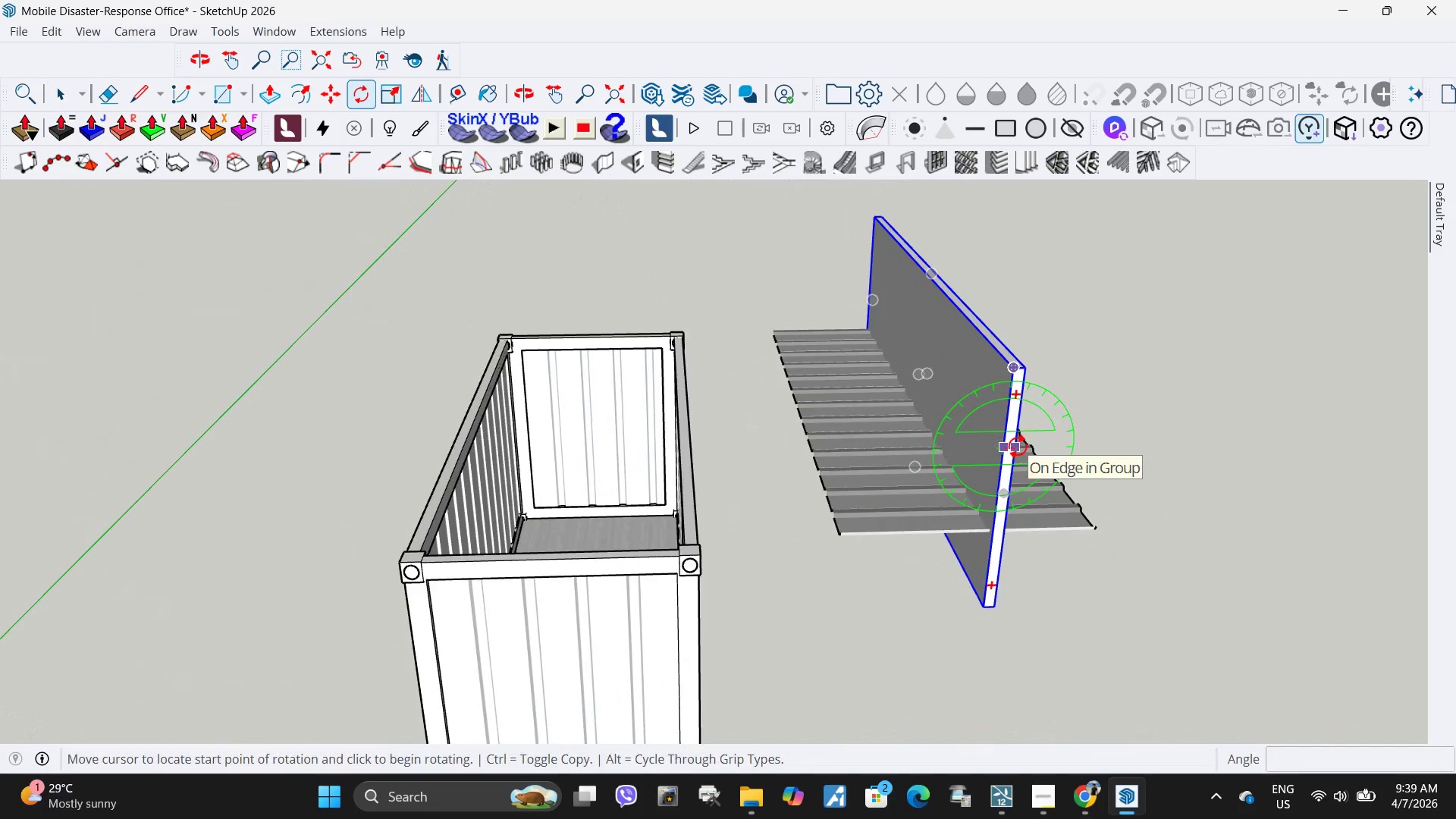 
left_click([1018, 446])
 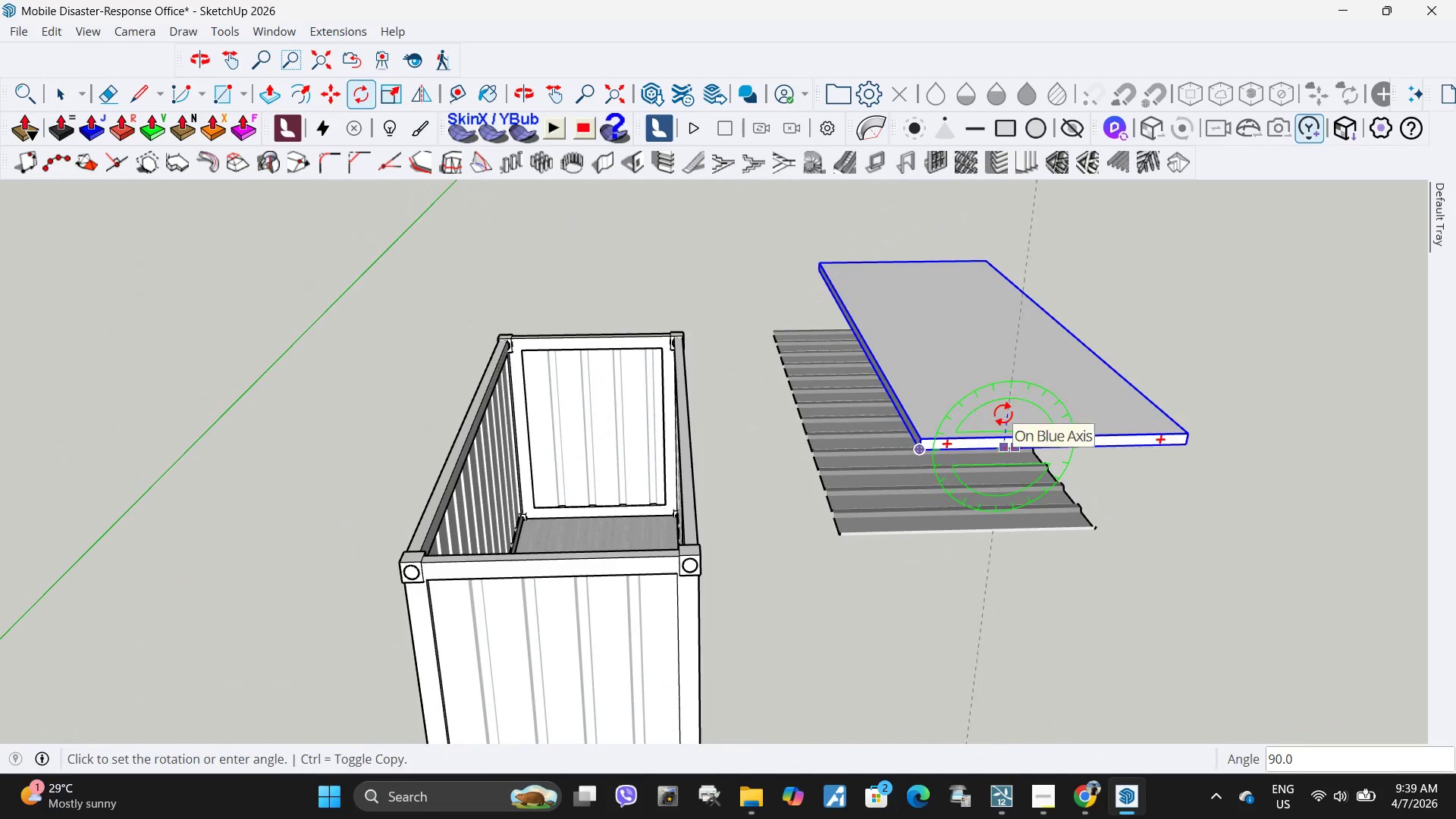 
left_click([1003, 413])
 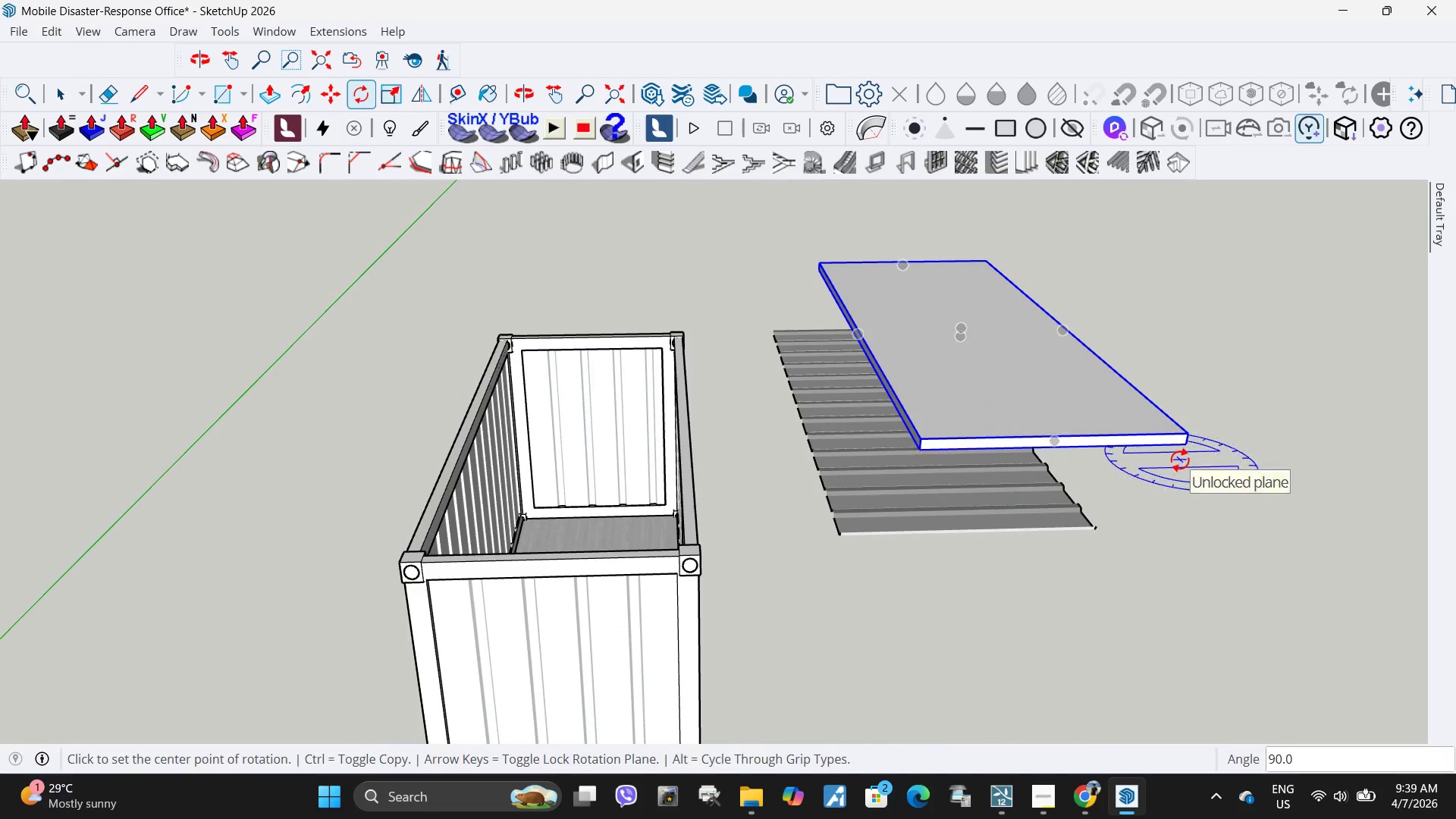 
key(M)
 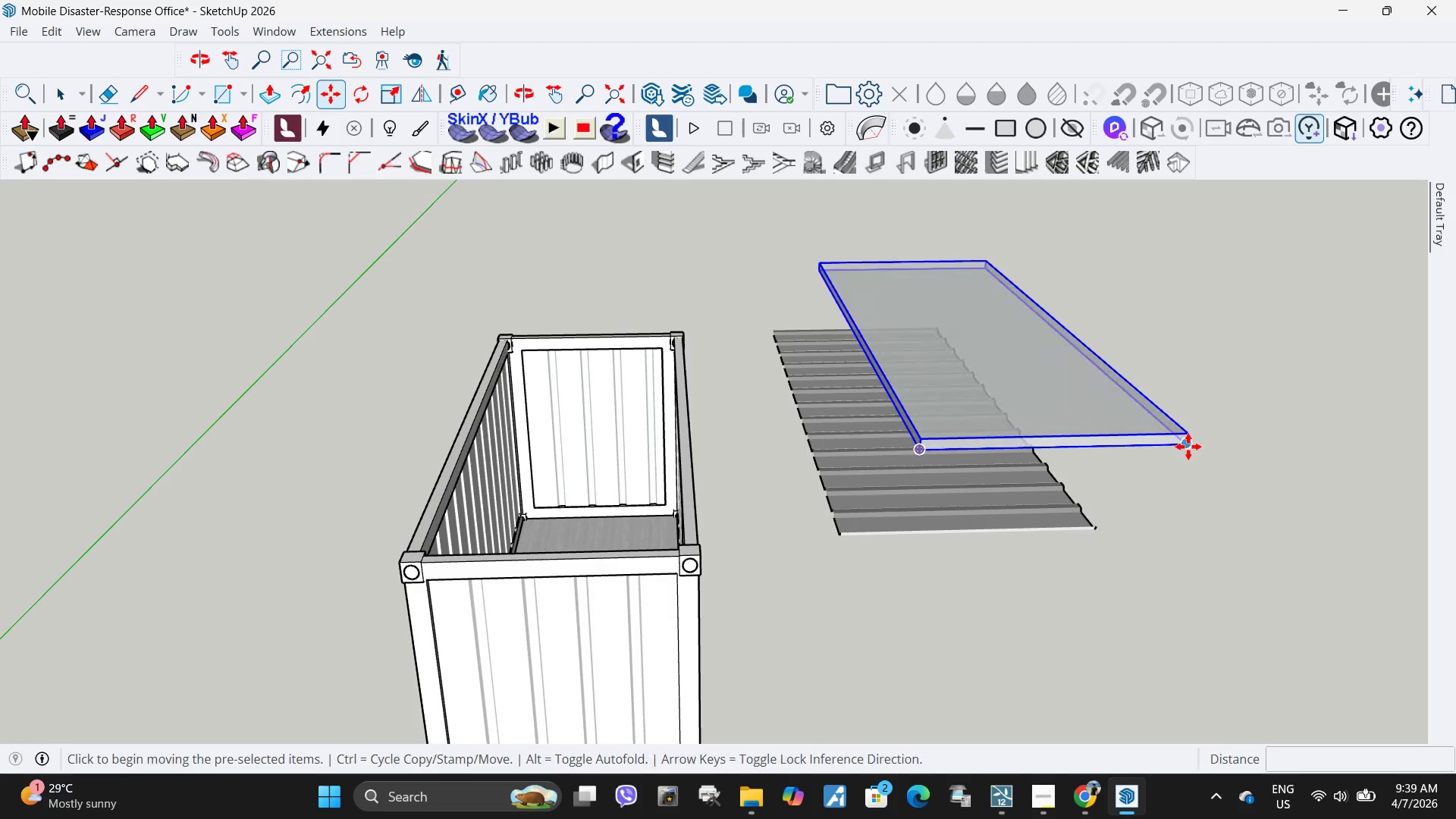 
left_click([1188, 447])
 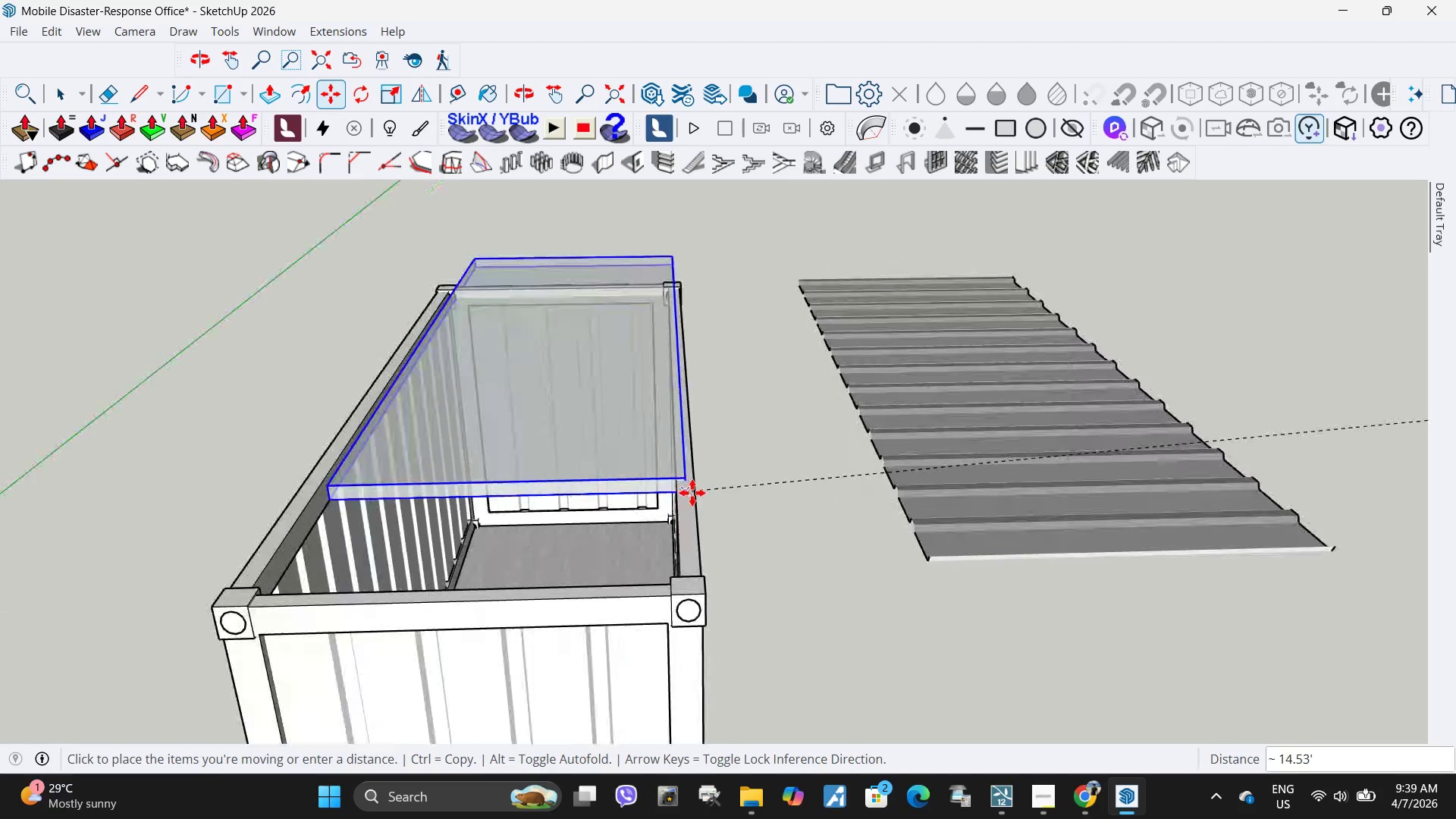 
scroll: coordinate [1232, 553], scroll_direction: up, amount: 11.0
 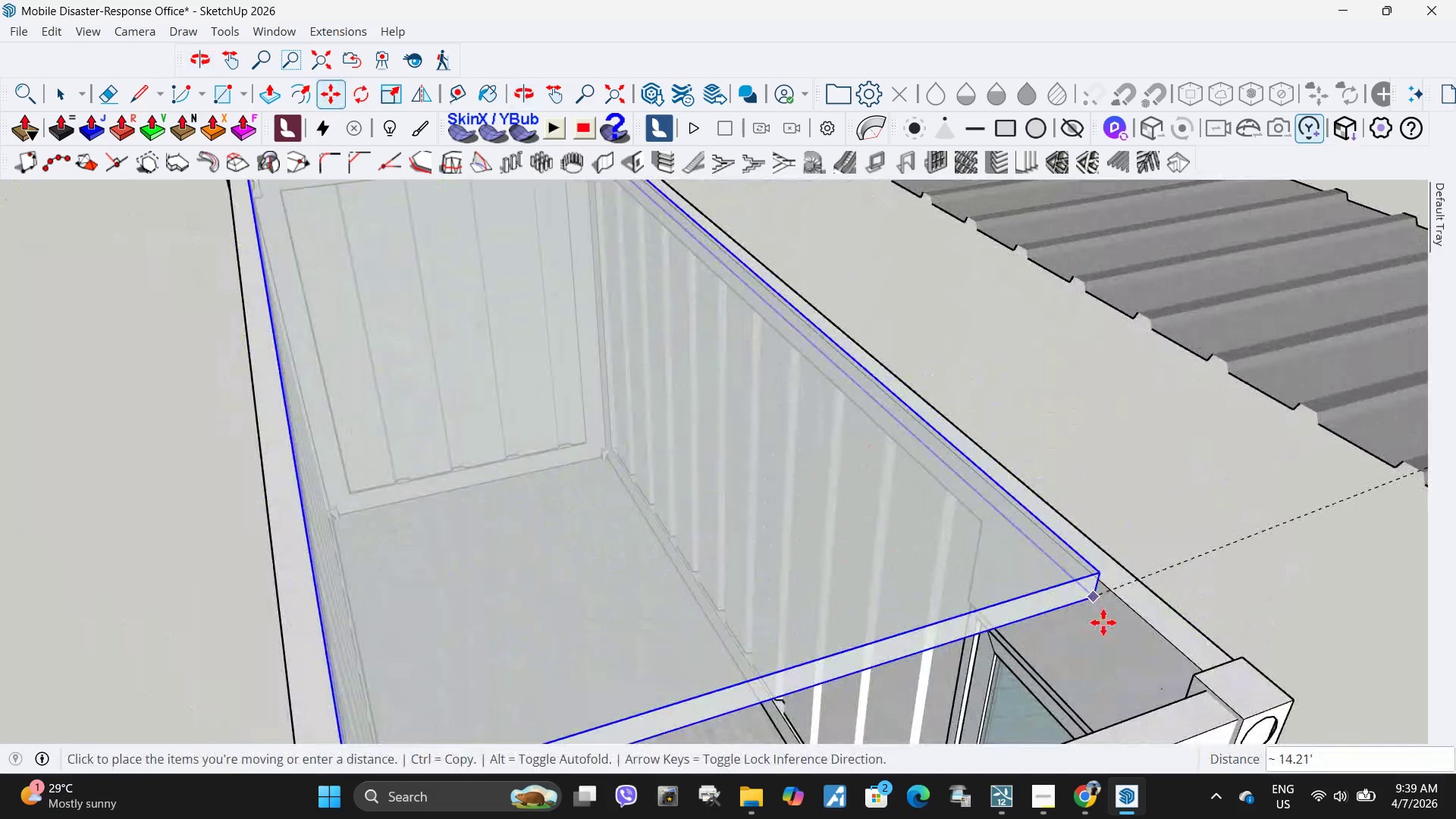 
scroll: coordinate [869, 498], scroll_direction: down, amount: 10.0
 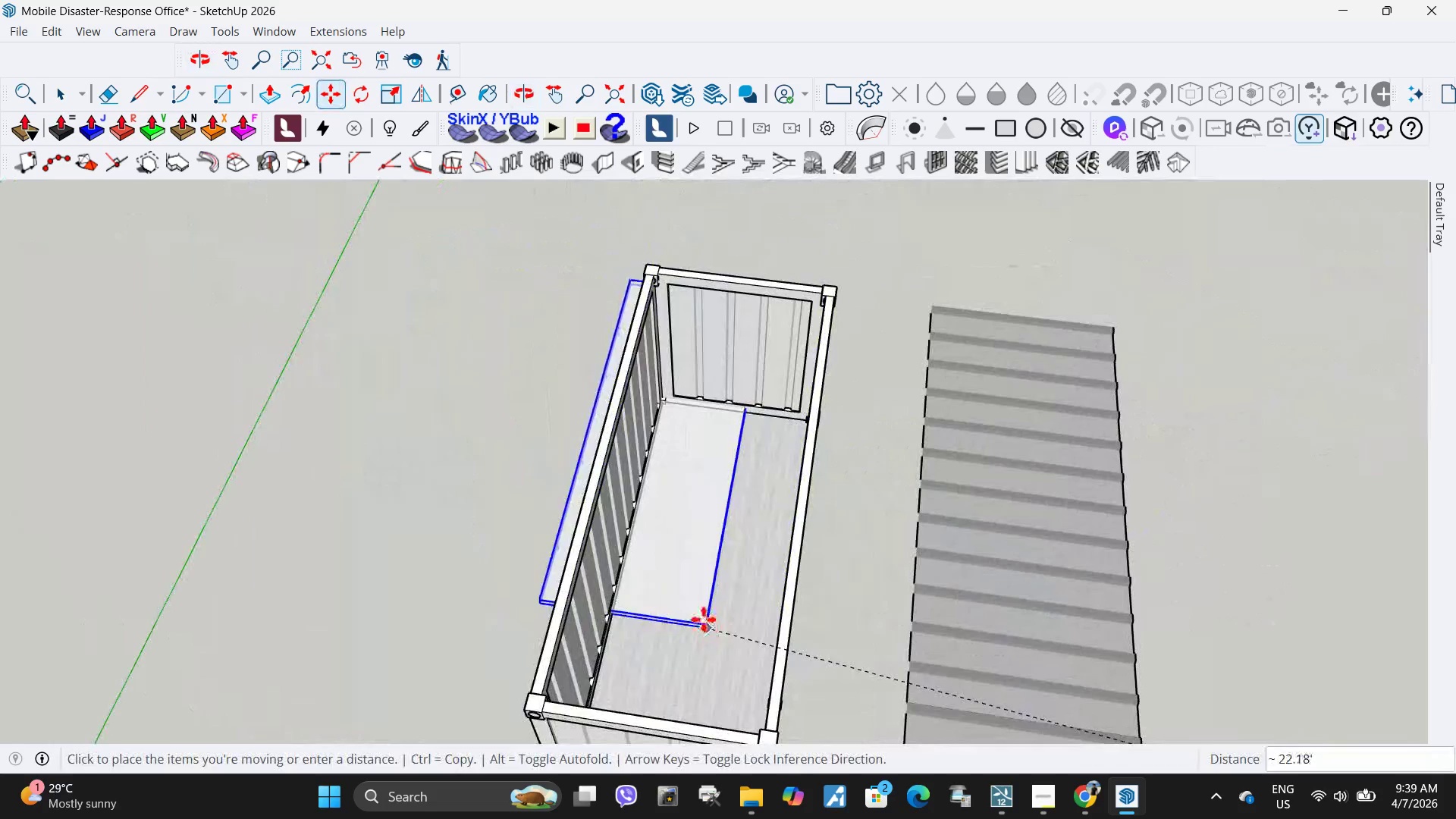 
scroll: coordinate [735, 545], scroll_direction: up, amount: 11.0
 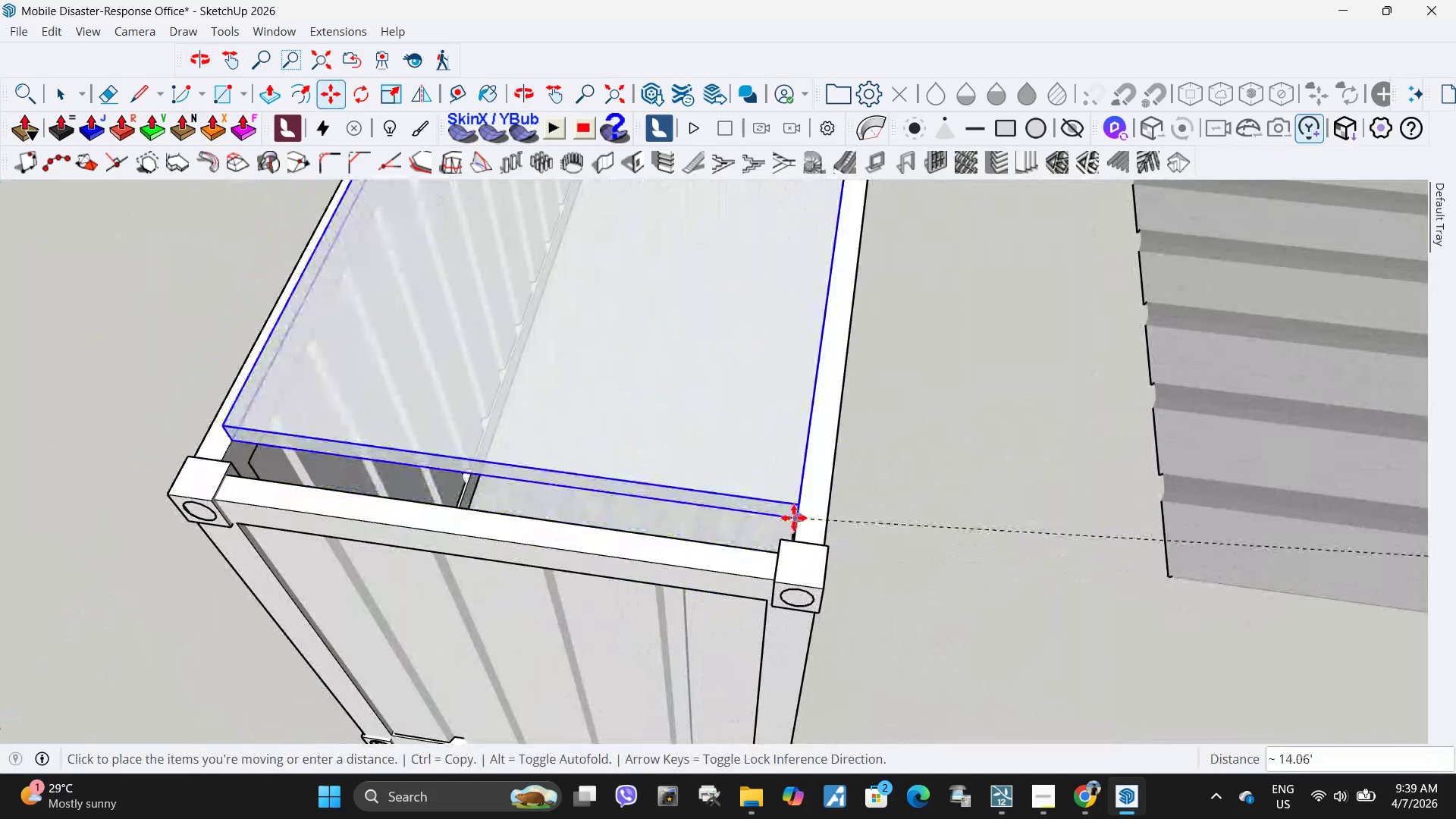 
left_click([794, 518])
 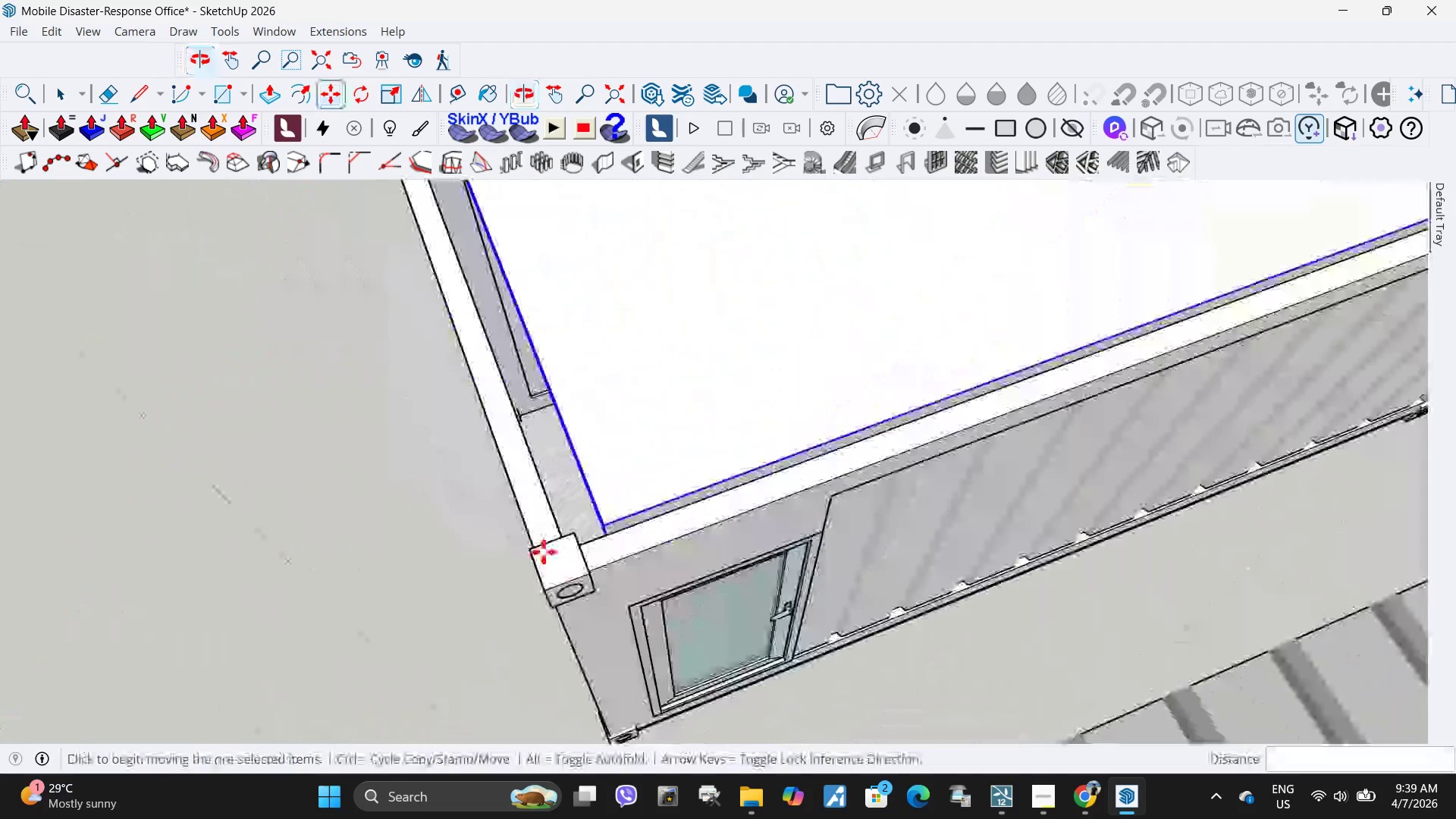 
scroll: coordinate [612, 532], scroll_direction: up, amount: 9.0
 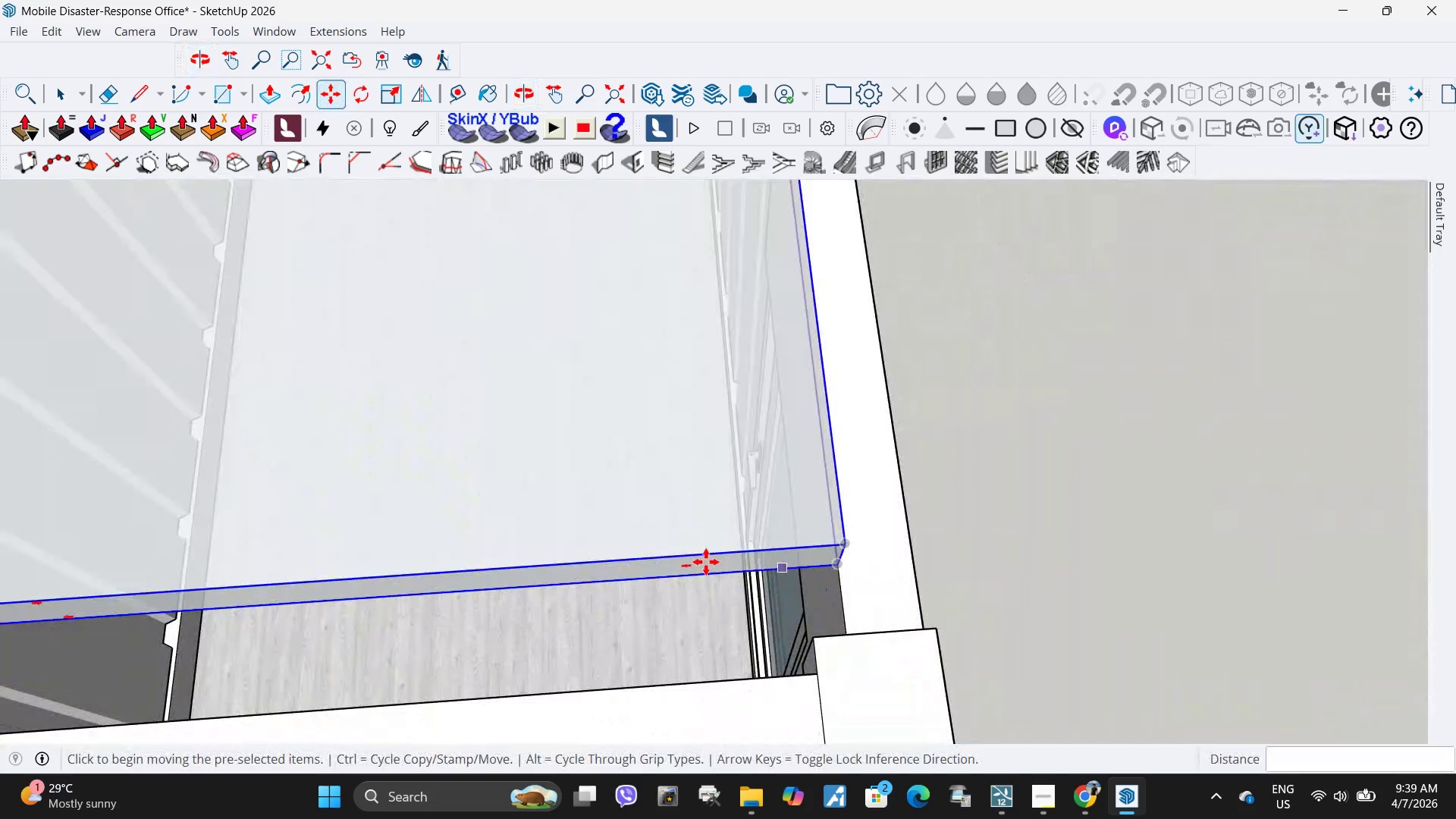 
left_click([663, 578])
 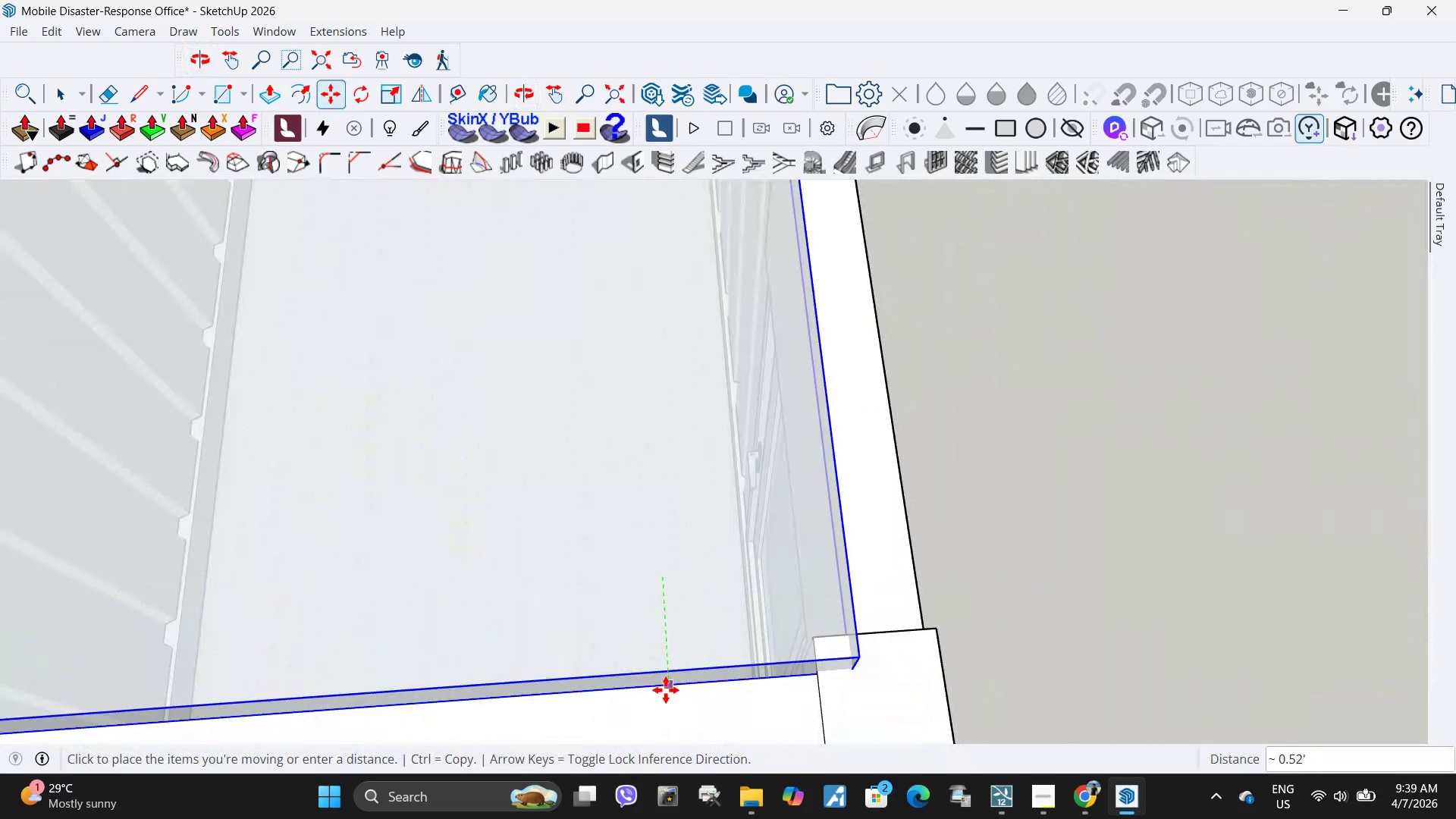 
left_click([666, 690])
 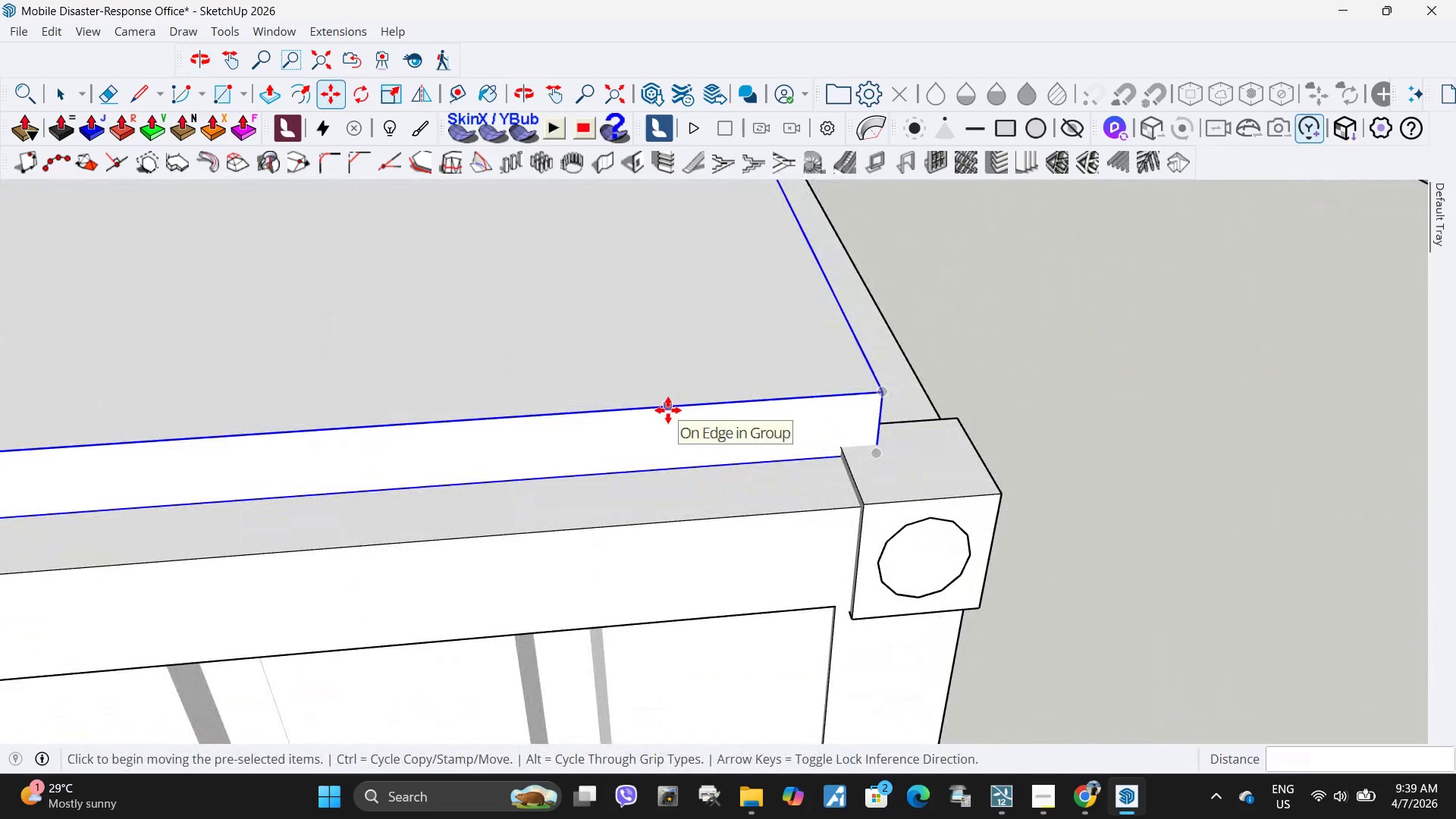 
left_click([668, 410])
 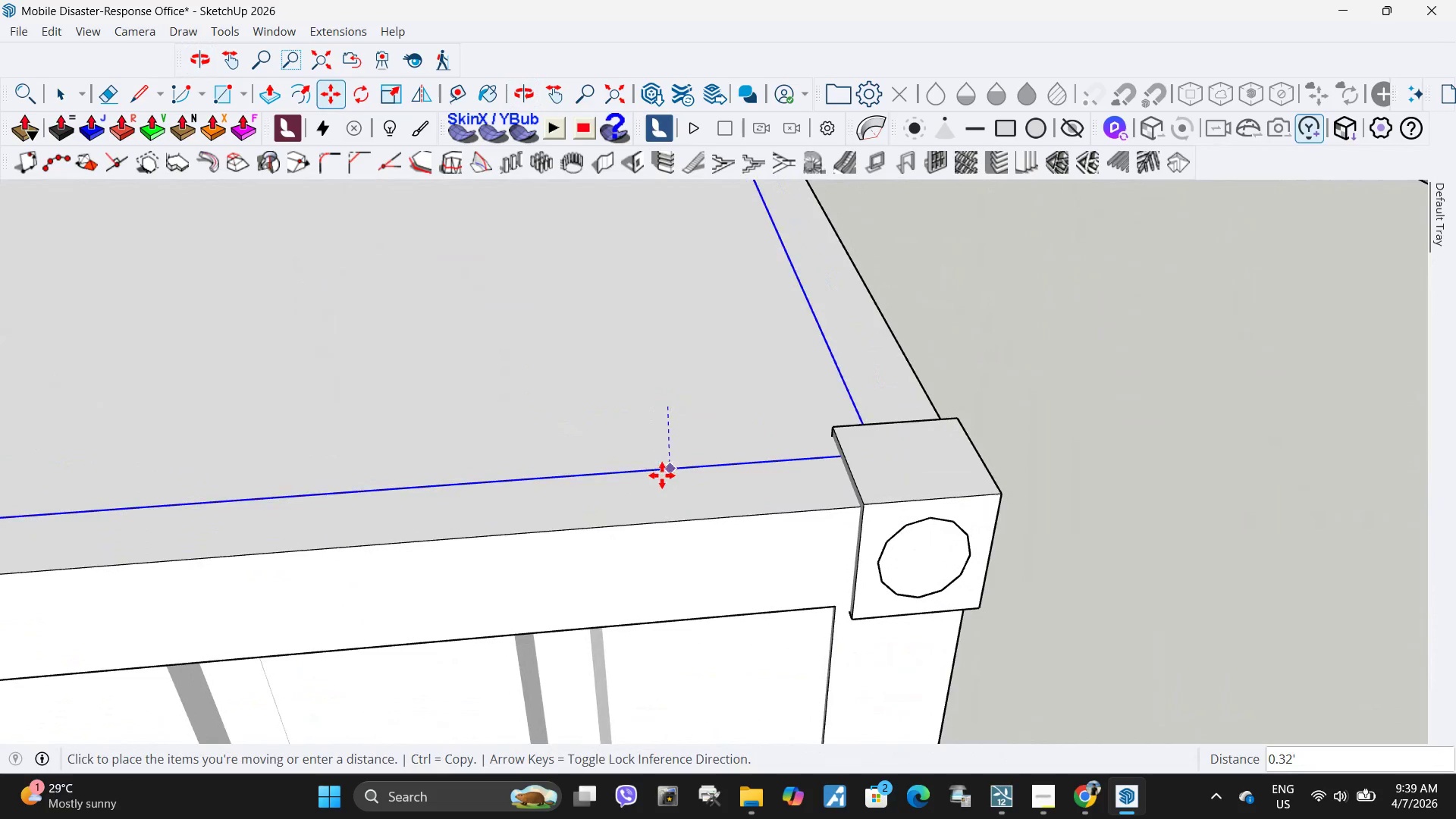 
left_click([677, 469])
 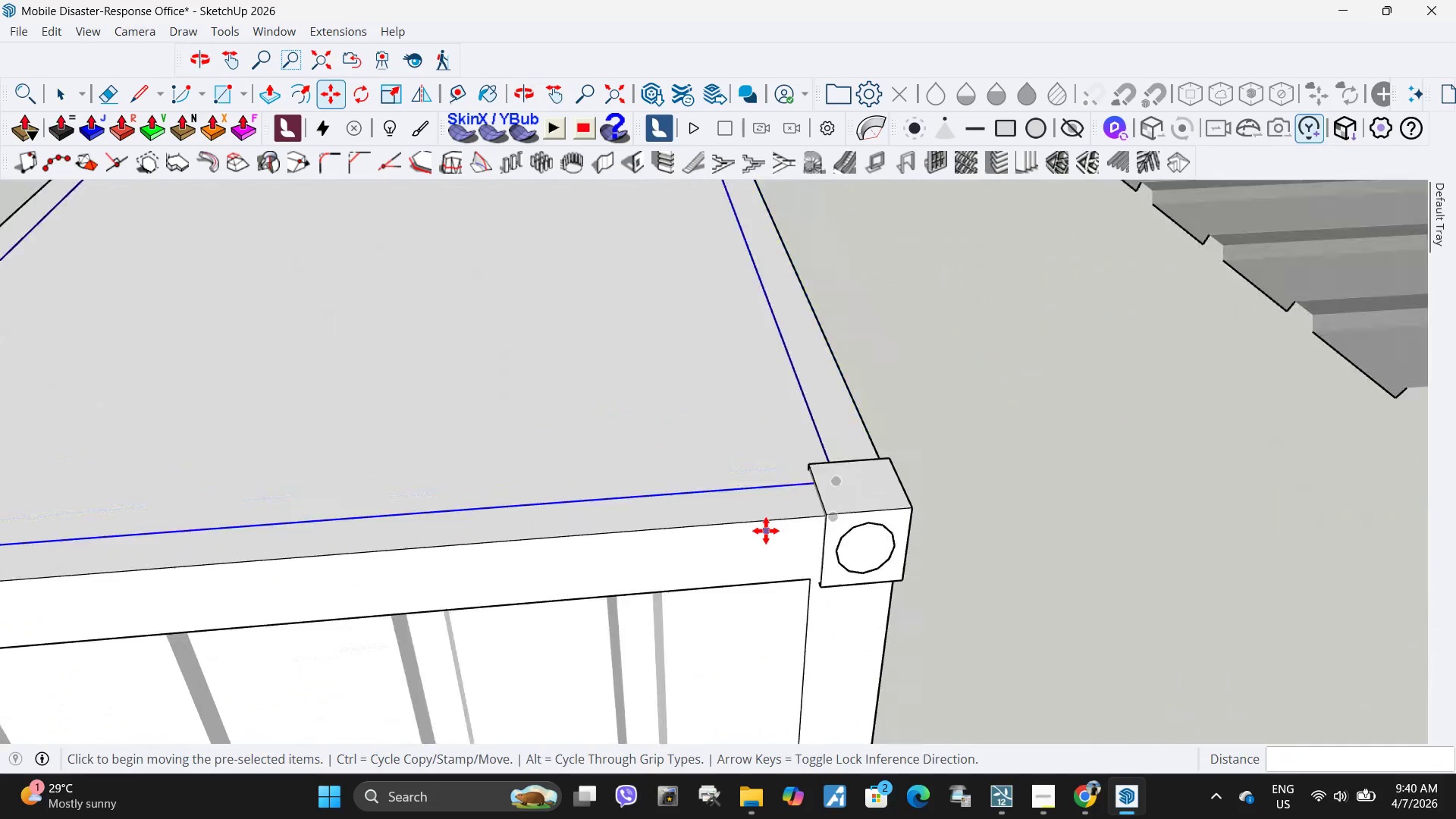 
scroll: coordinate [766, 541], scroll_direction: down, amount: 19.0
 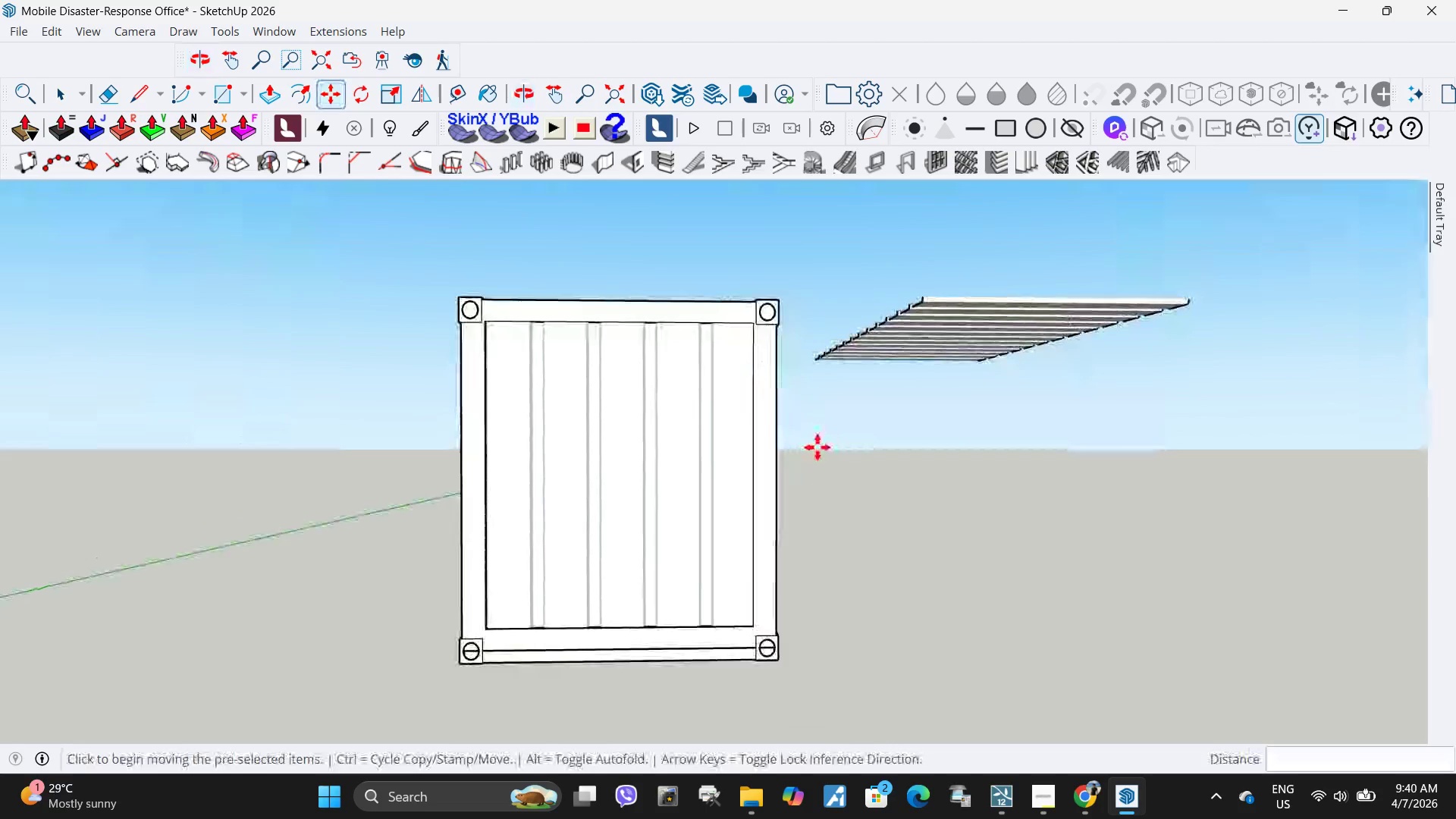 
left_click([818, 454])
 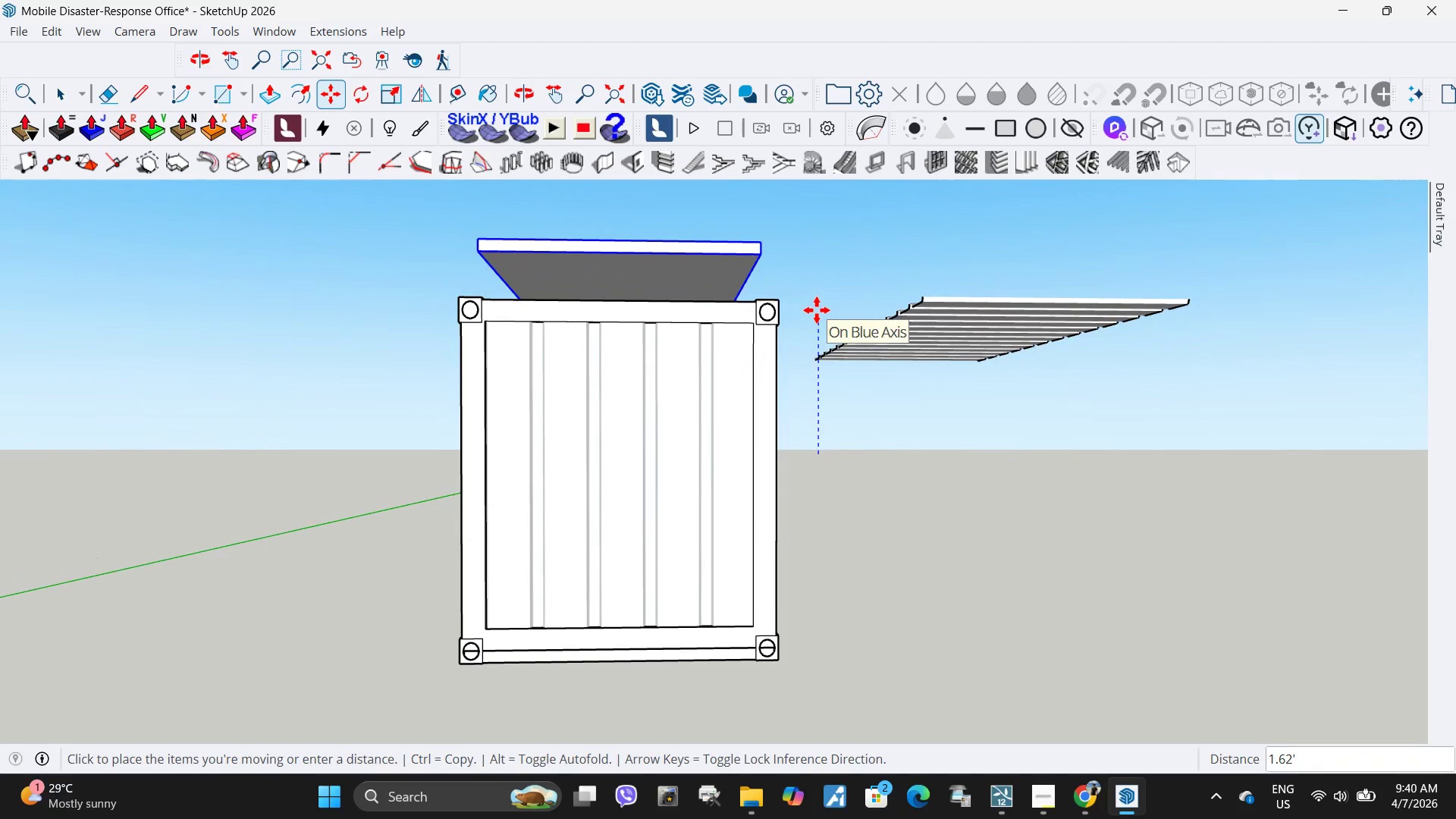 
key(Numpad3)
 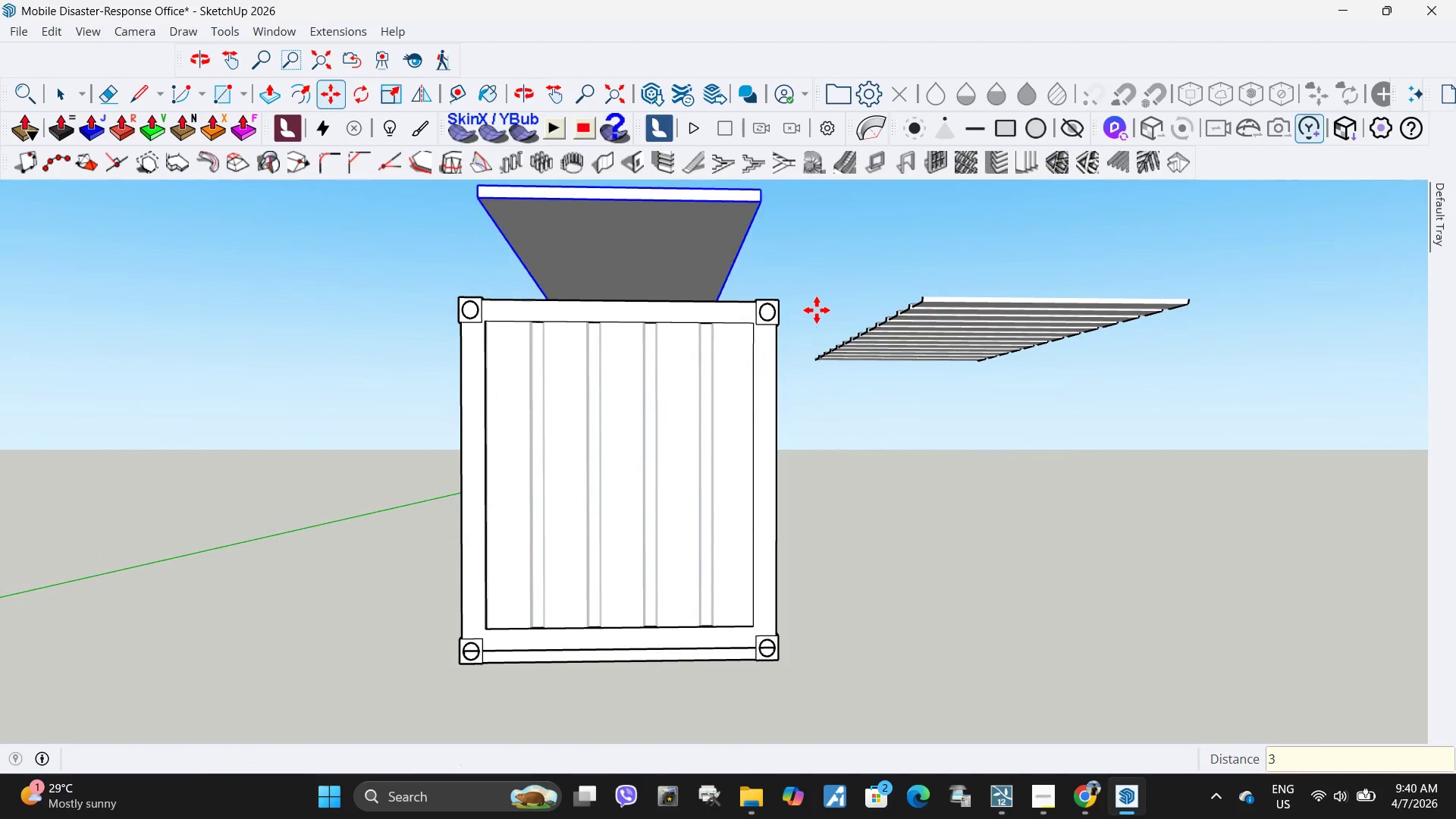 
key(NumpadEnter)
 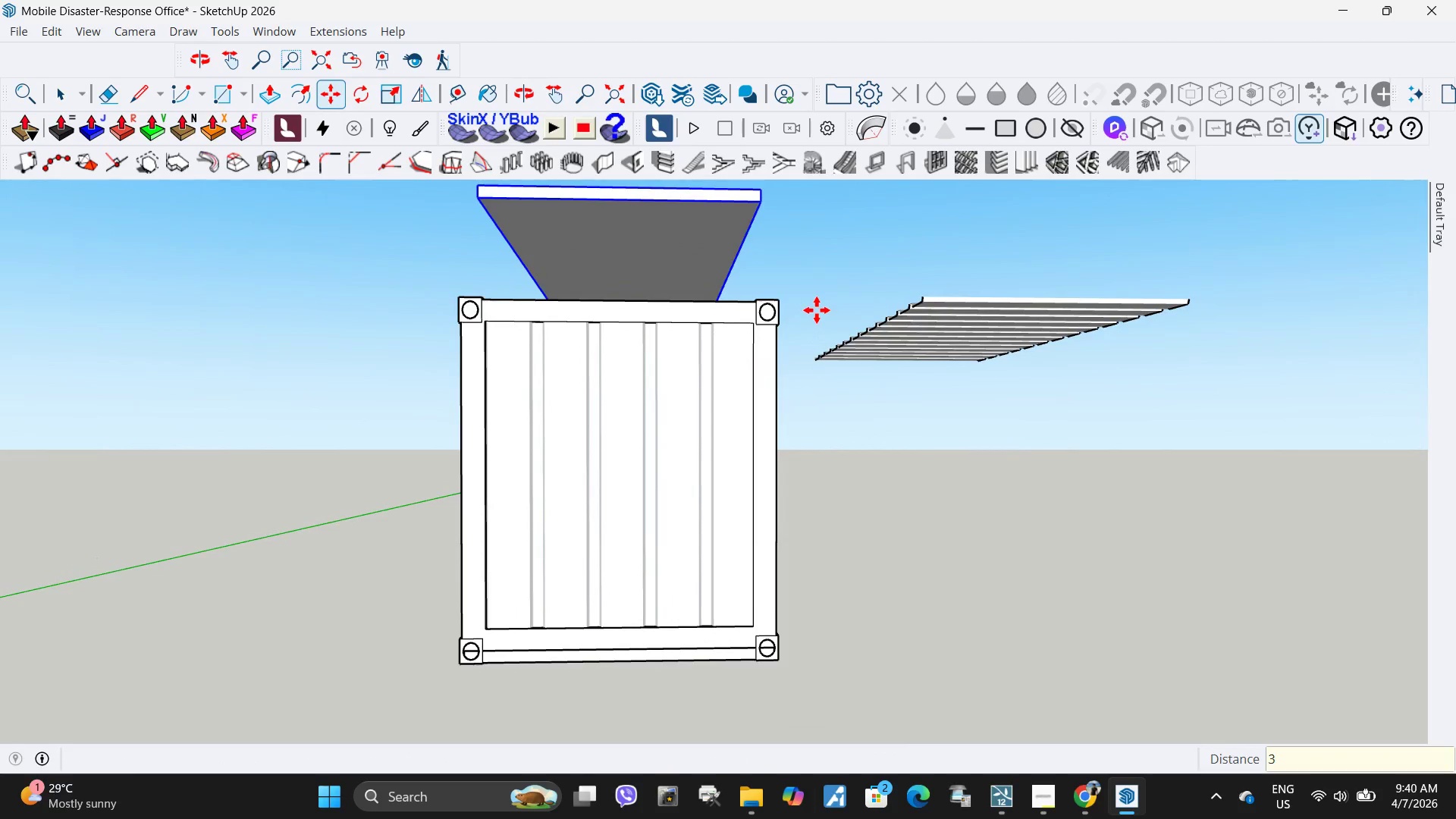 
scroll: coordinate [777, 328], scroll_direction: down, amount: 5.0
 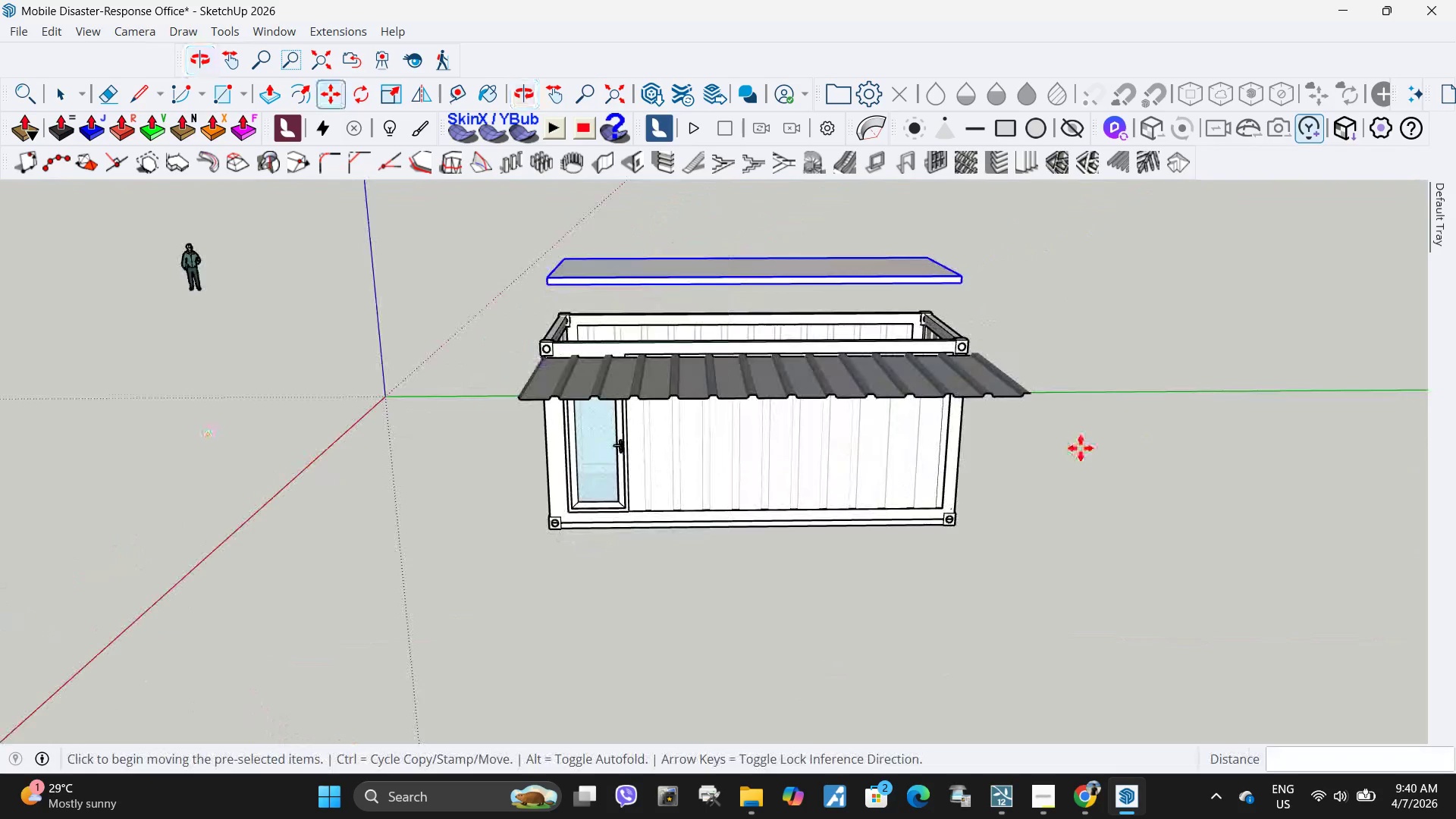 
key(Space)
 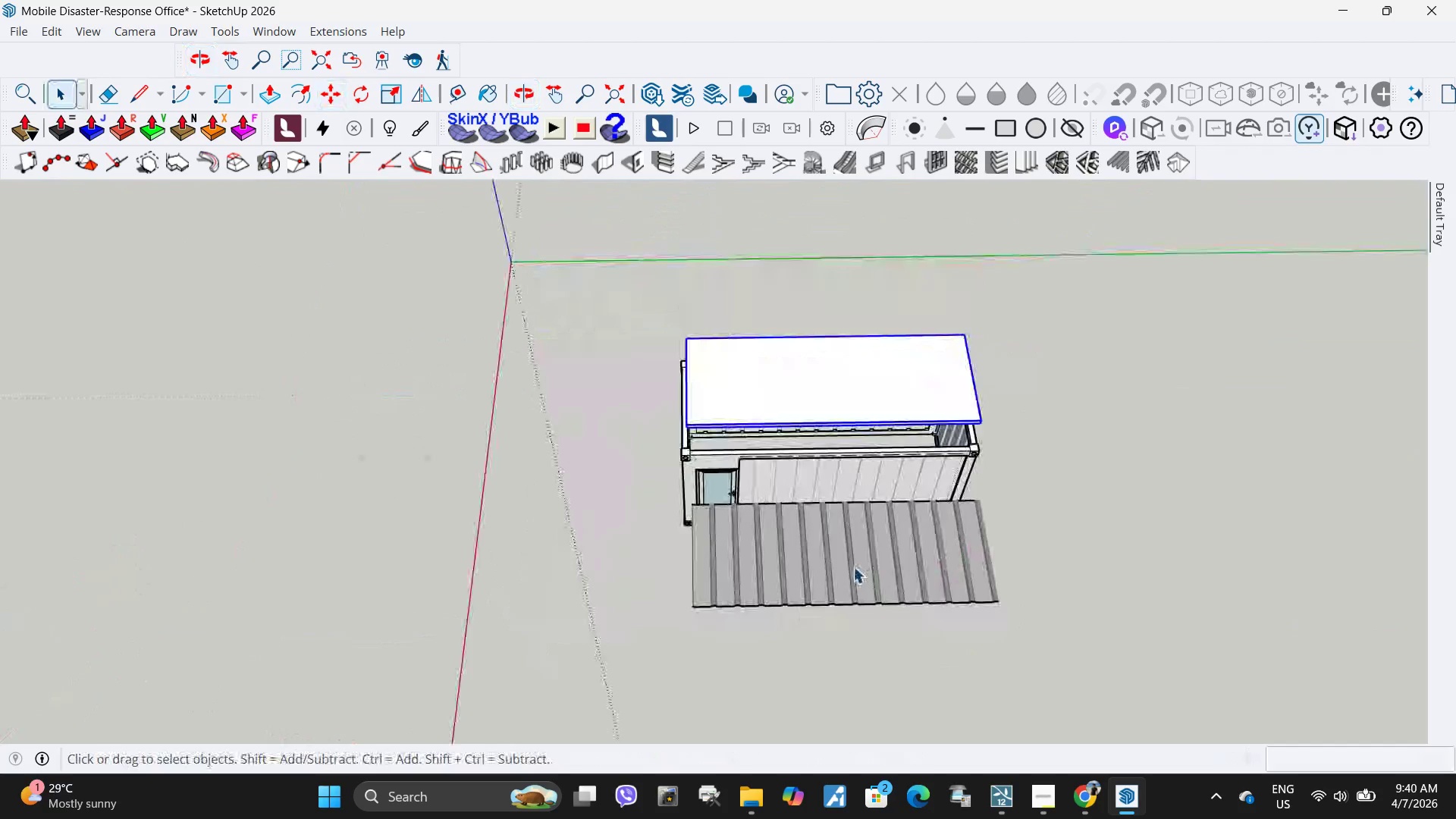 
scroll: coordinate [959, 557], scroll_direction: down, amount: 5.0
 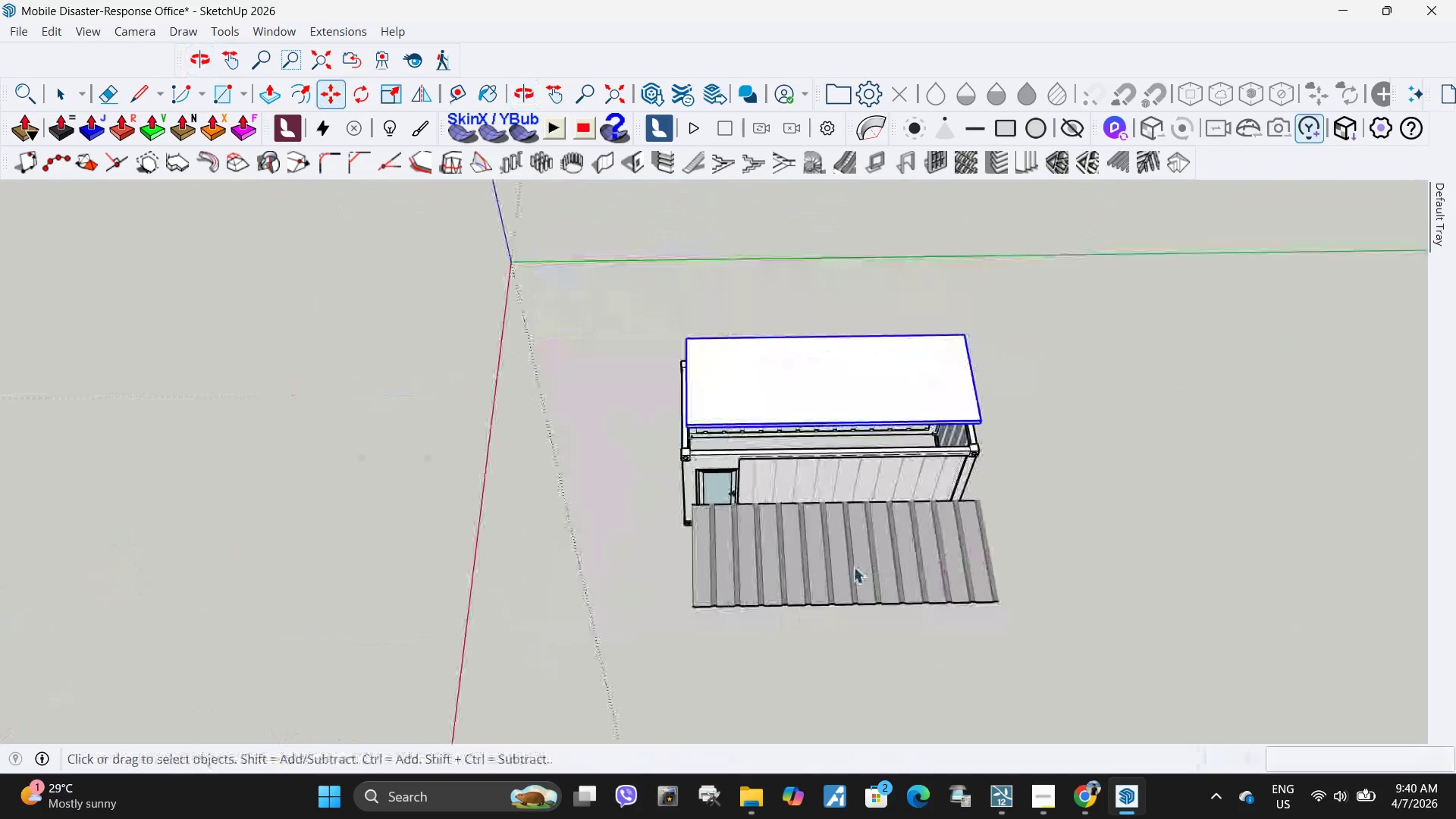 
left_click([853, 566])
 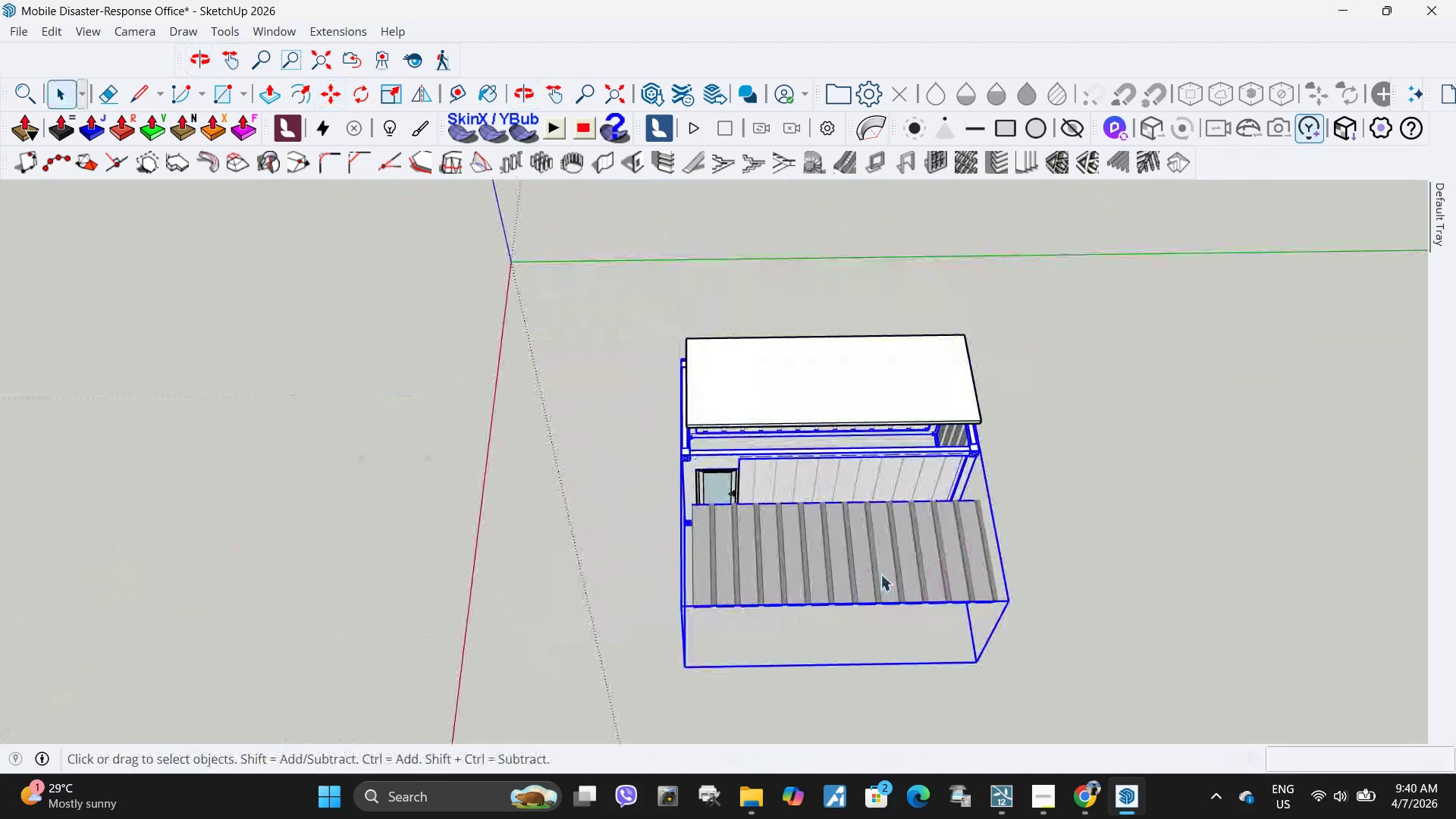 
key(Escape)
 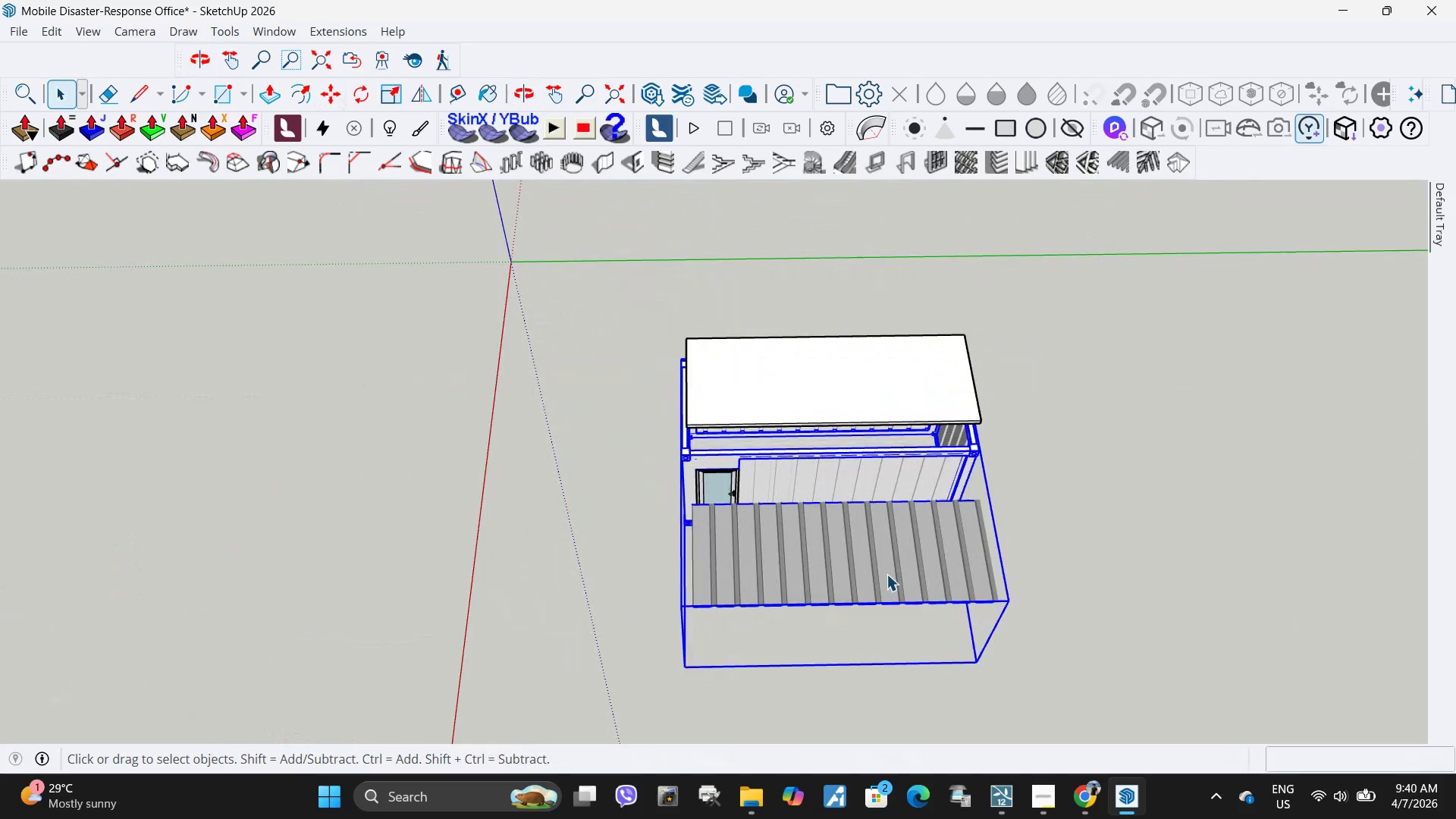 
double_click([886, 574])
 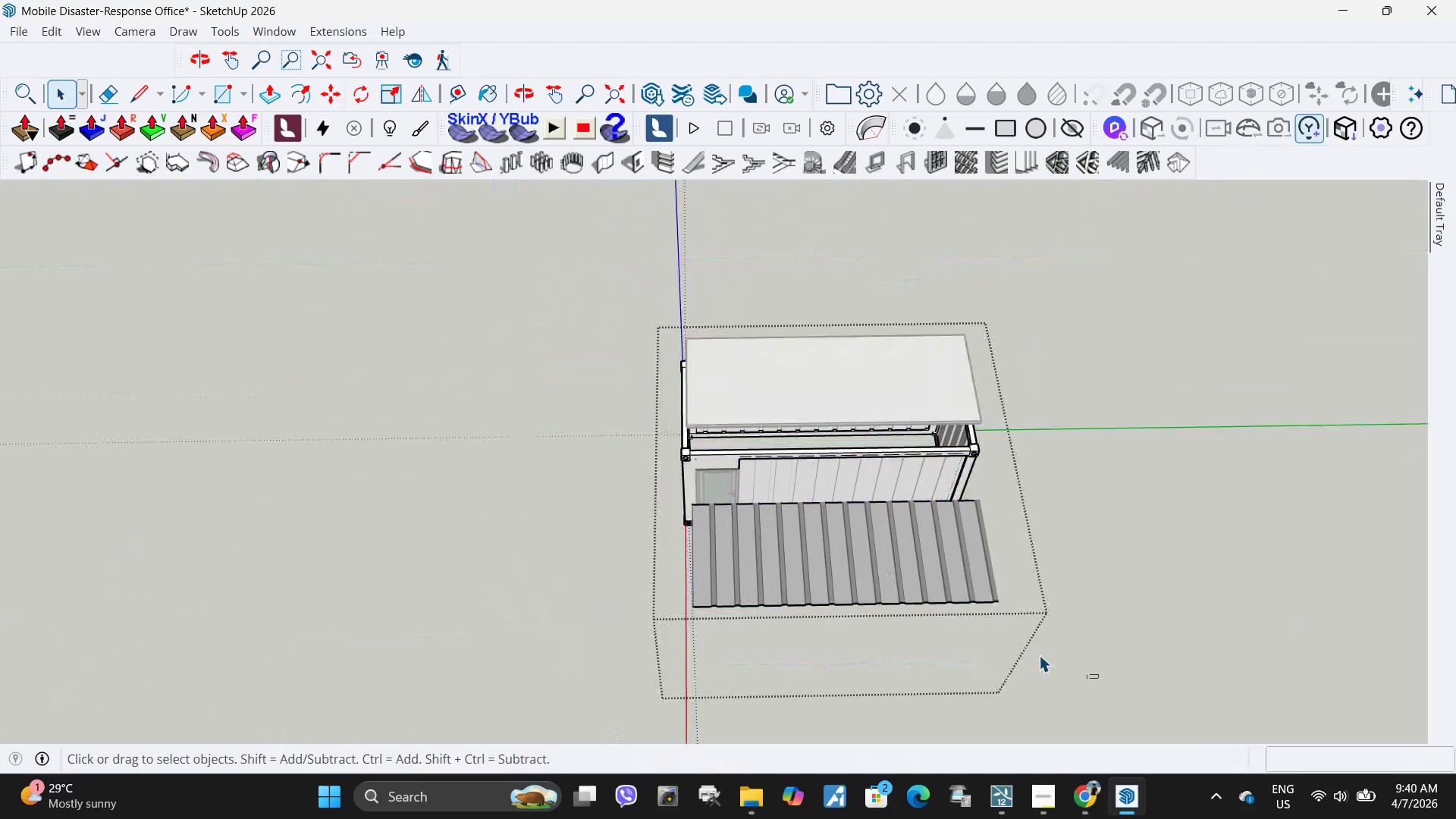 
left_click_drag(start_coordinate=[1099, 679], to_coordinate=[560, 567])
 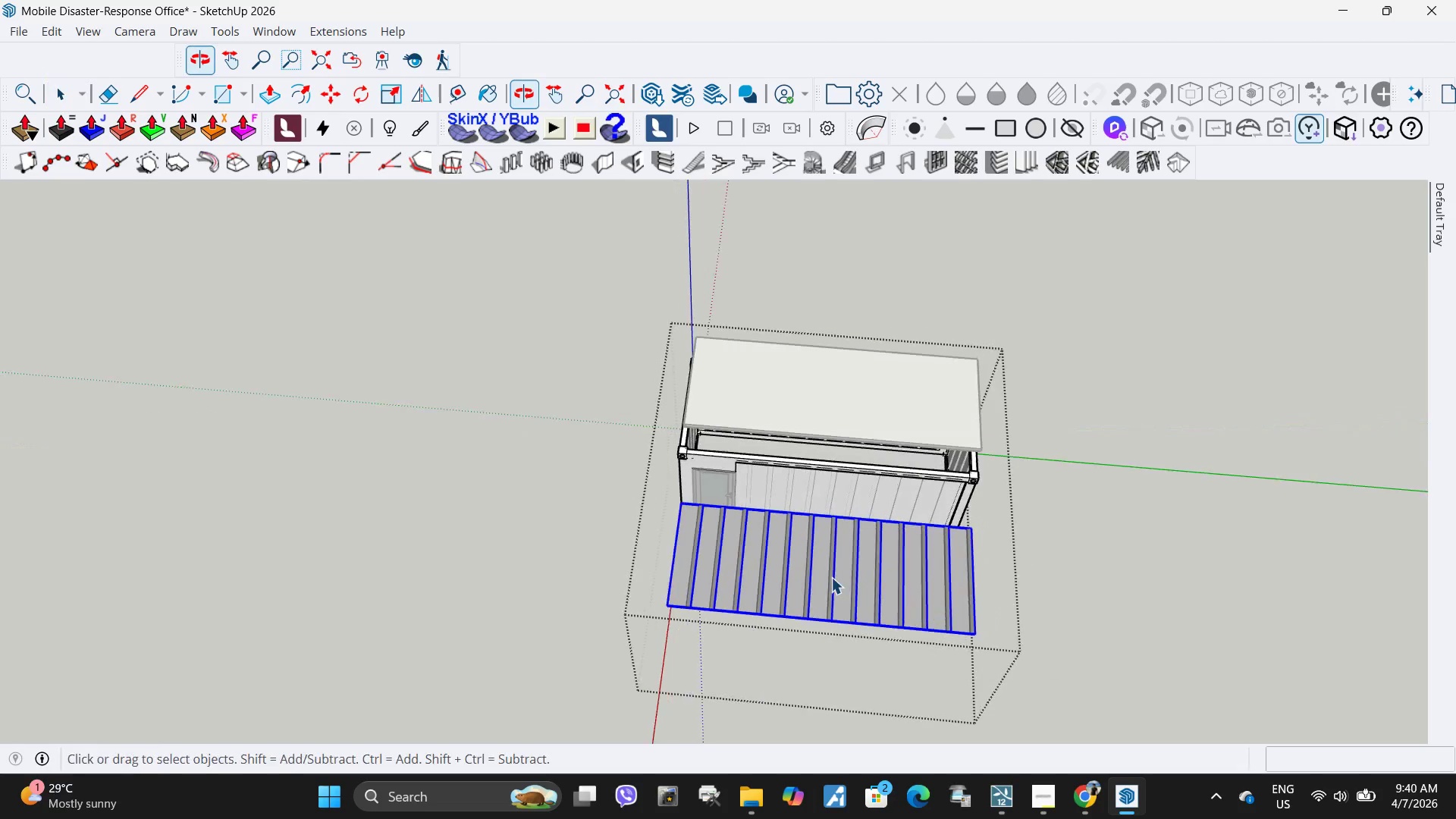 
scroll: coordinate [830, 622], scroll_direction: up, amount: 6.0
 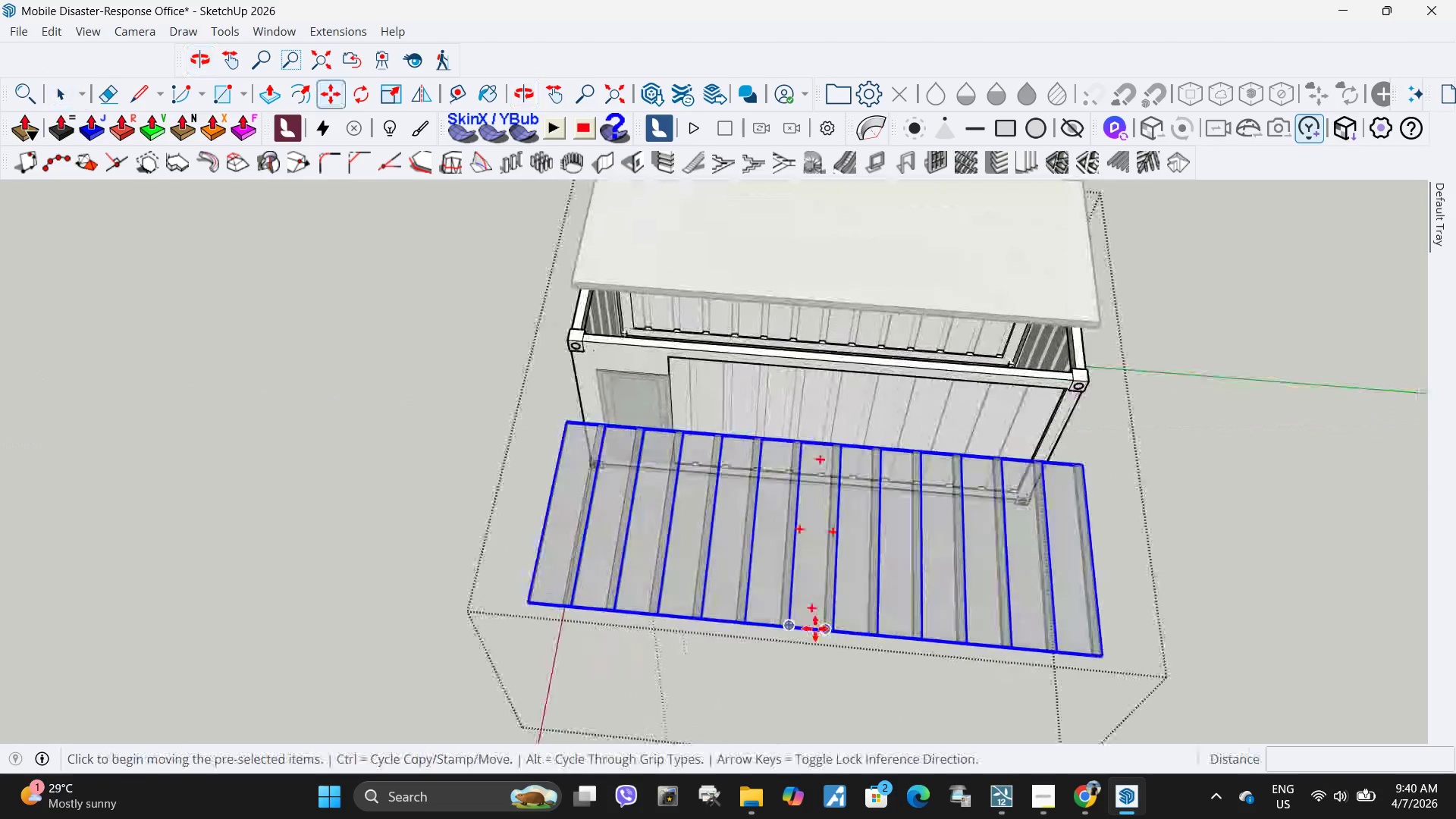 
key(M)
 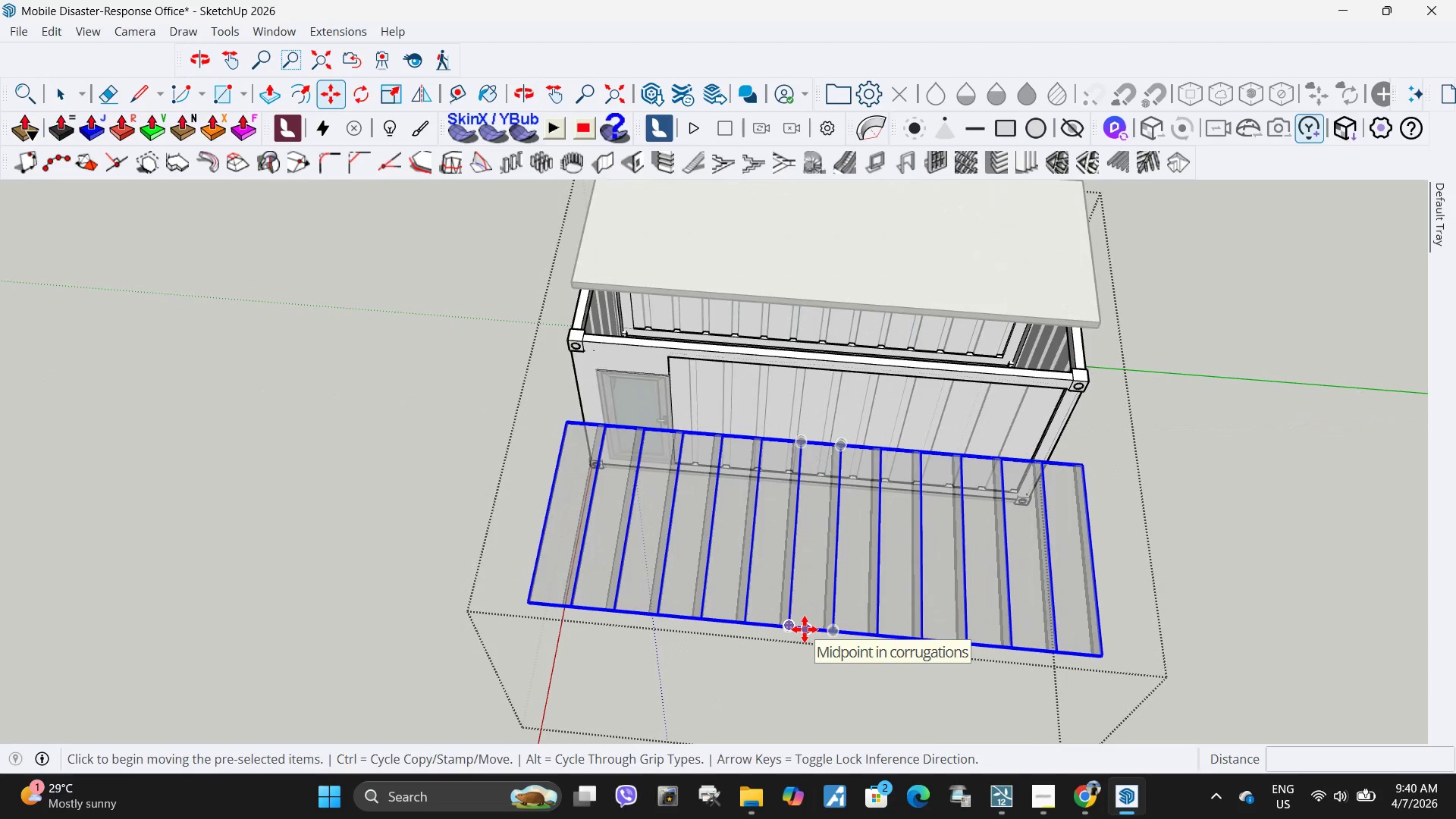 
scroll: coordinate [797, 623], scroll_direction: up, amount: 23.0
 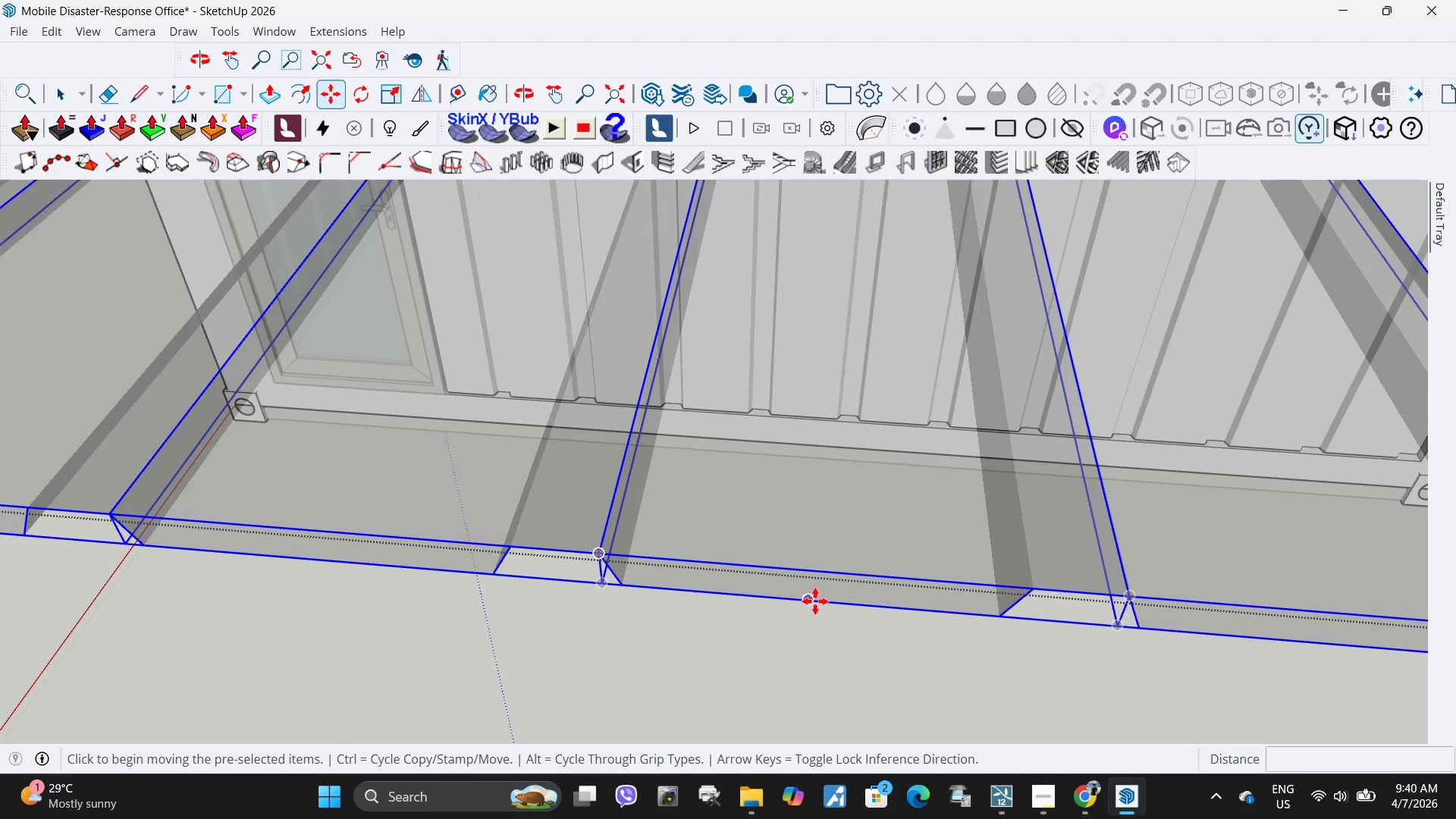 
wait(13.15)
 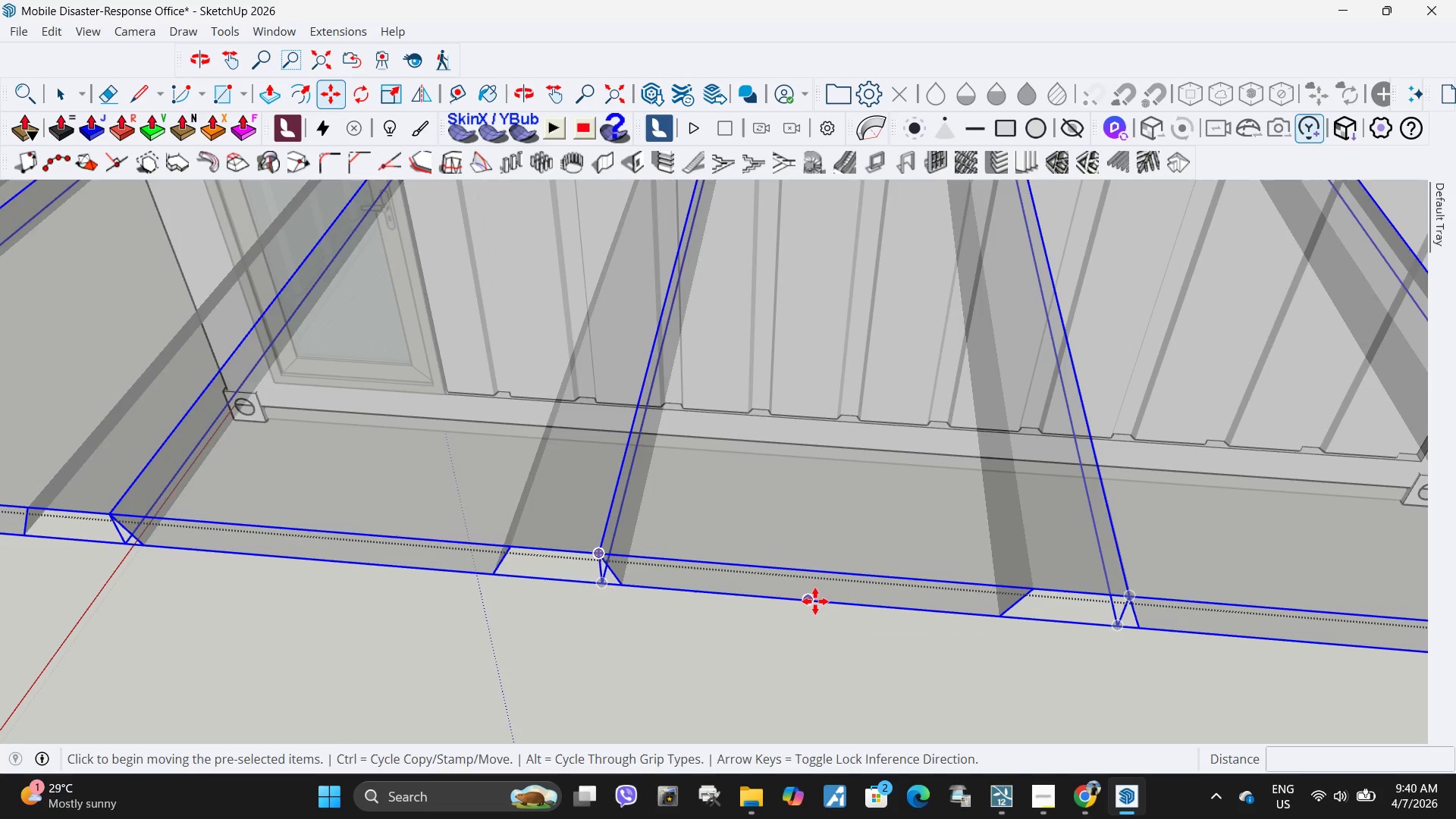 
scroll: coordinate [811, 570], scroll_direction: down, amount: 11.0
 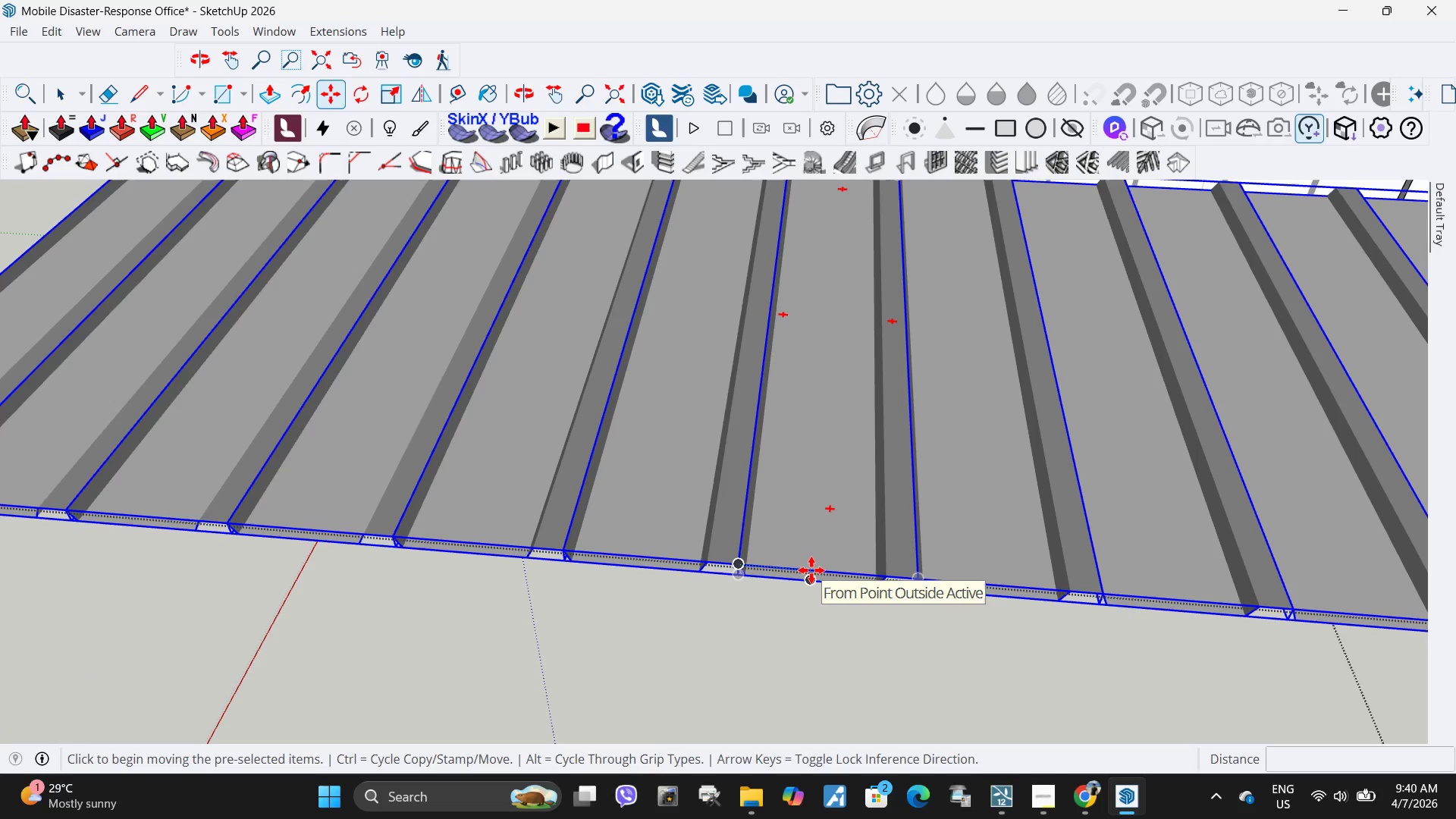 
left_click([811, 570])
 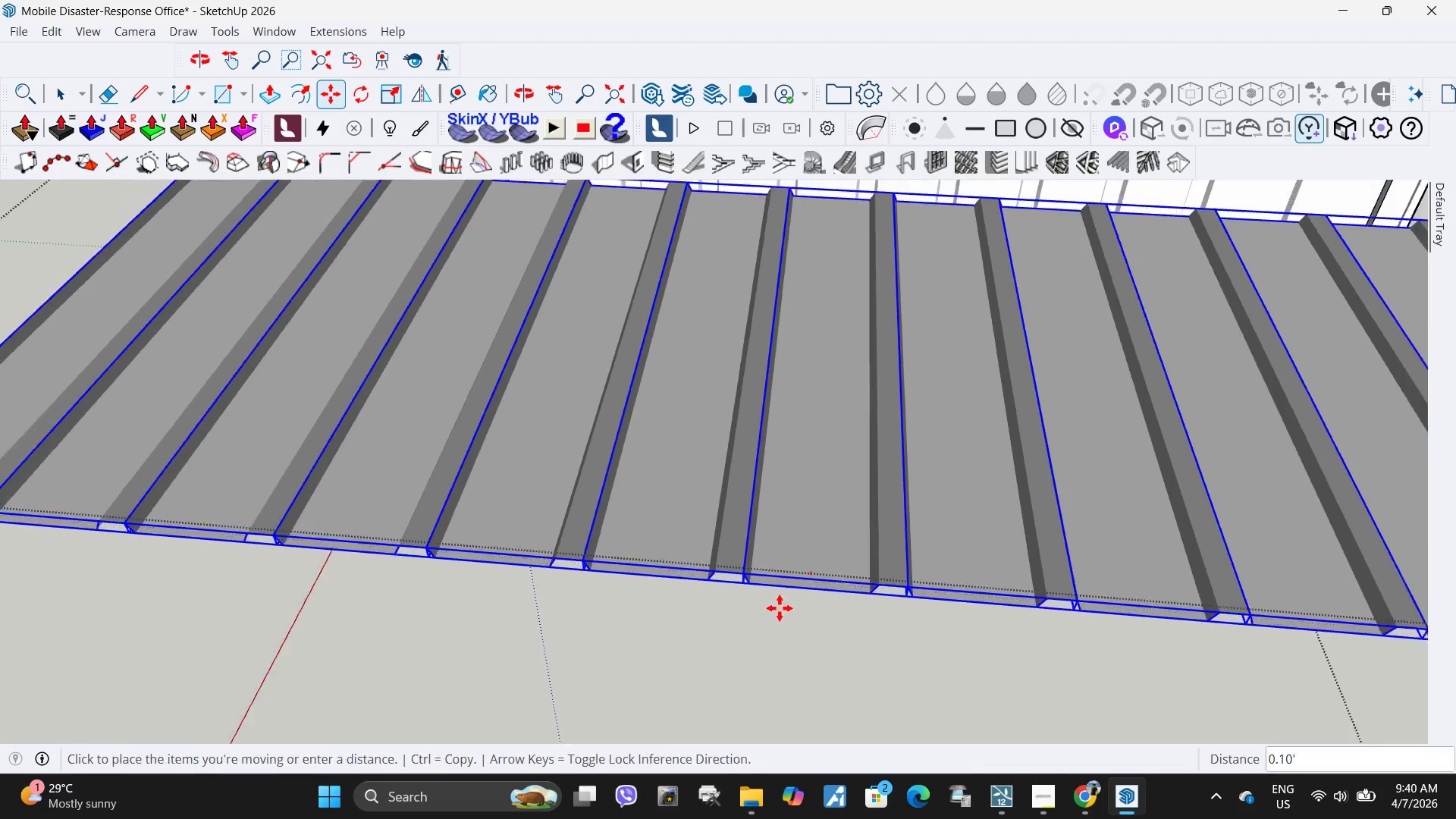 
scroll: coordinate [780, 611], scroll_direction: down, amount: 12.0
 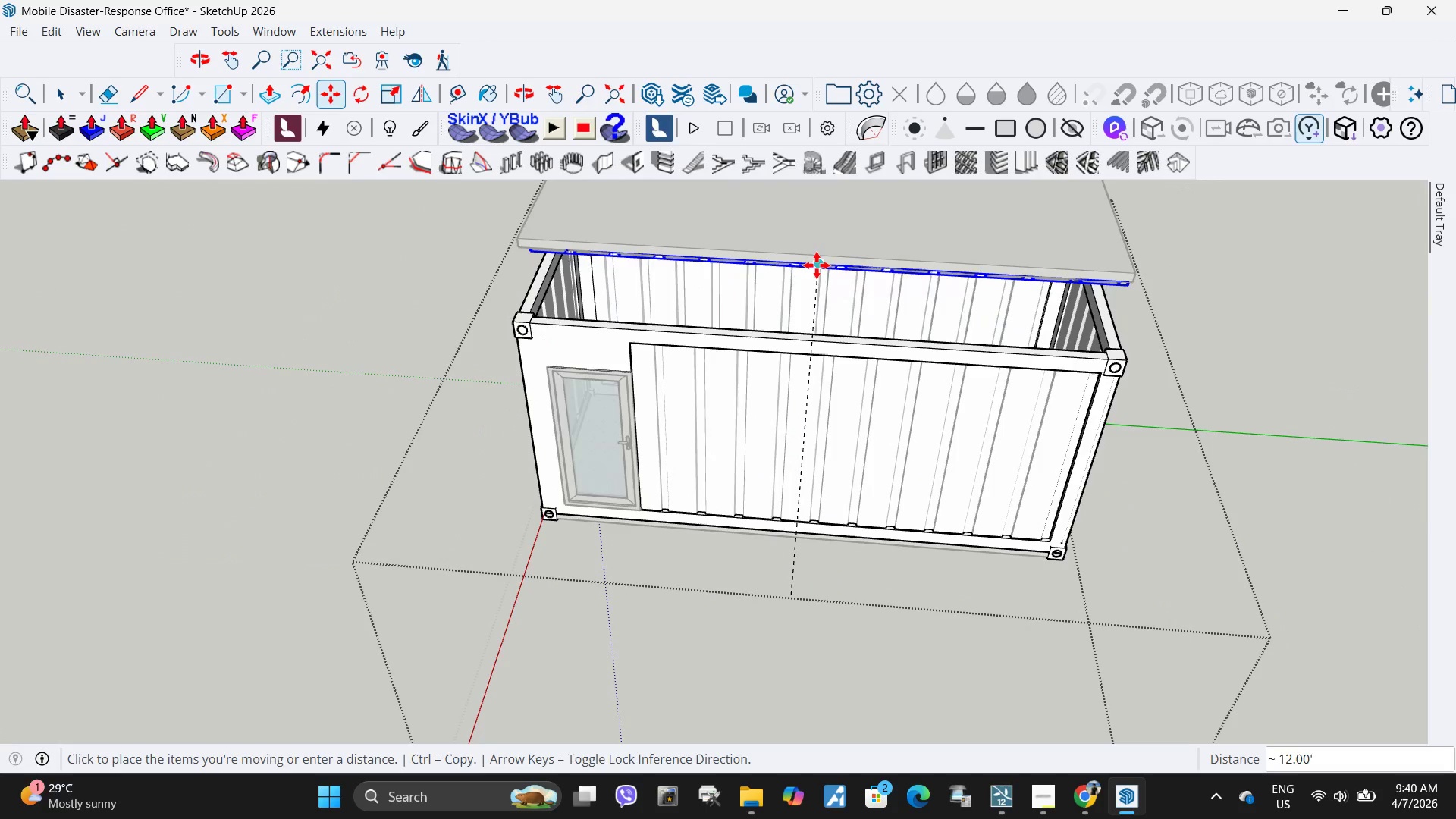 
left_click([815, 265])
 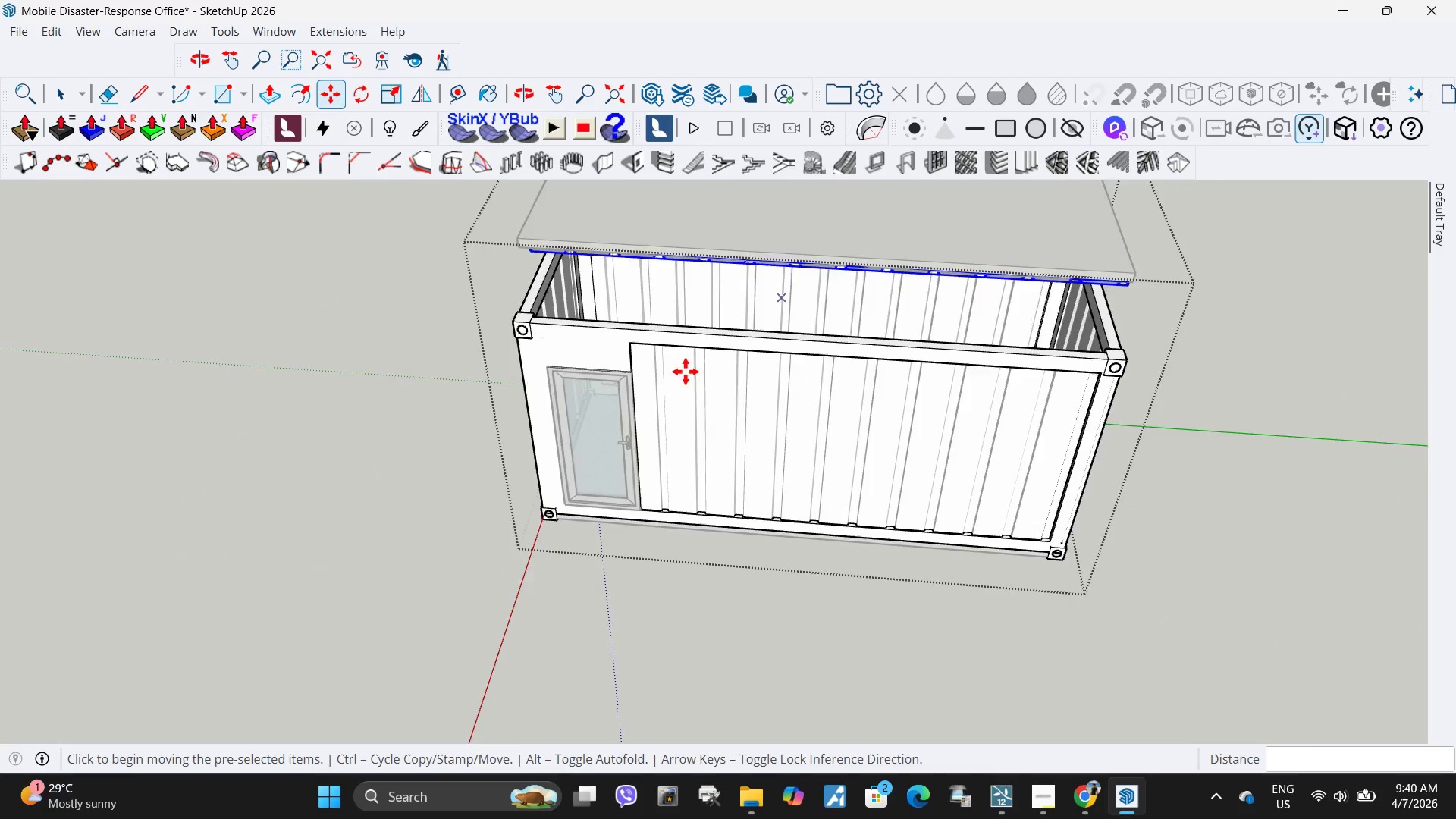 
scroll: coordinate [655, 398], scroll_direction: down, amount: 5.0
 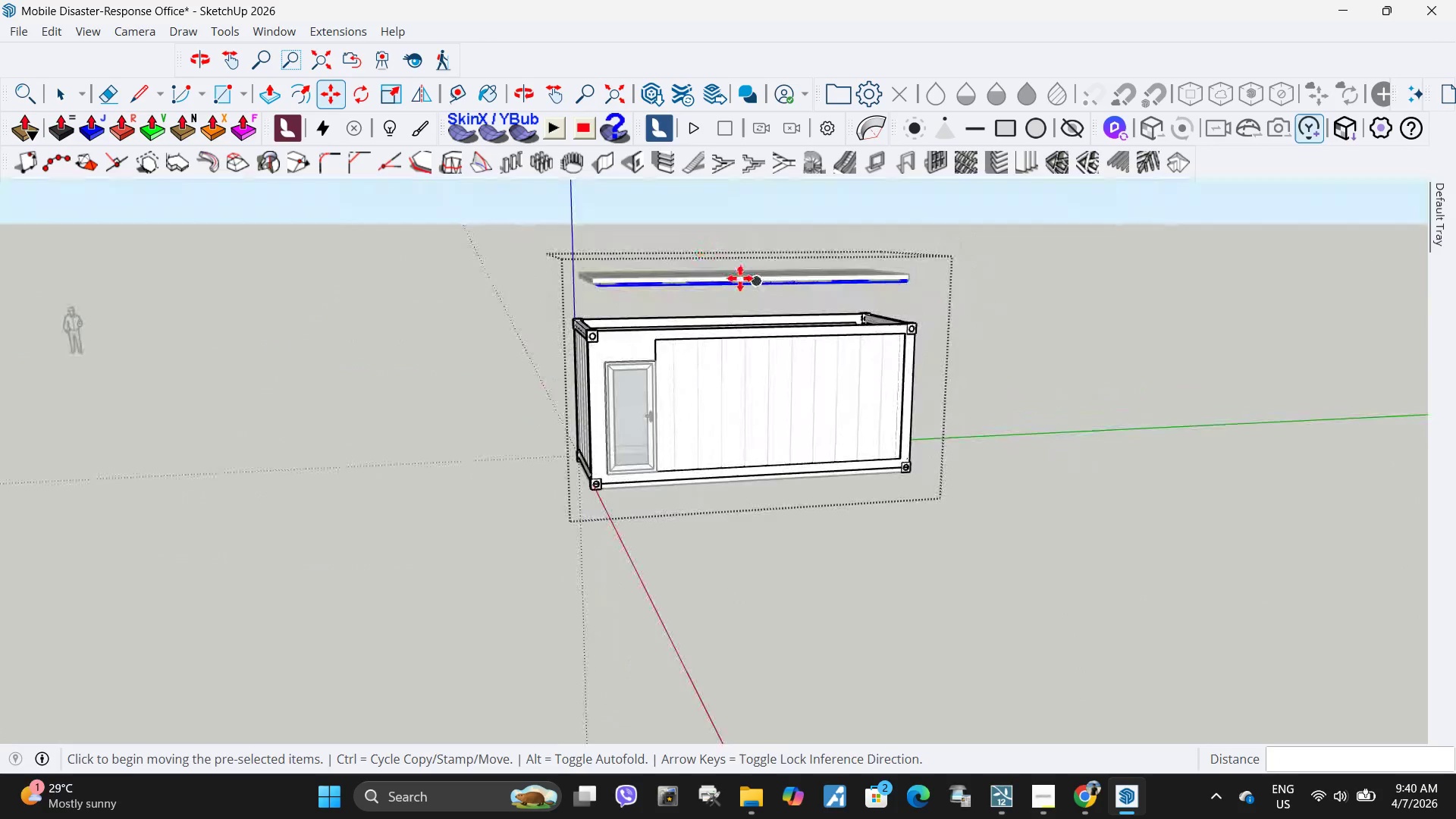 
scroll: coordinate [666, 246], scroll_direction: up, amount: 9.0
 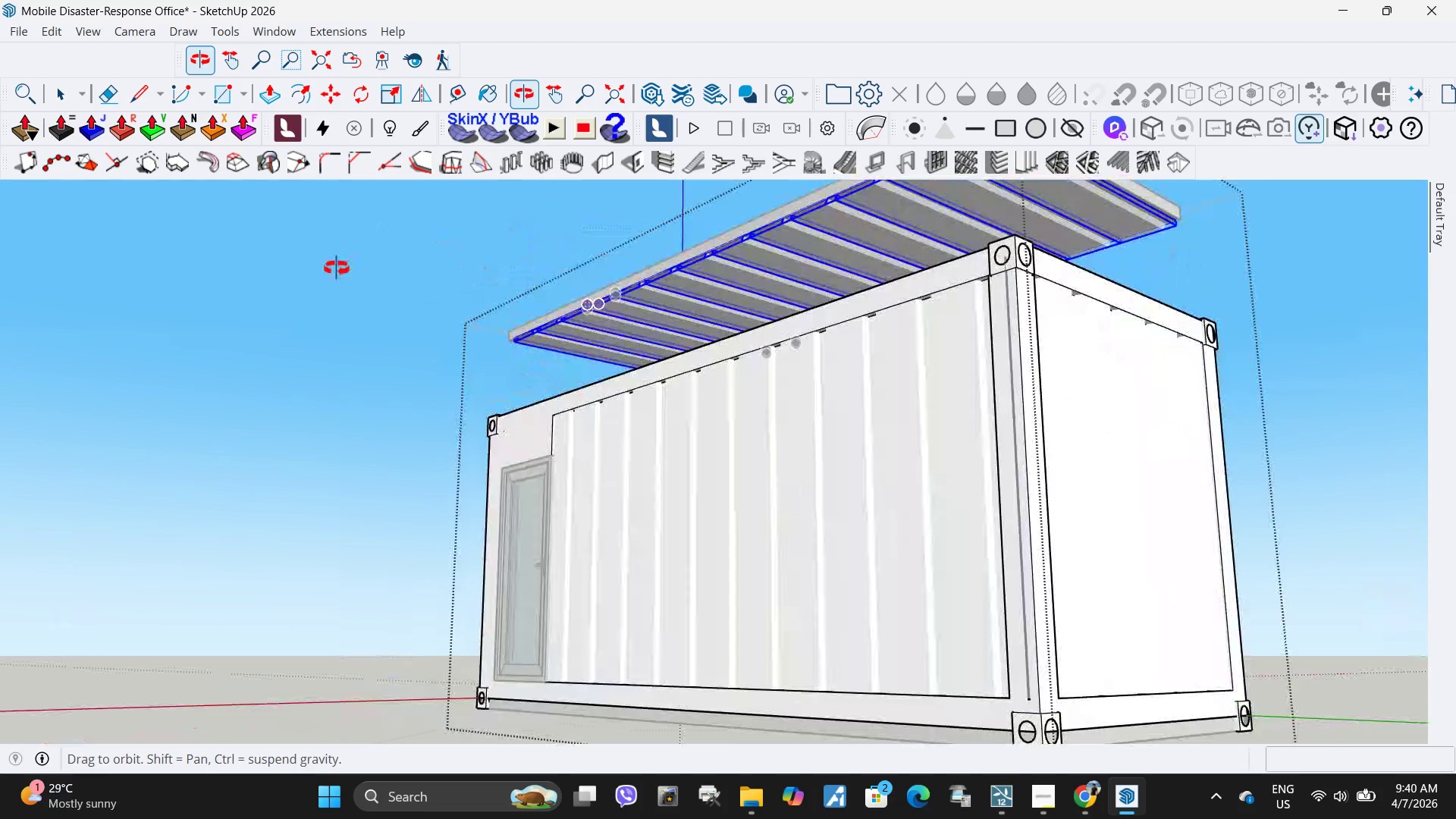 
wait(5.65)
 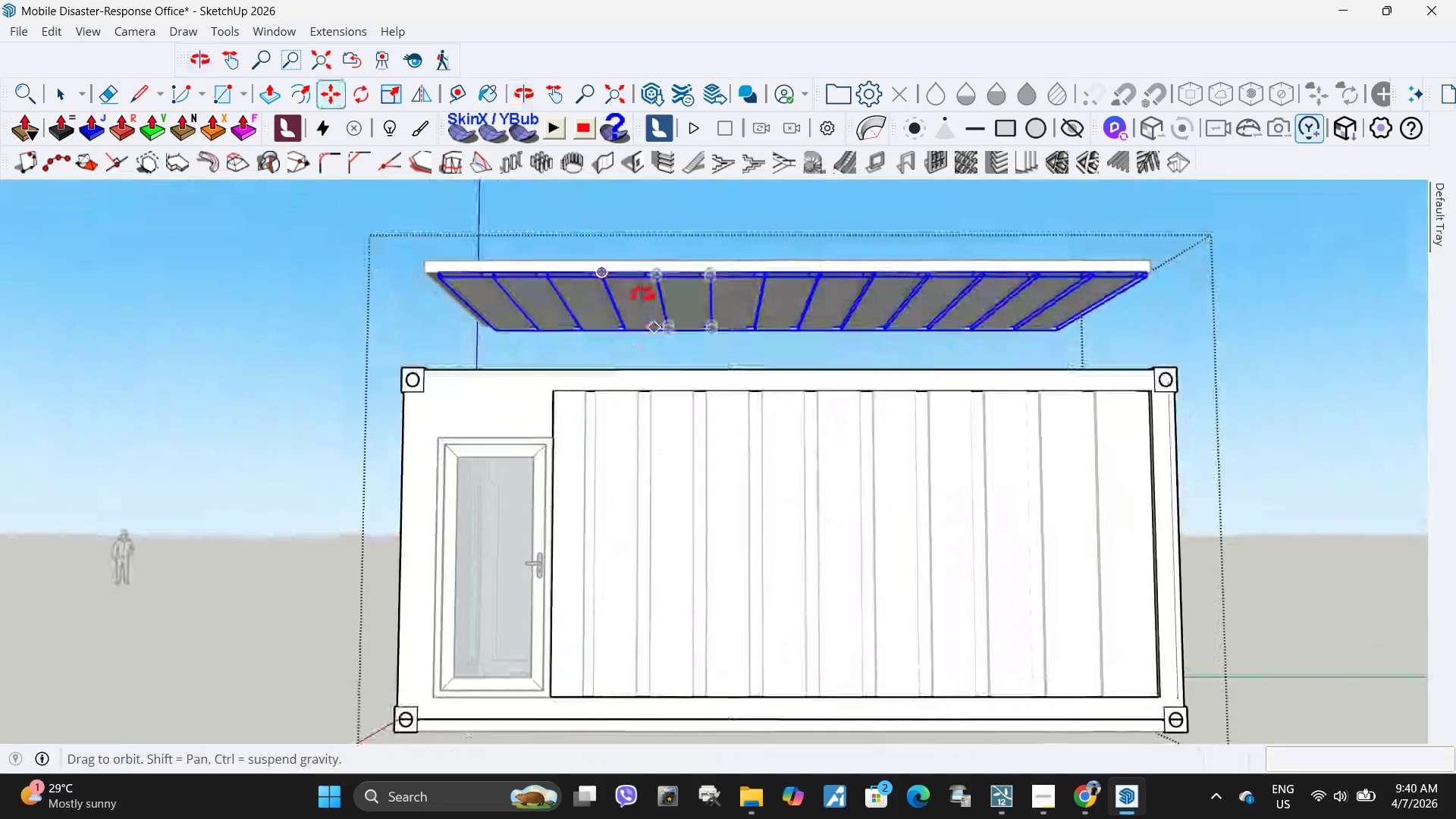 
key(Space)
 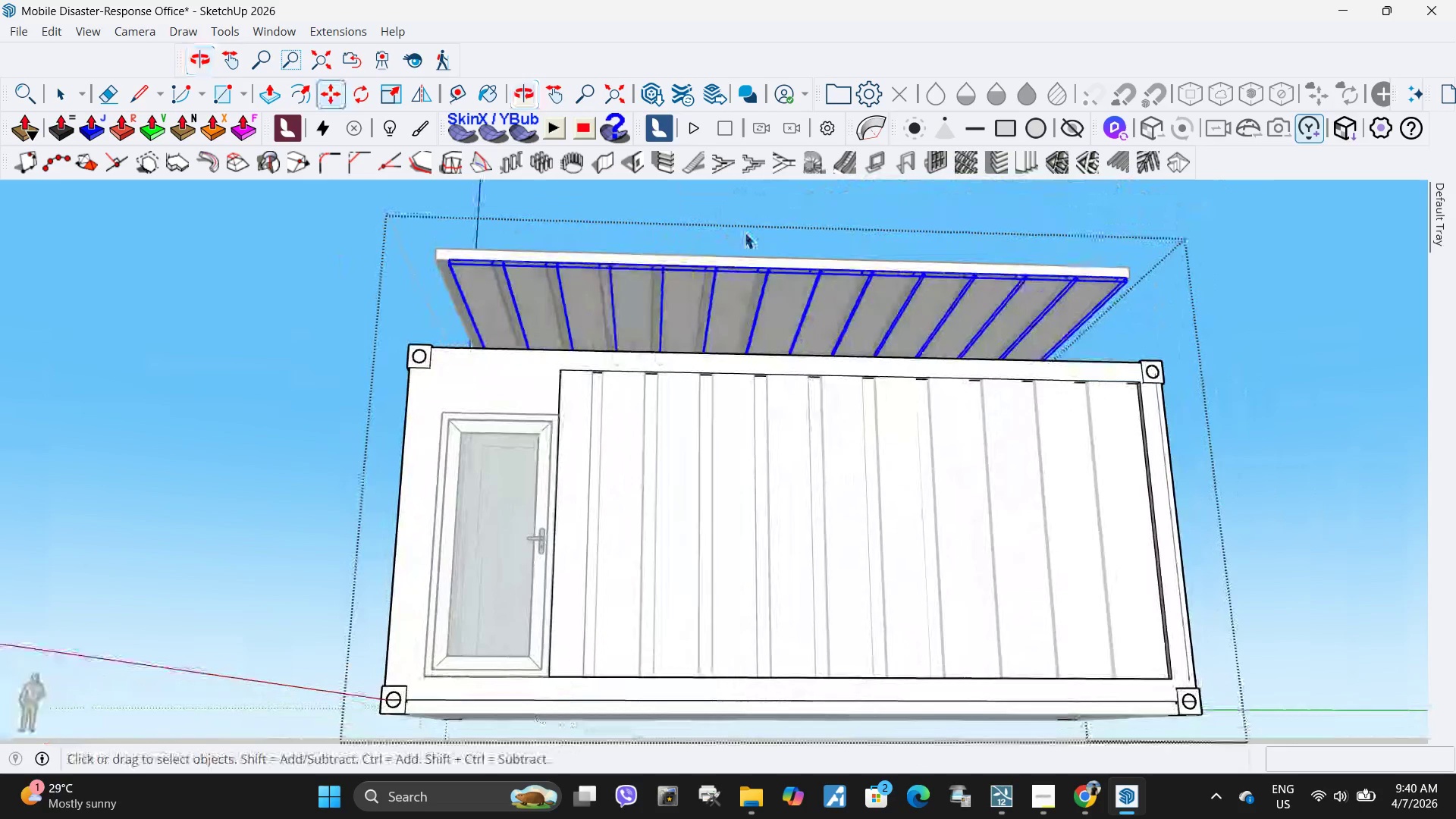 
left_click([744, 232])
 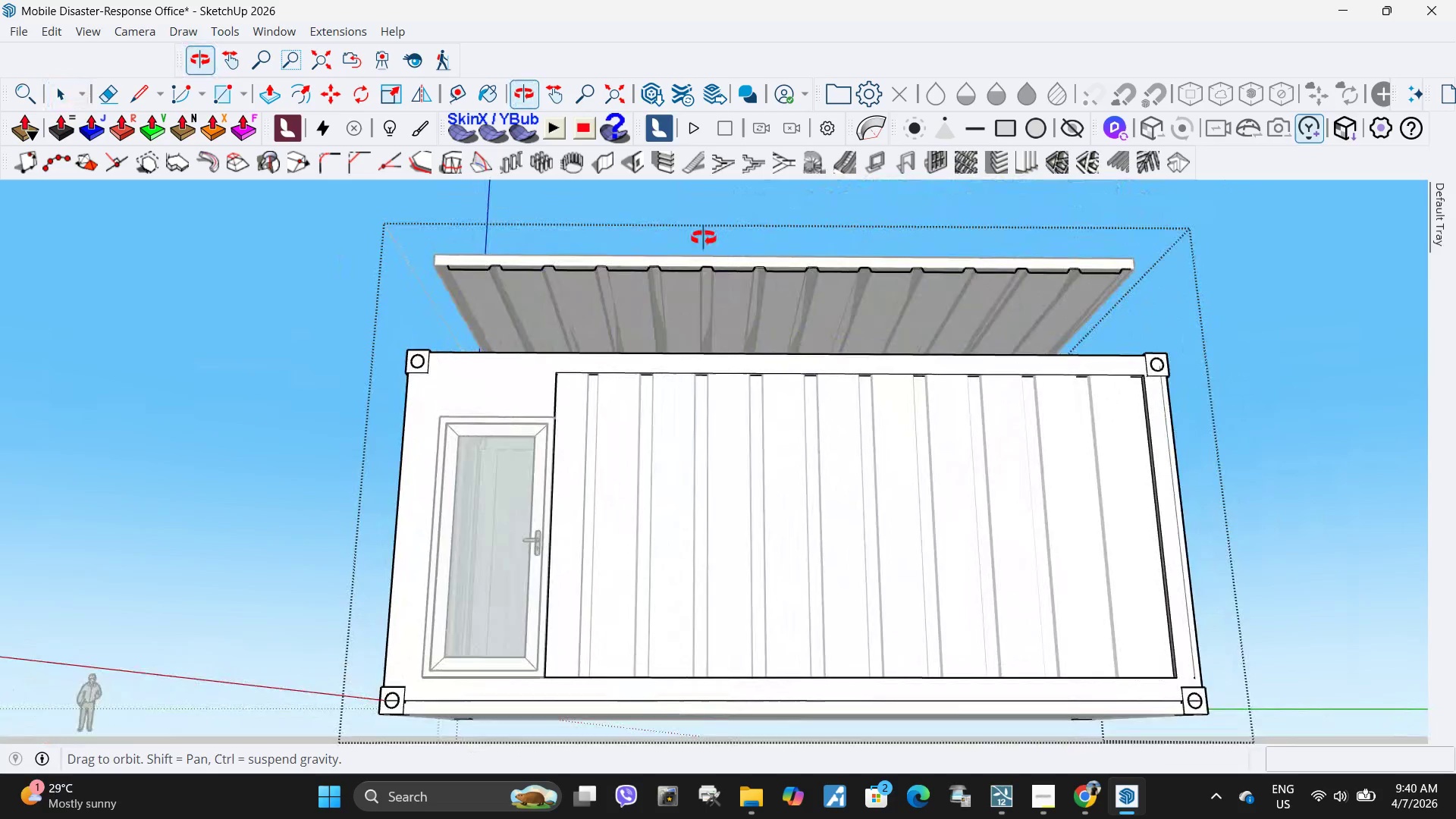 
left_click([711, 299])
 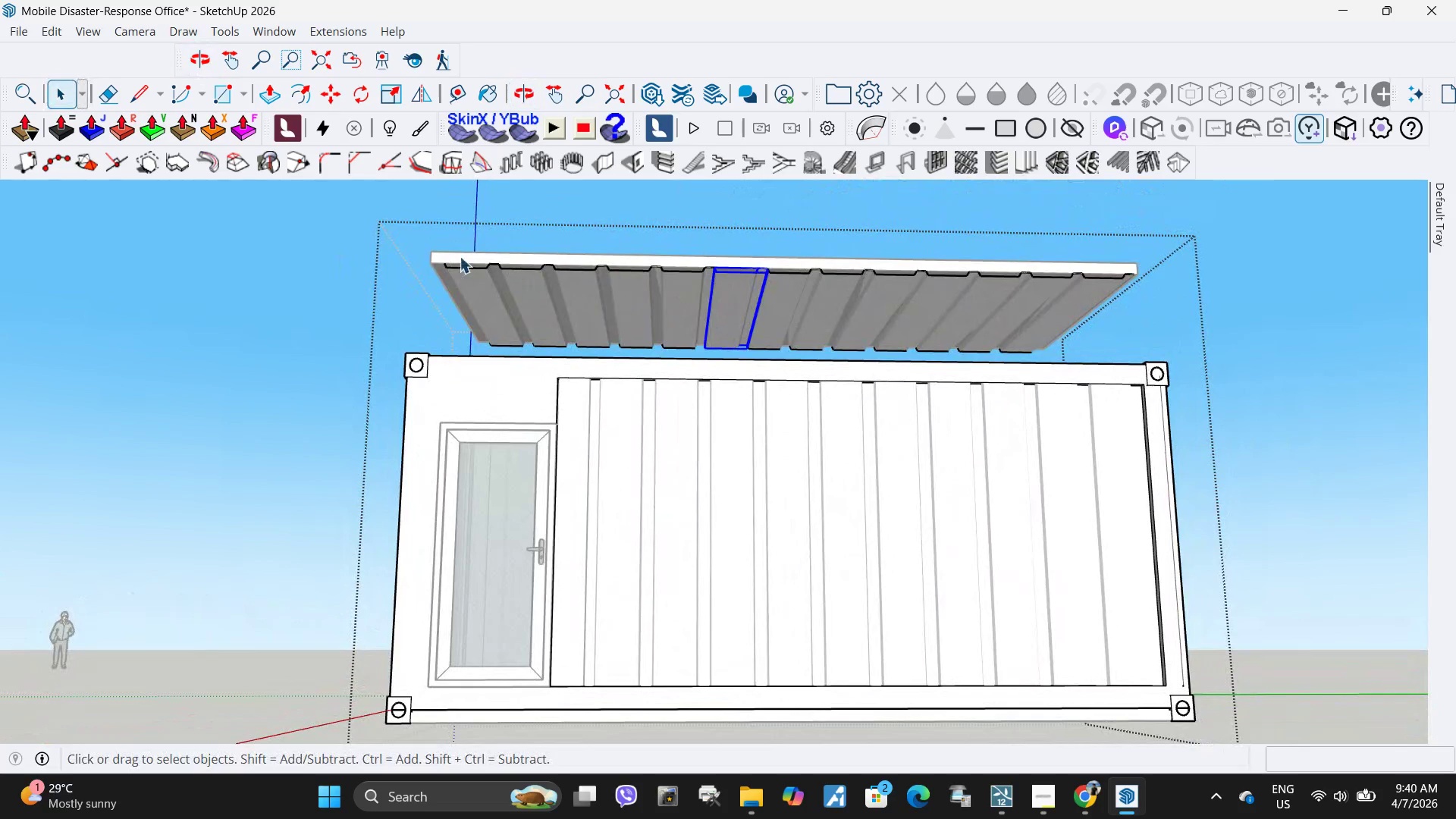 
left_click_drag(start_coordinate=[375, 239], to_coordinate=[1223, 327])
 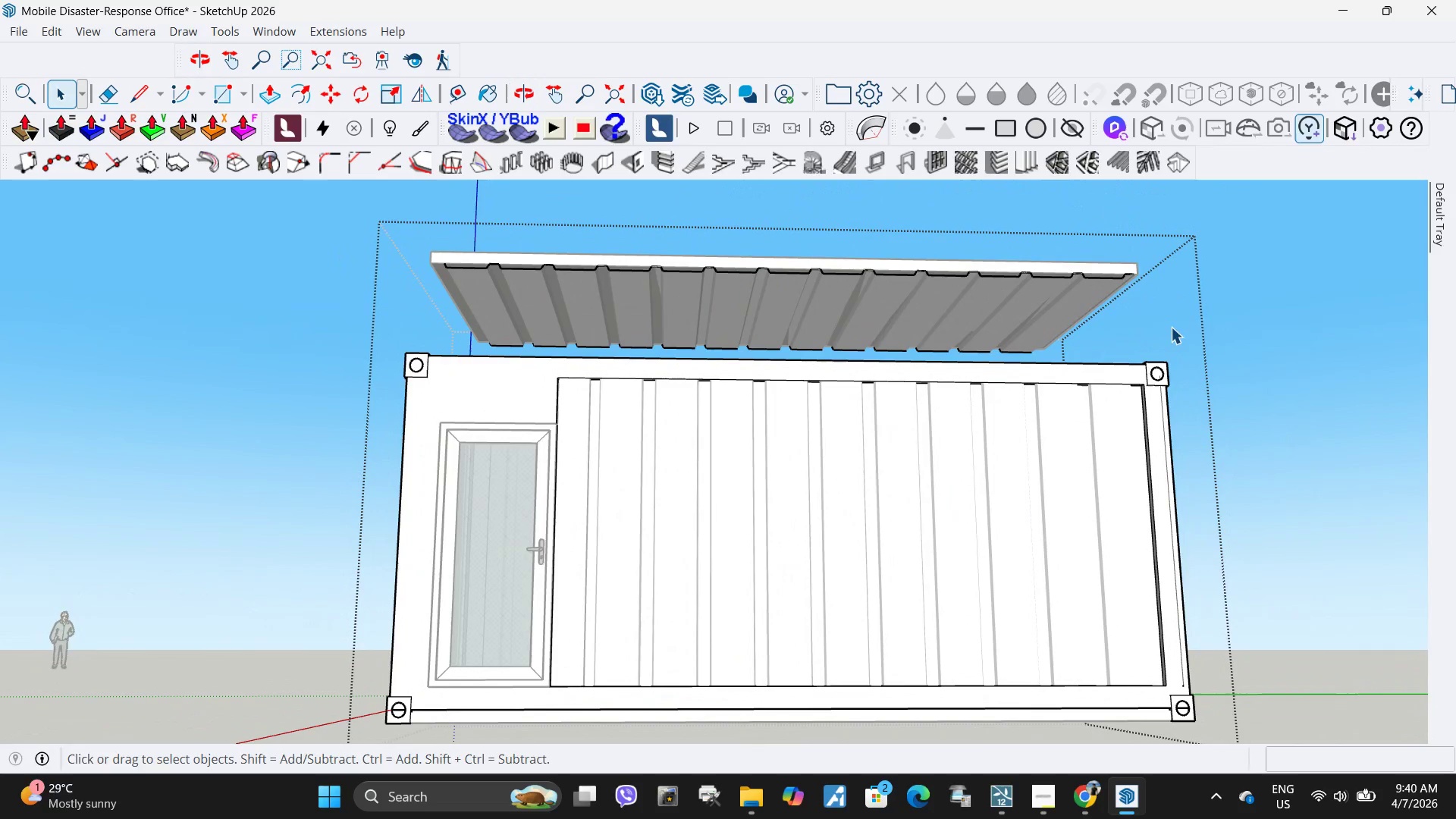 
left_click_drag(start_coordinate=[1171, 327], to_coordinate=[305, 169])
 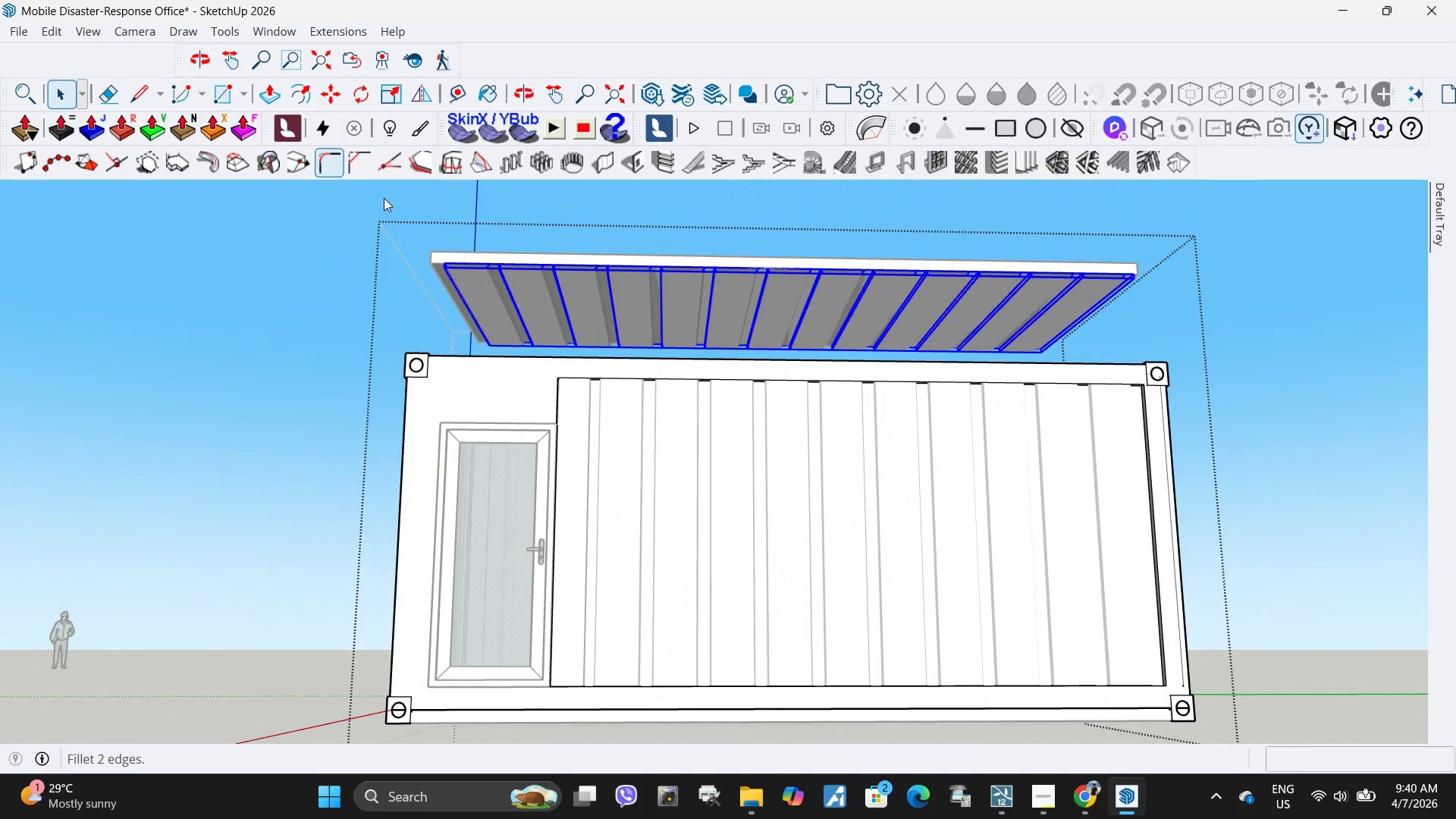 
left_click_drag(start_coordinate=[315, 176], to_coordinate=[384, 198])
 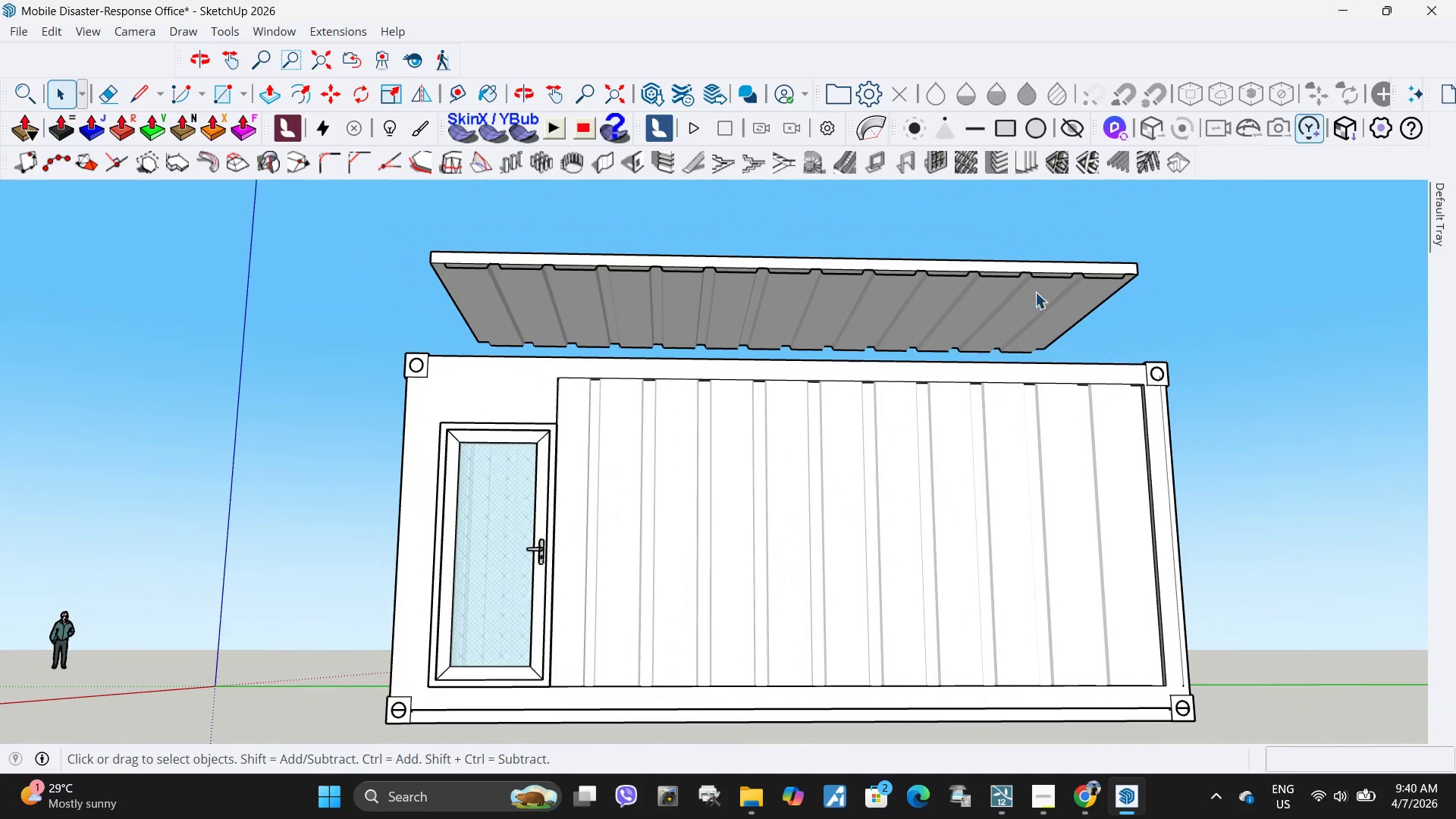 
triple_click([384, 198])
 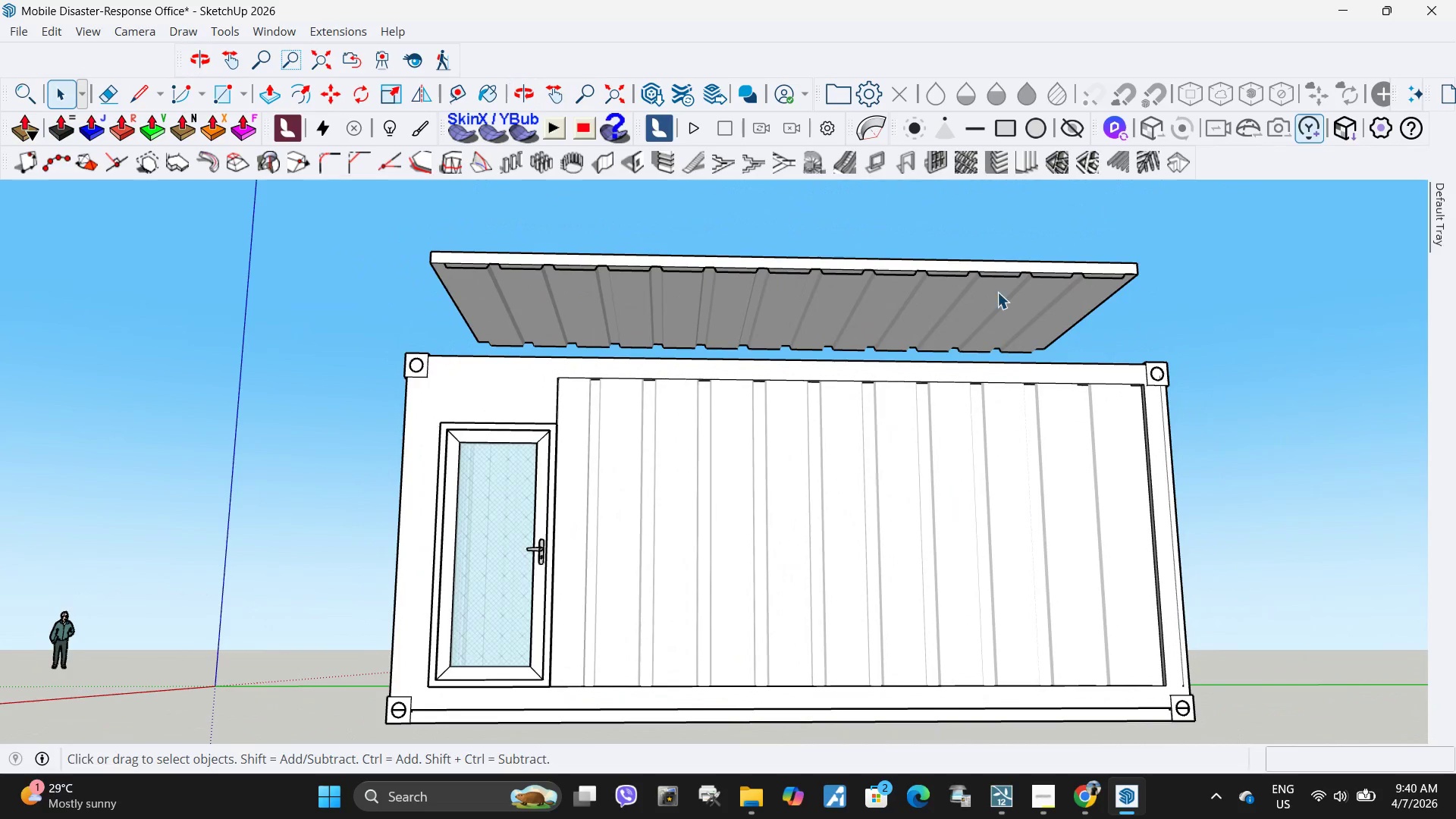 
double_click([996, 292])
 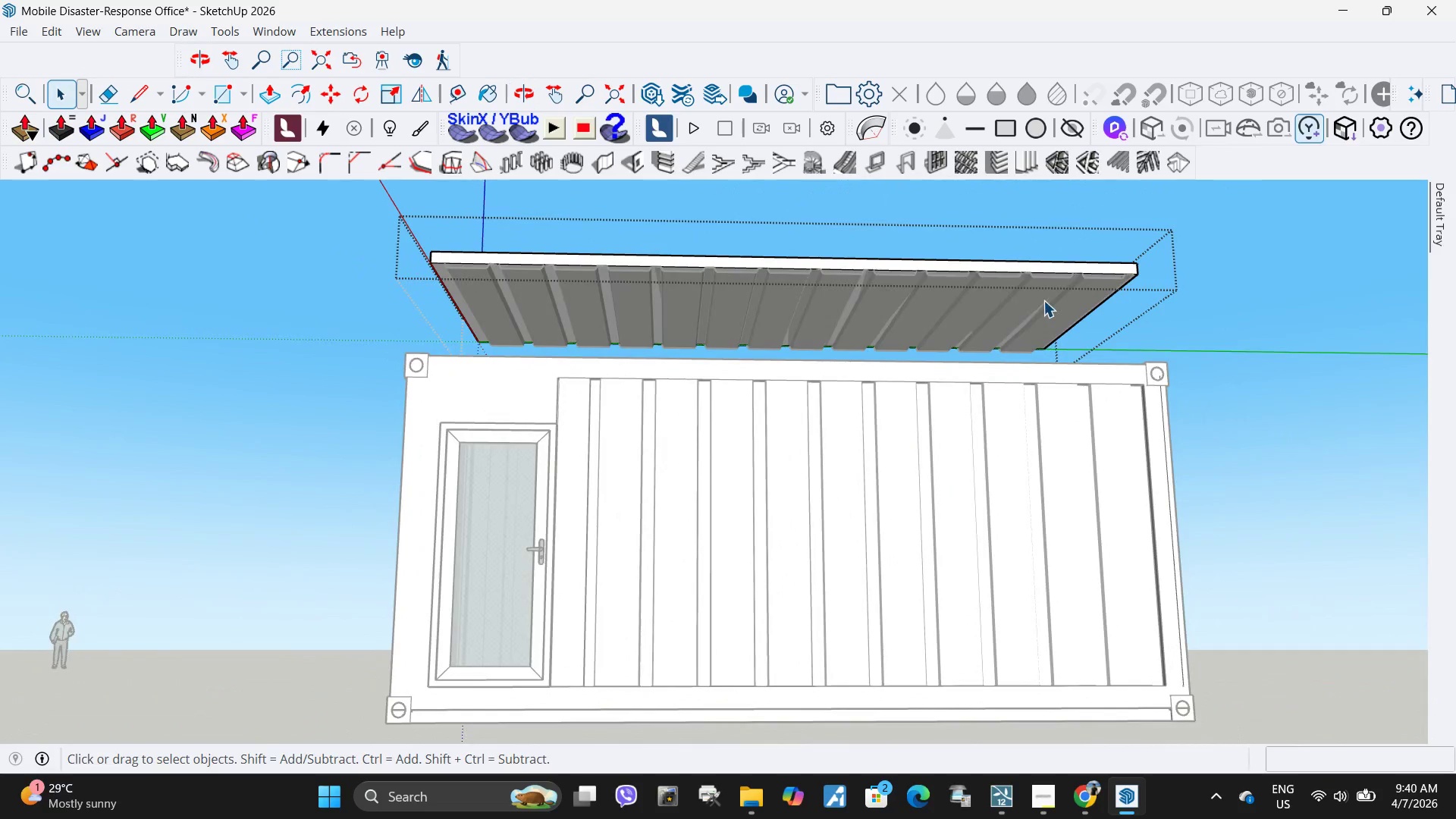 
left_click([1048, 300])
 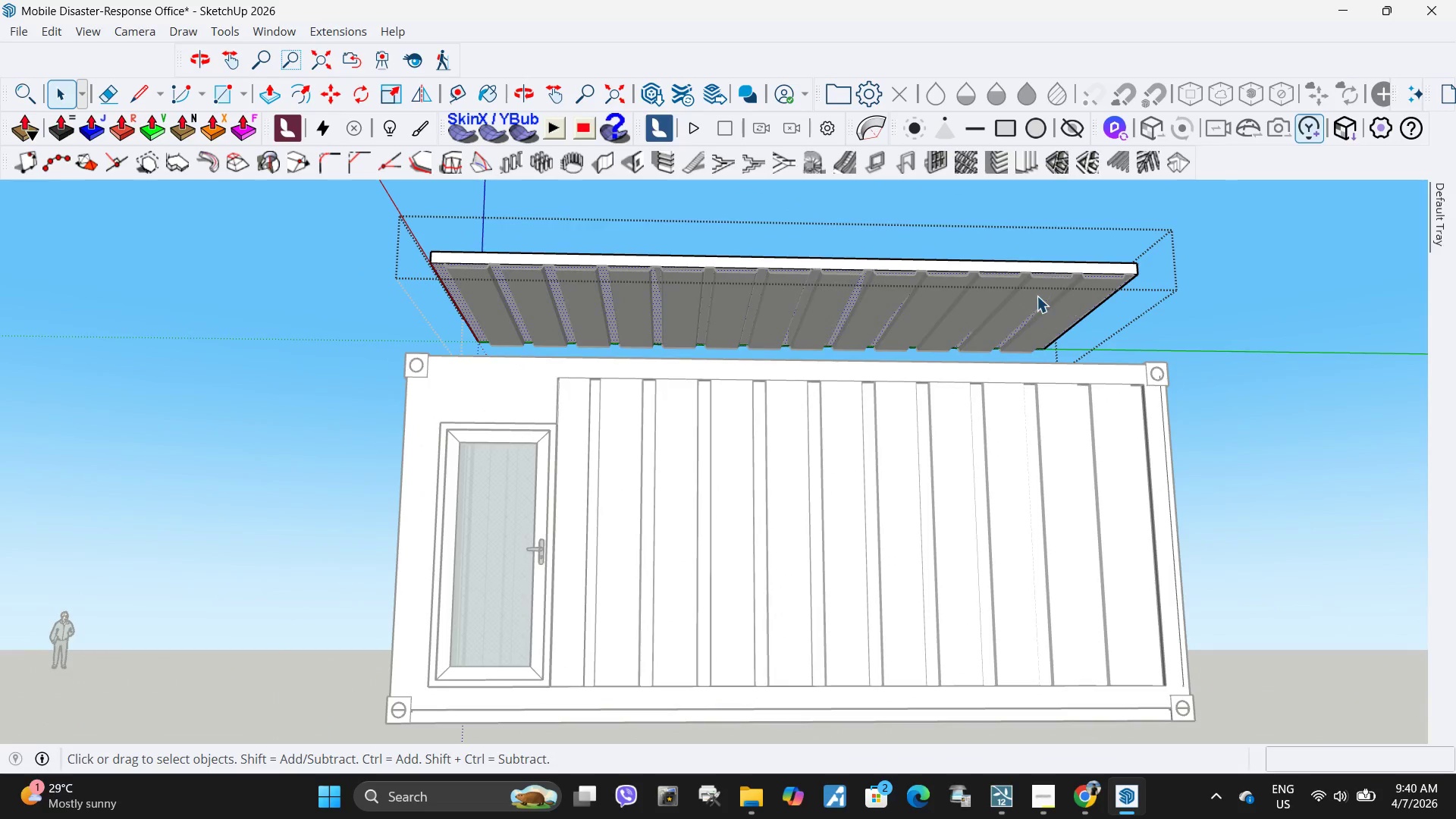 
left_click([1035, 296])
 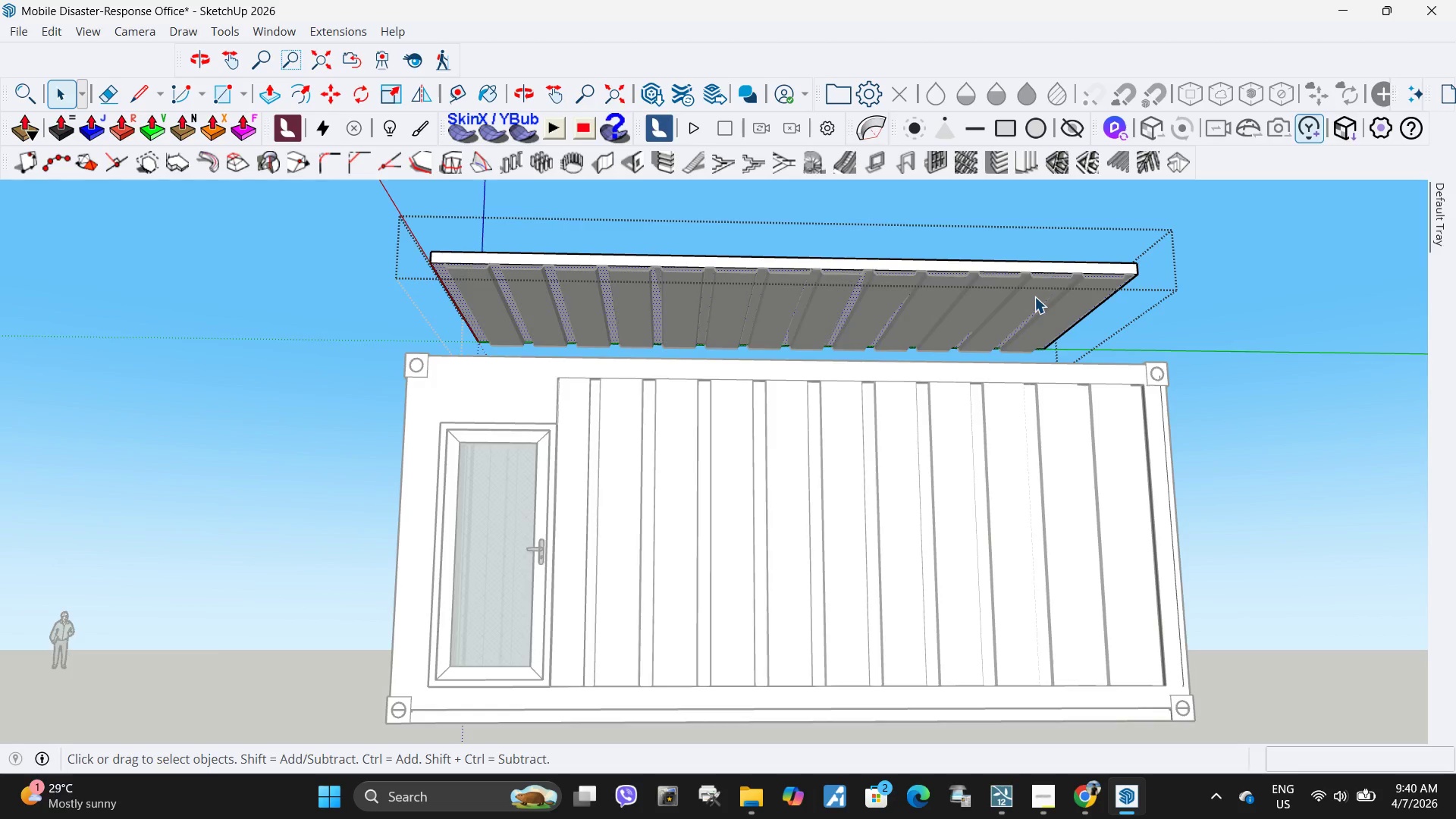 
key(Escape)
 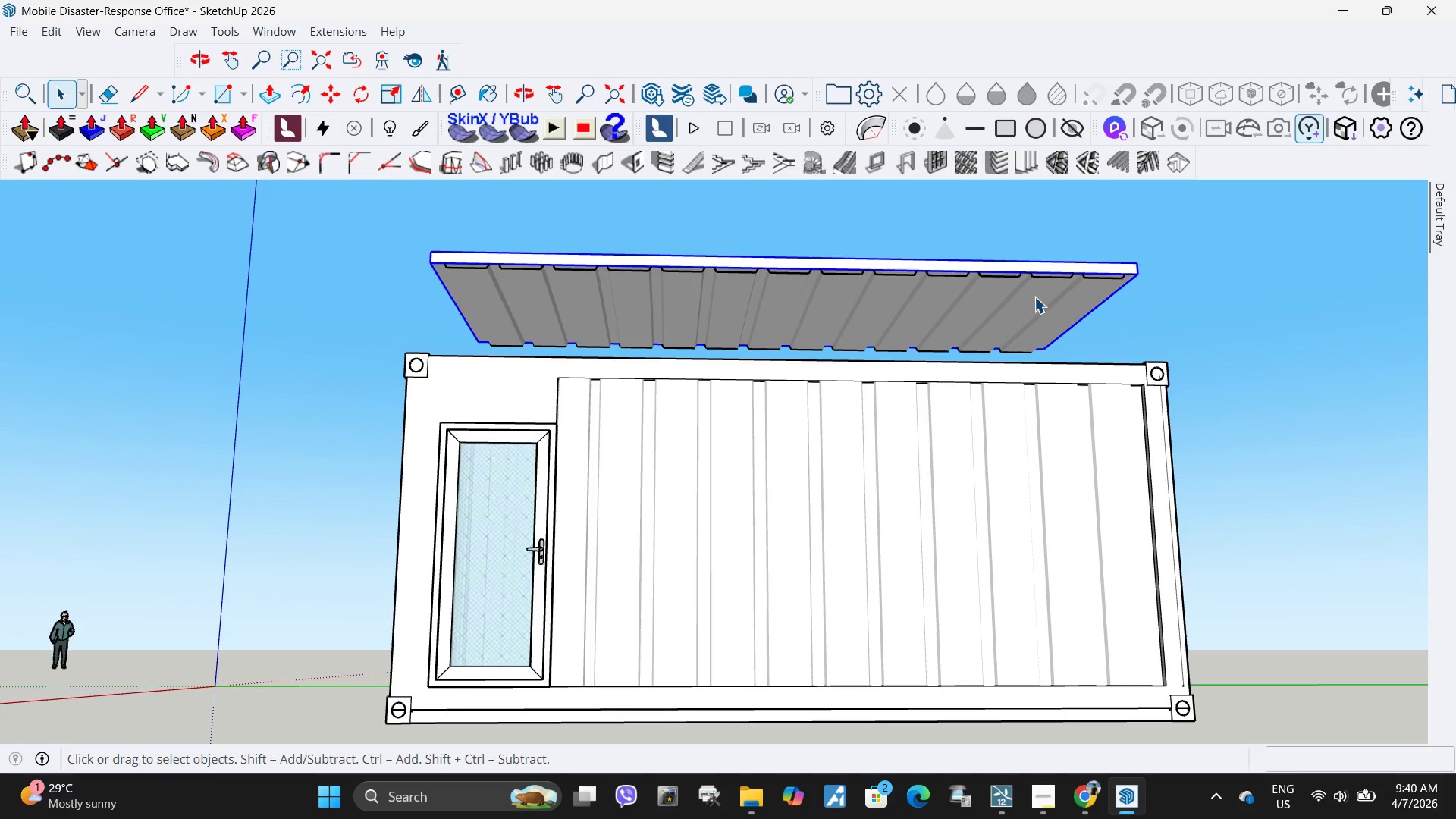 
double_click([1034, 297])
 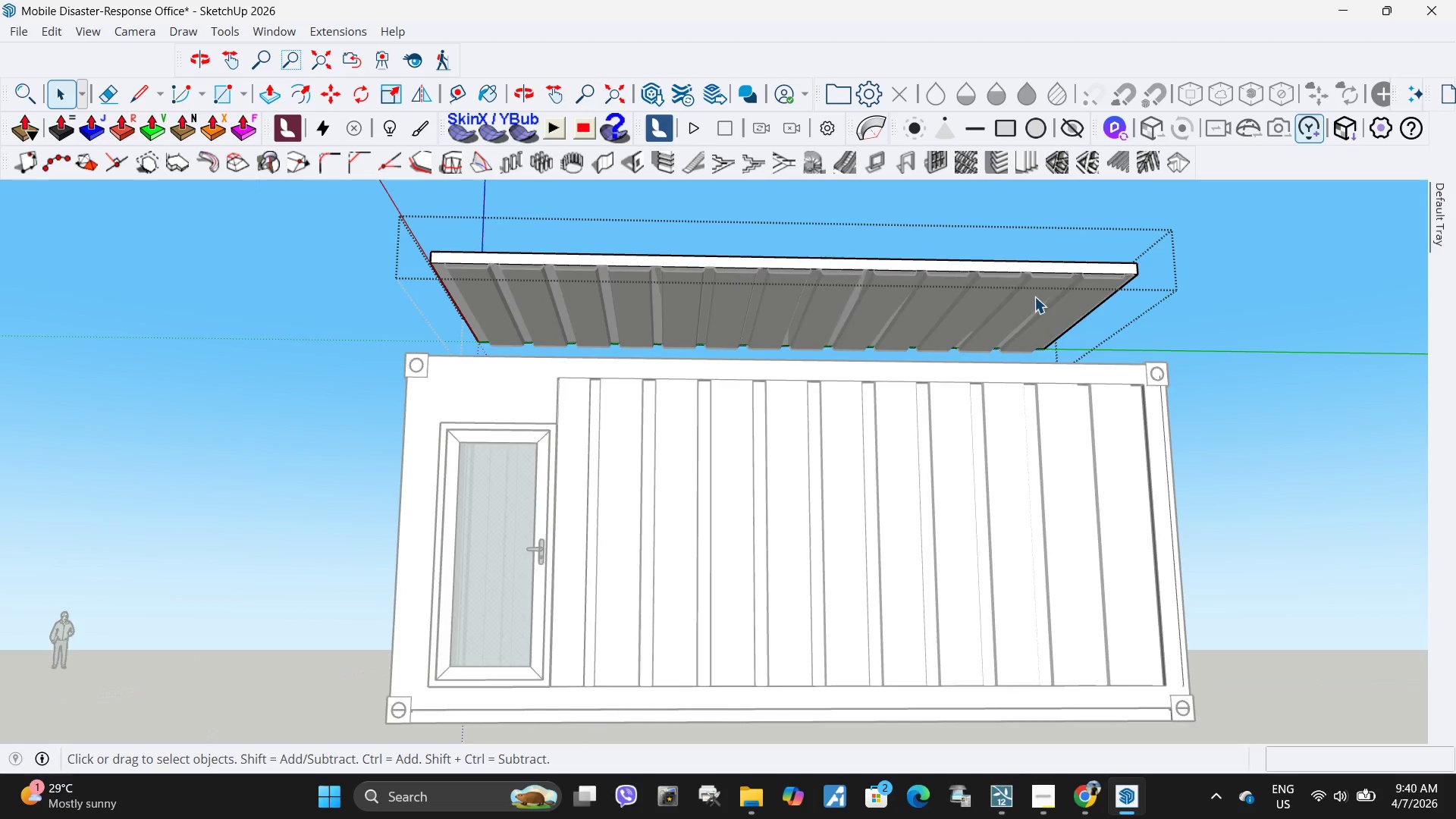 
triple_click([1034, 297])
 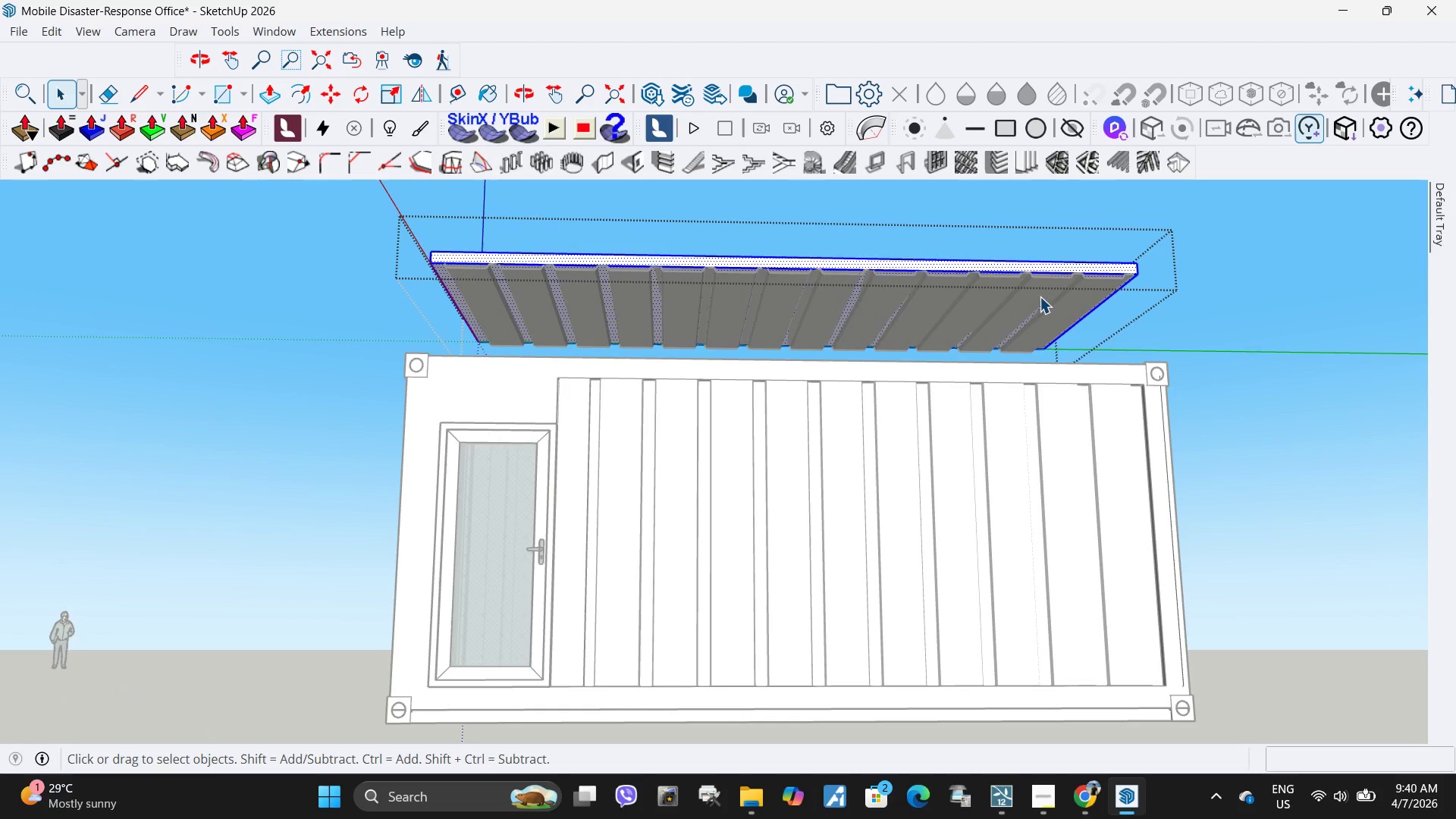 
triple_click([1040, 297])
 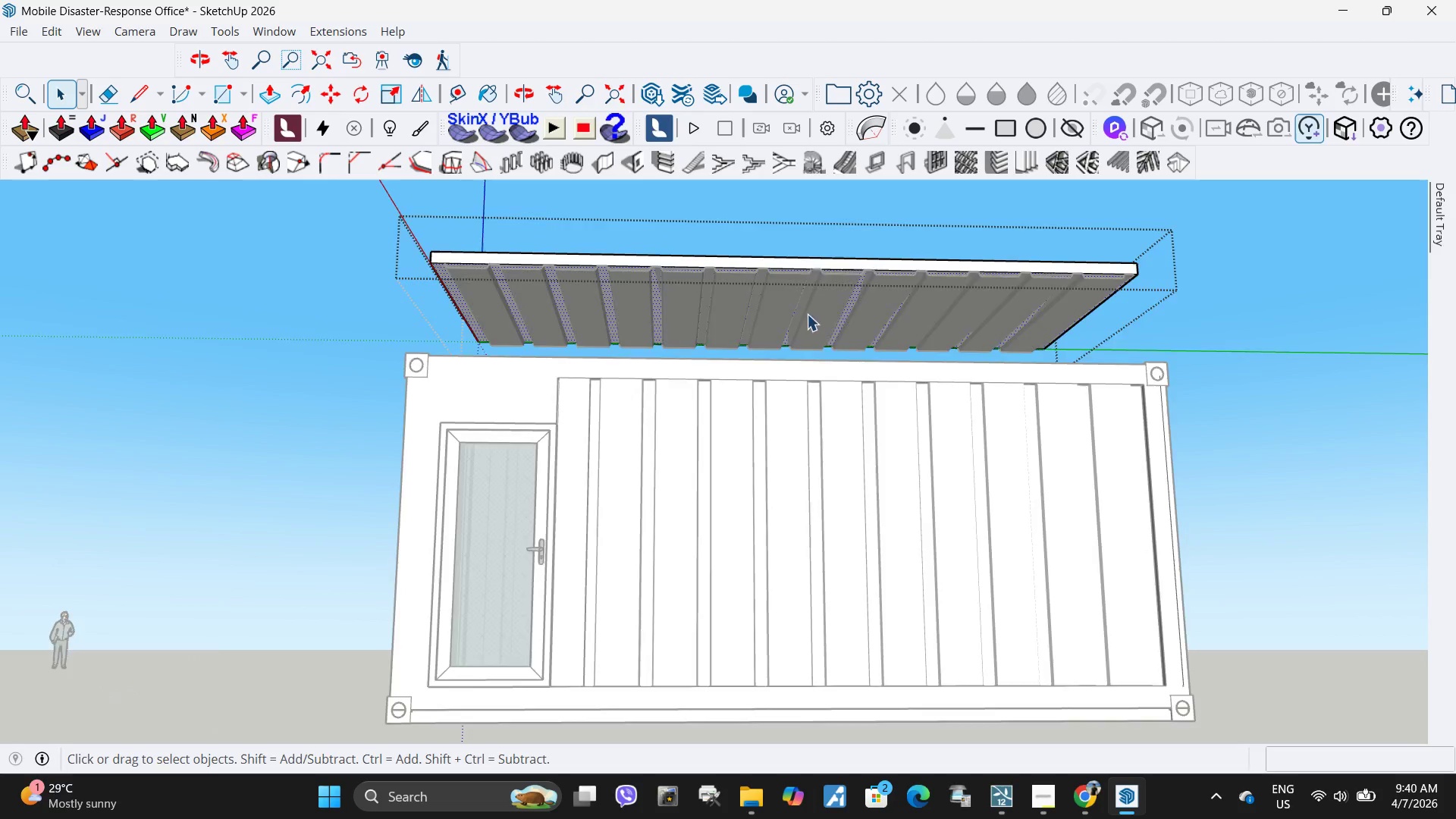 
key(Escape)
 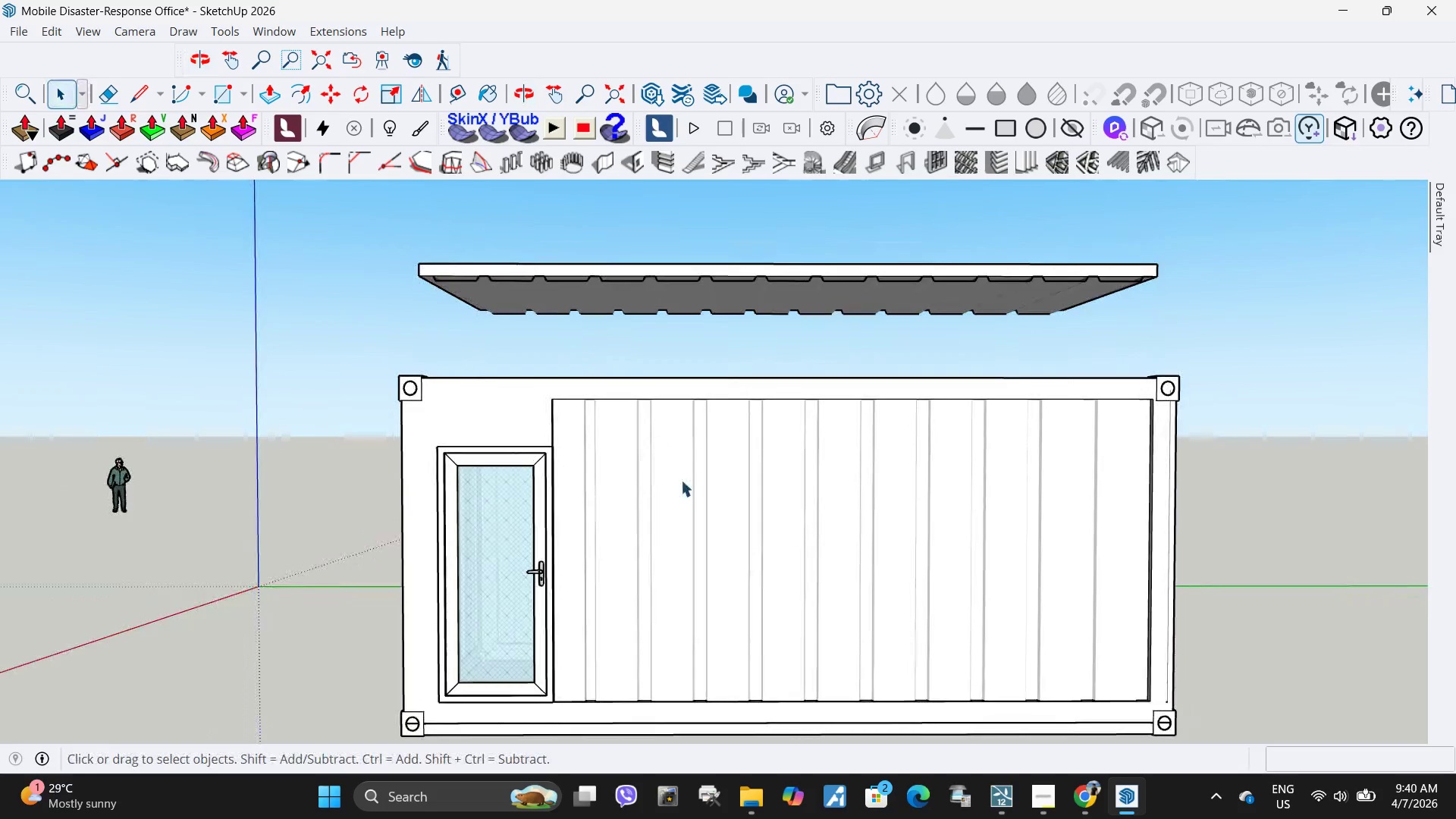 
double_click([678, 479])
 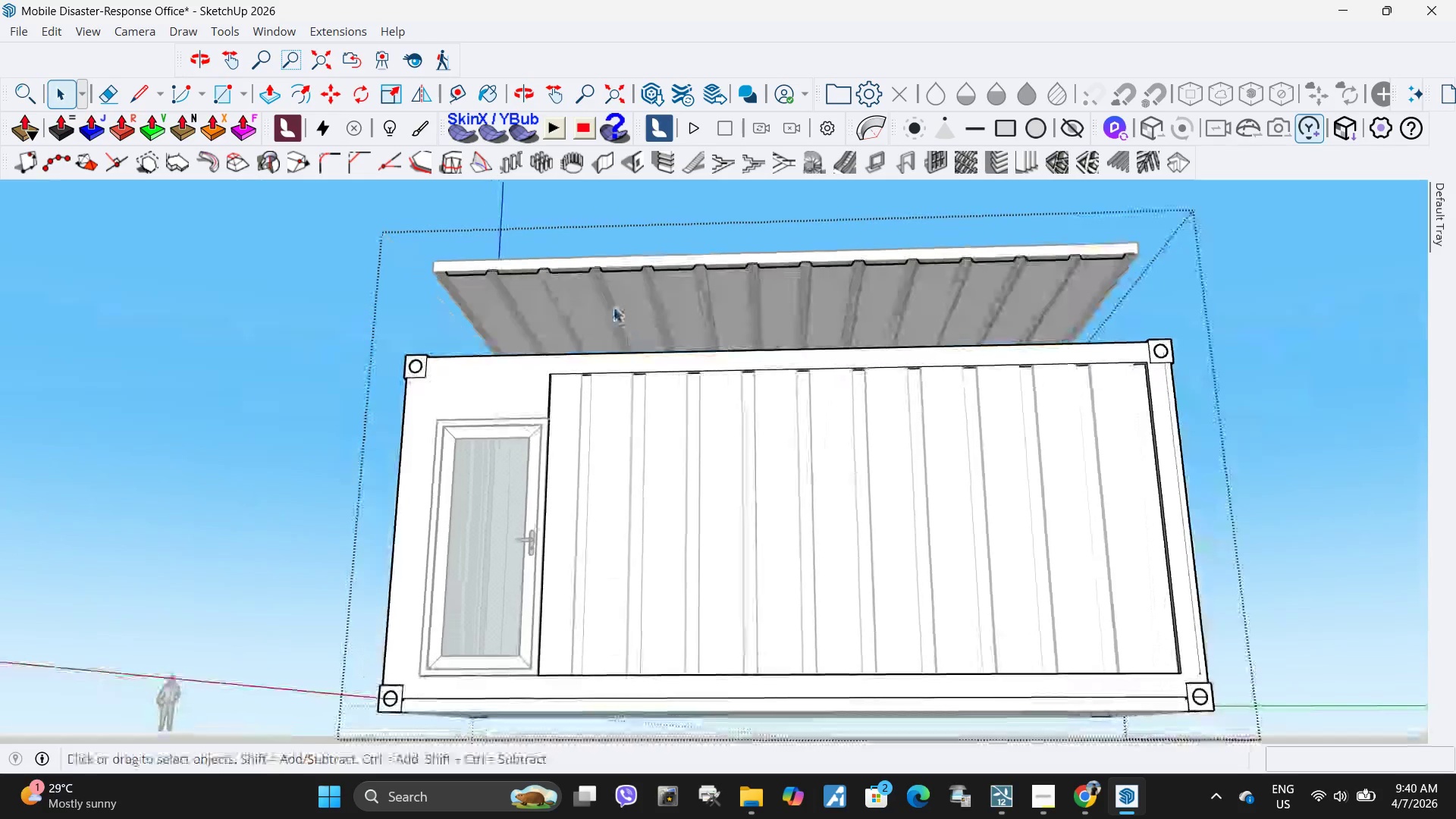 
left_click([610, 301])
 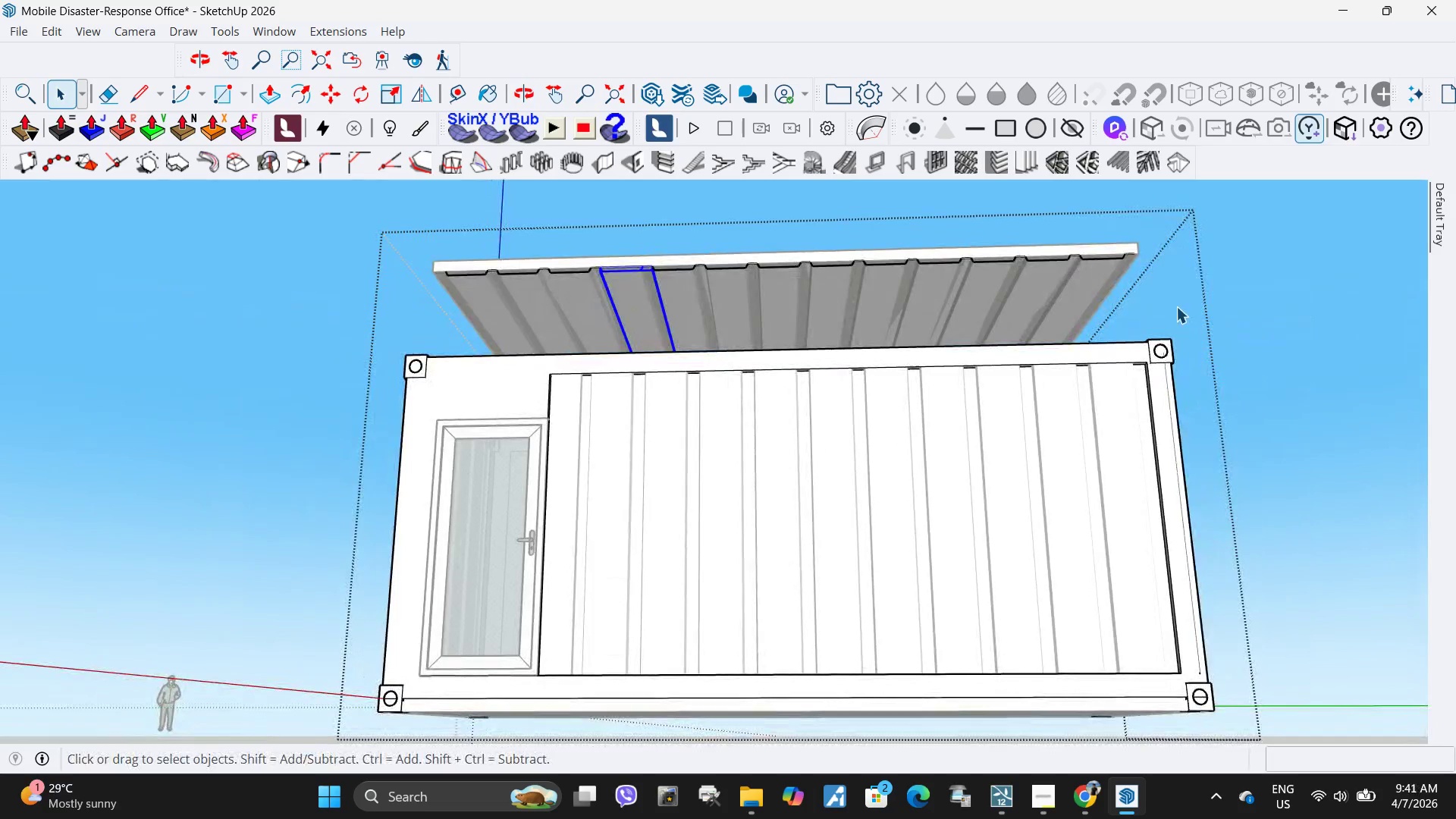 
left_click_drag(start_coordinate=[1175, 306], to_coordinate=[397, 228])
 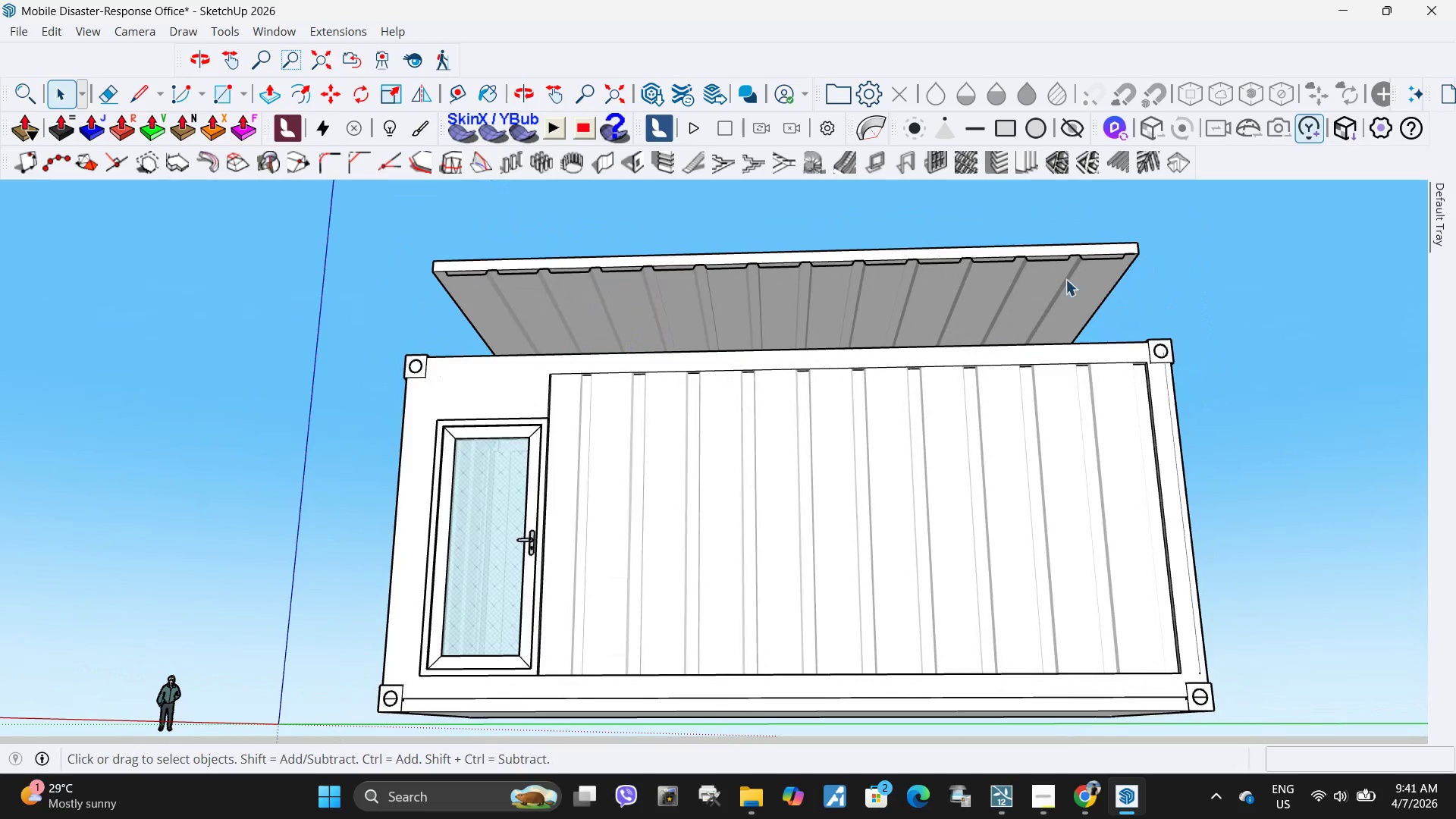 
left_click([397, 228])
 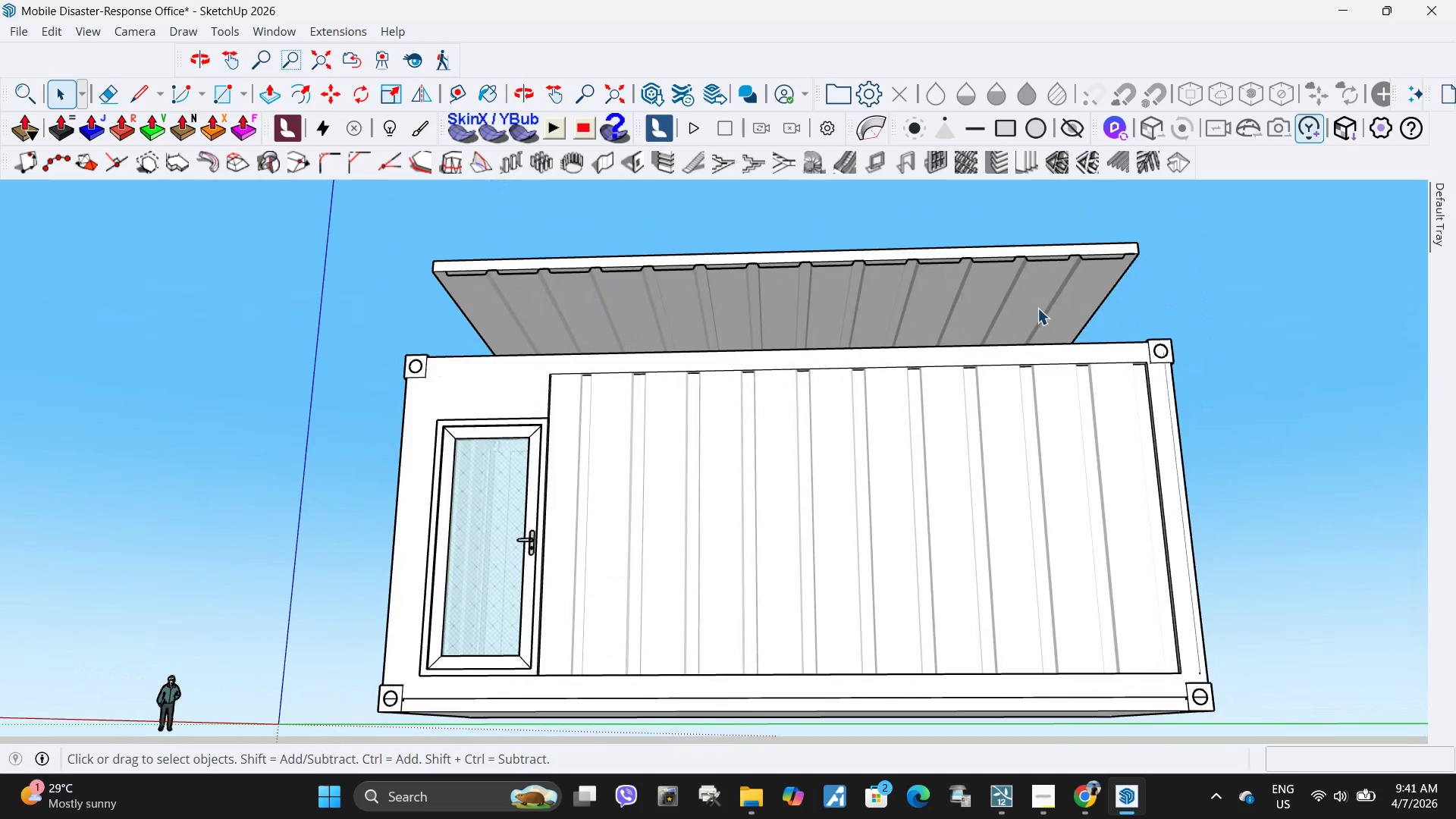 
left_click([933, 510])
 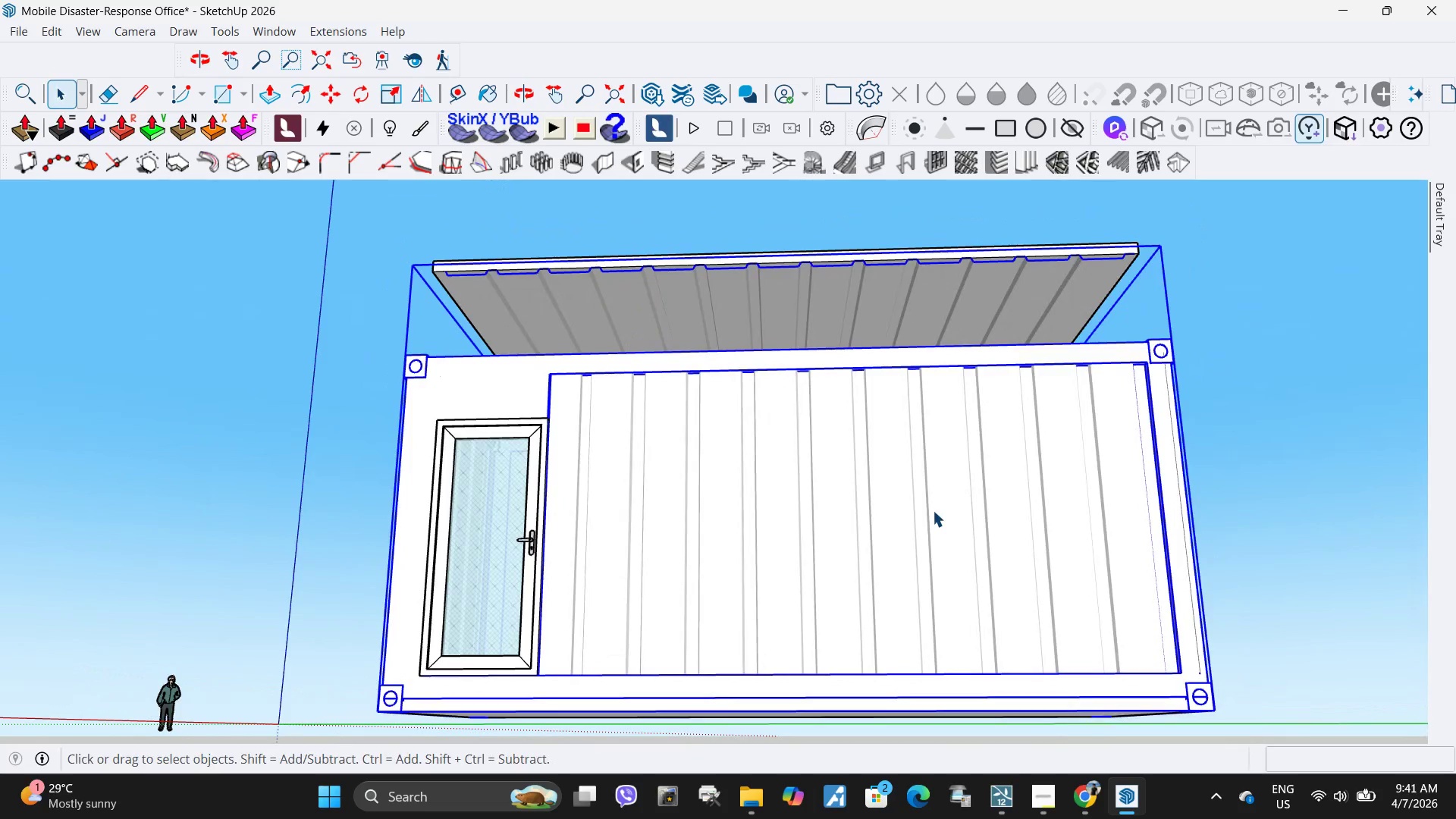 
left_click([933, 510])
 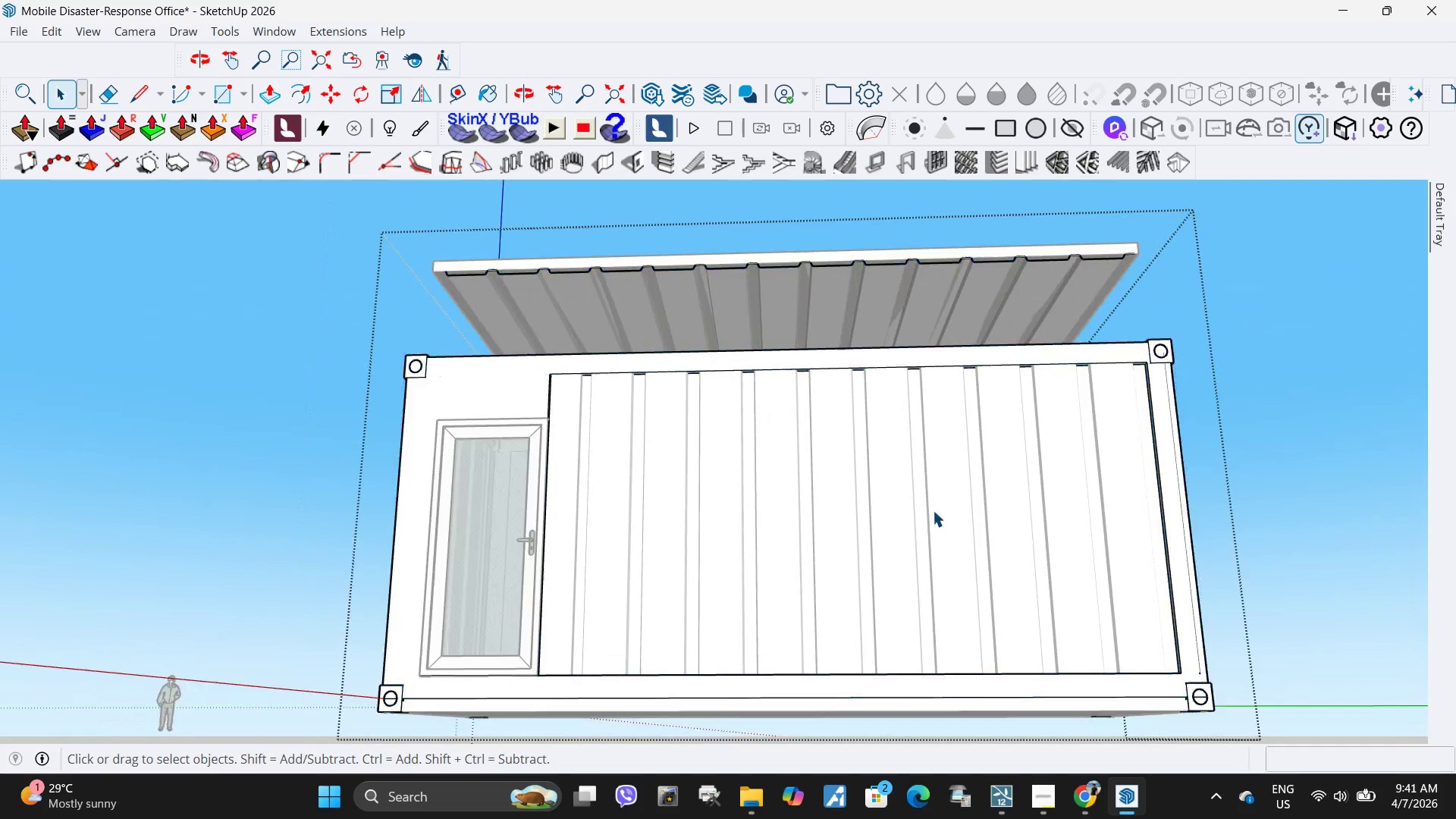 
double_click([933, 510])
 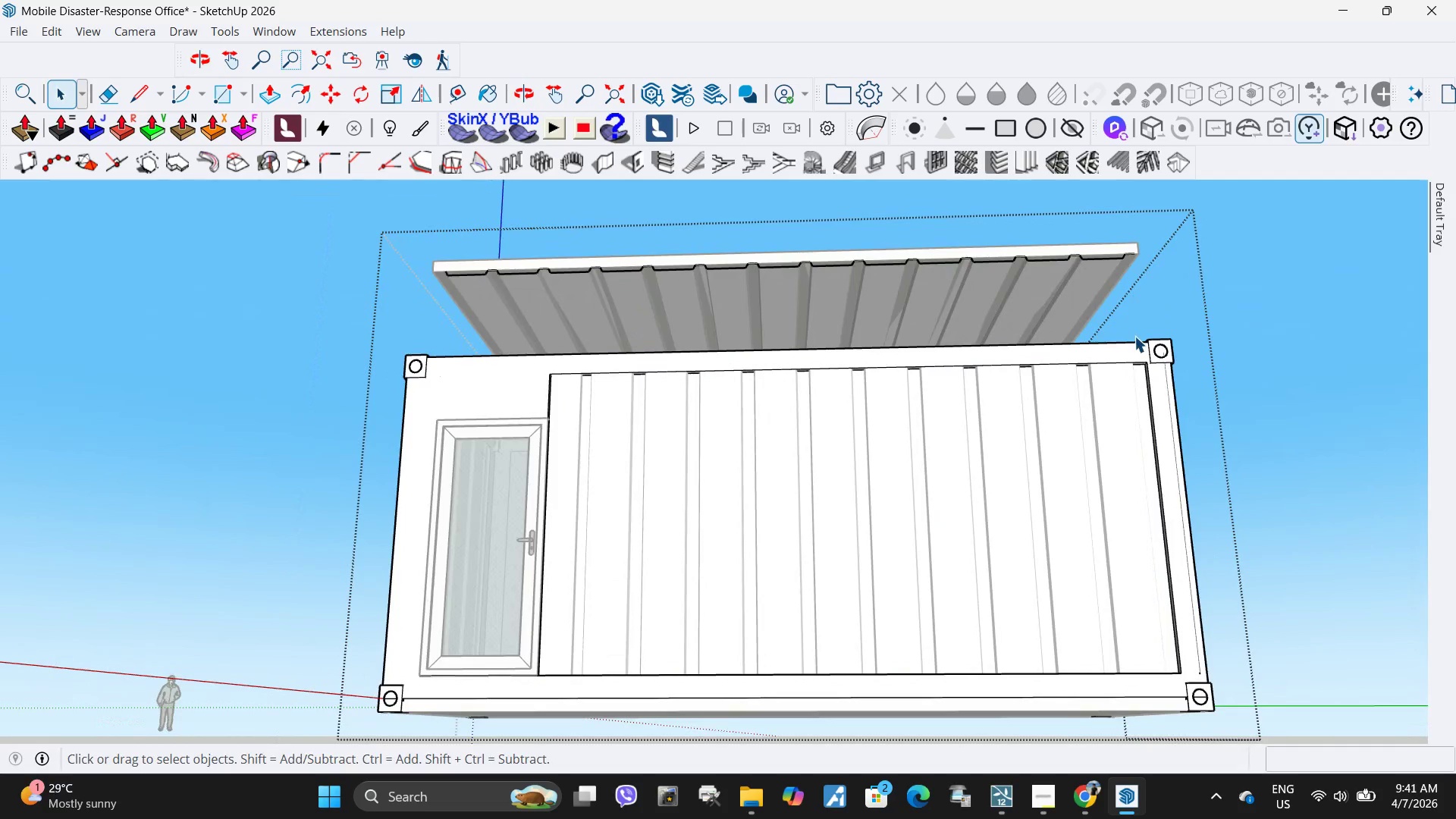 
hold_key(key=ControlLeft, duration=1.5)
left_click_drag(start_coordinate=[1147, 309], to_coordinate=[450, 228])
 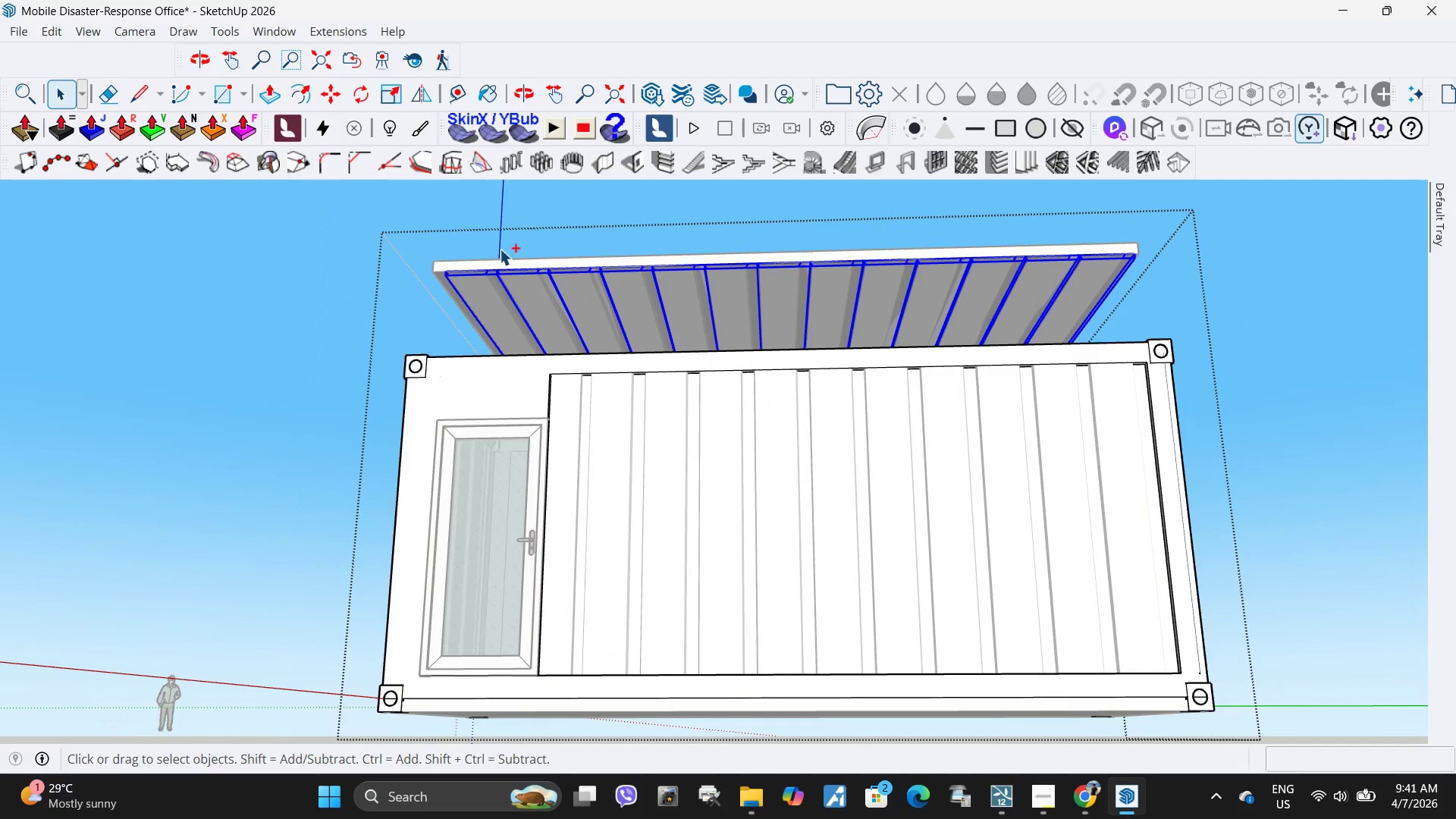 
key(Control+ControlLeft)
 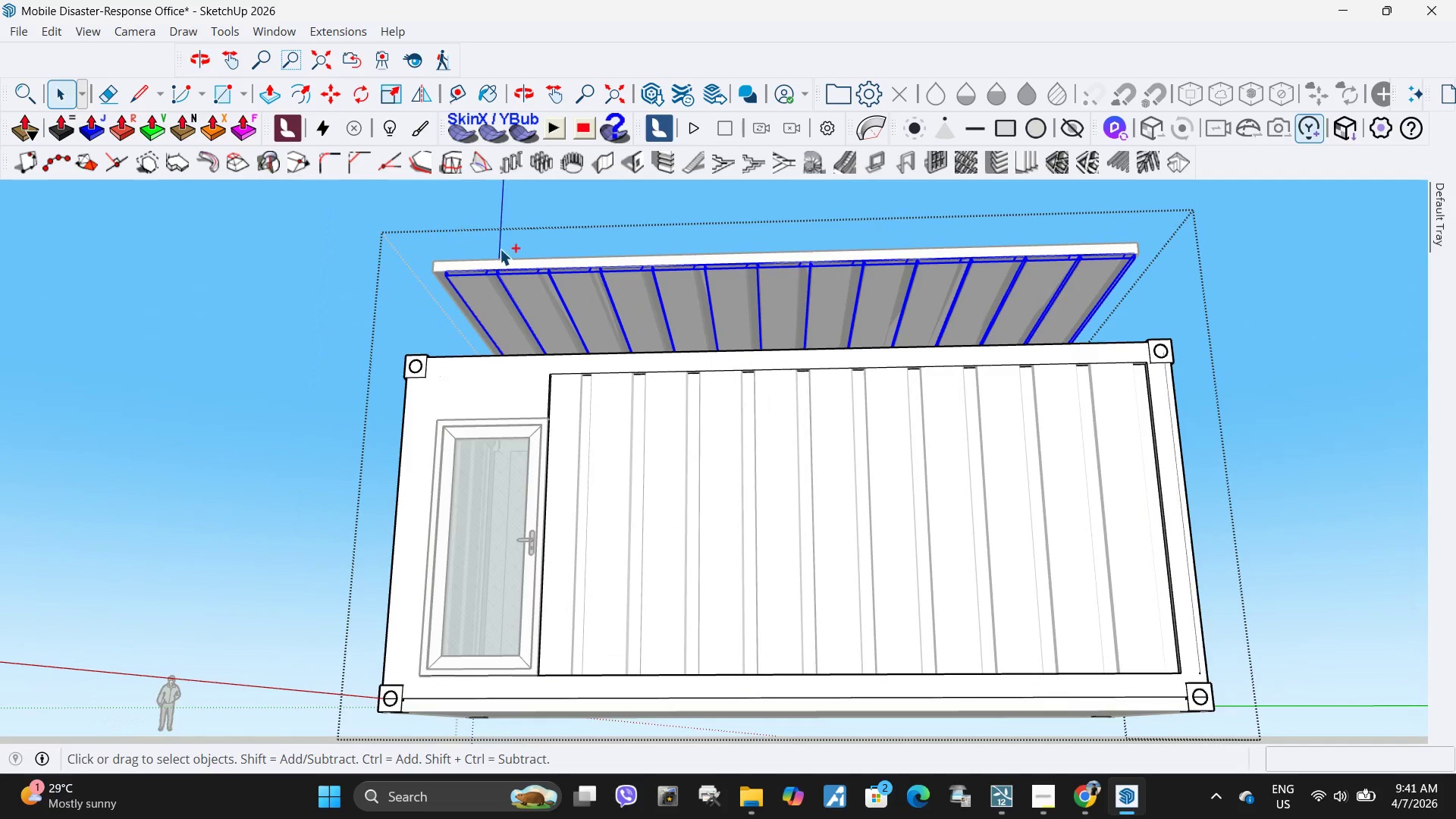 
key(Control+ControlLeft)
 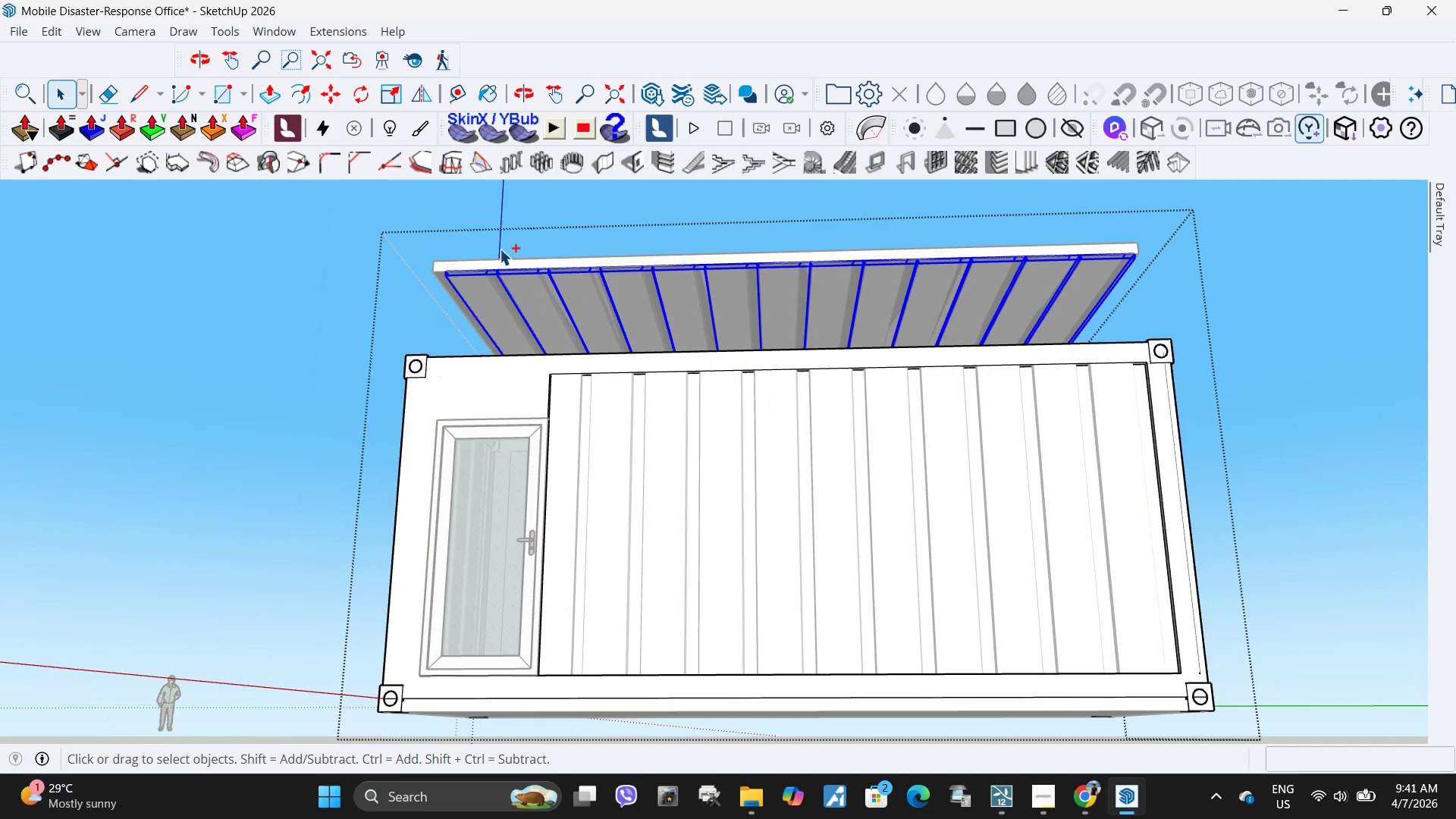 
key(Control+ControlLeft)
 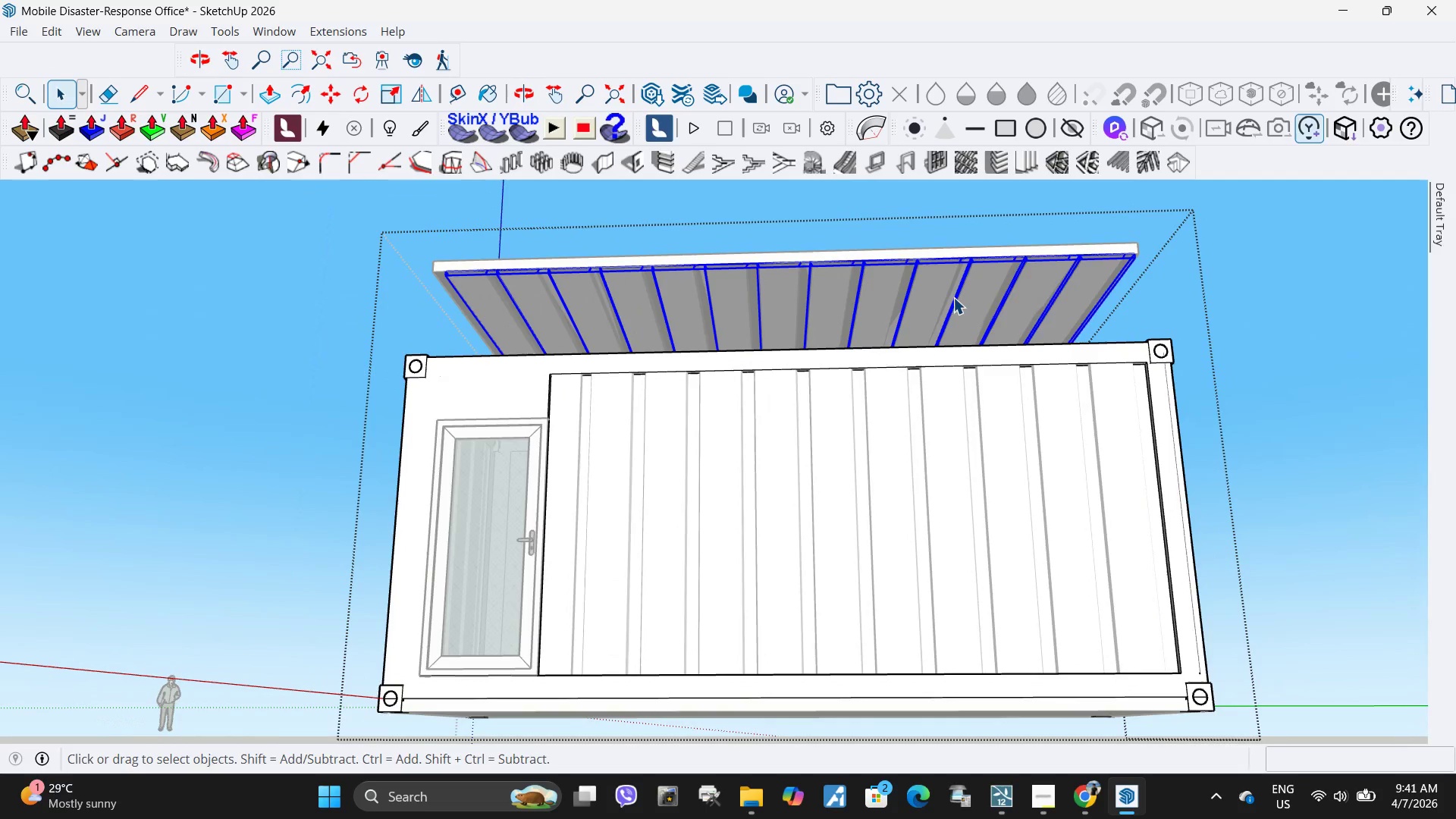 
key(Control+ControlLeft)
 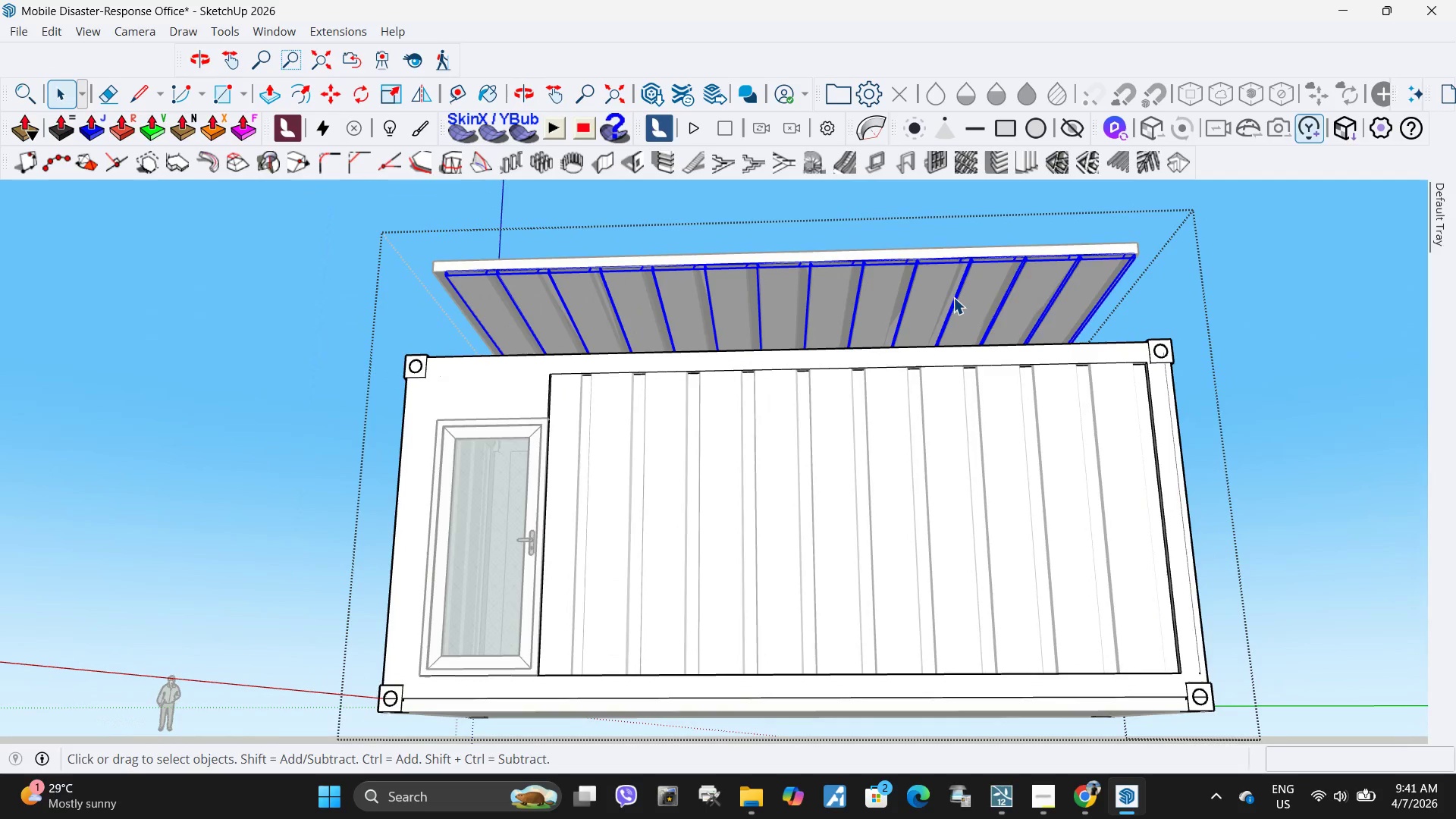 
key(Control+ControlLeft)
 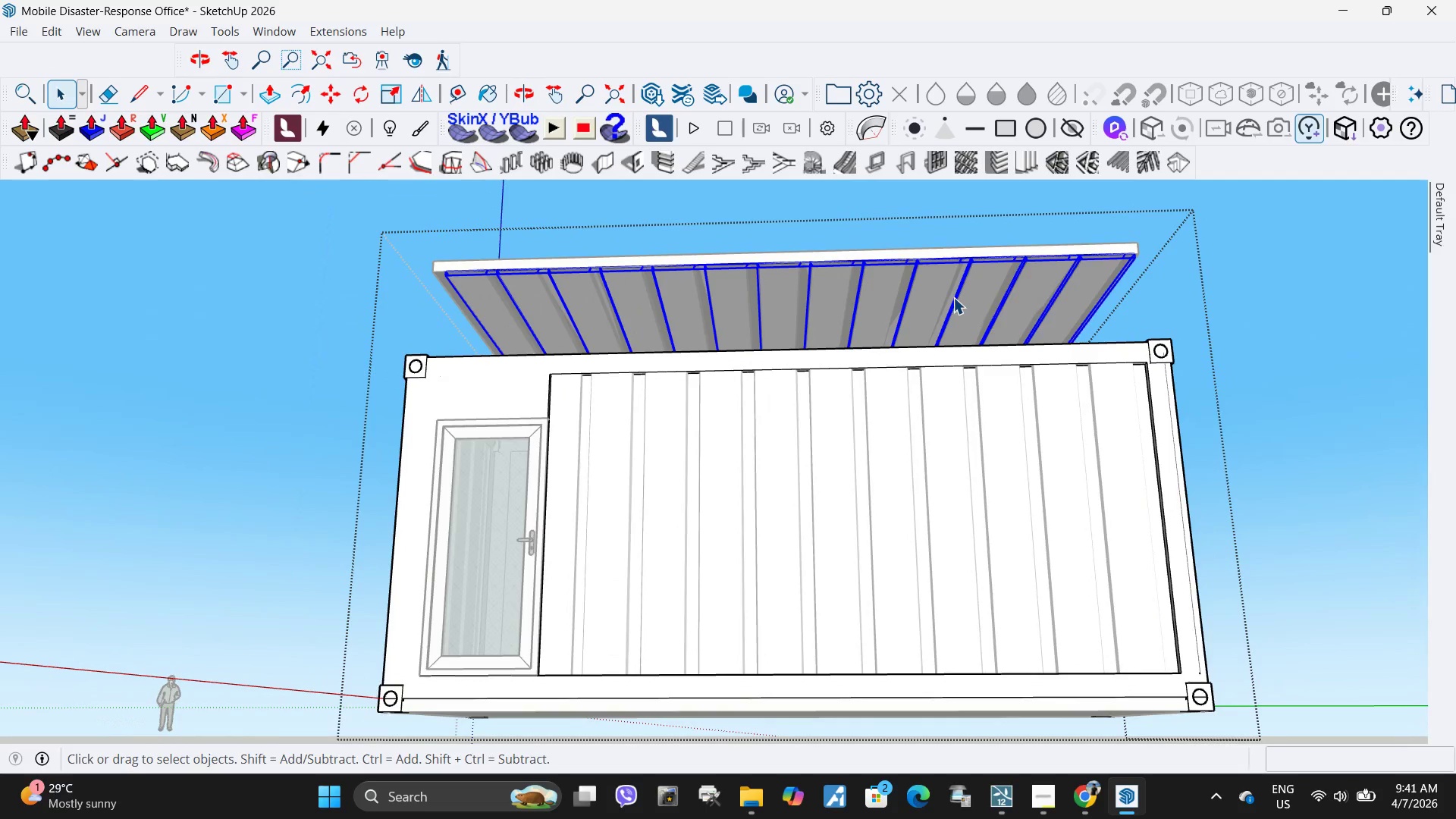 
key(Control+ControlLeft)
 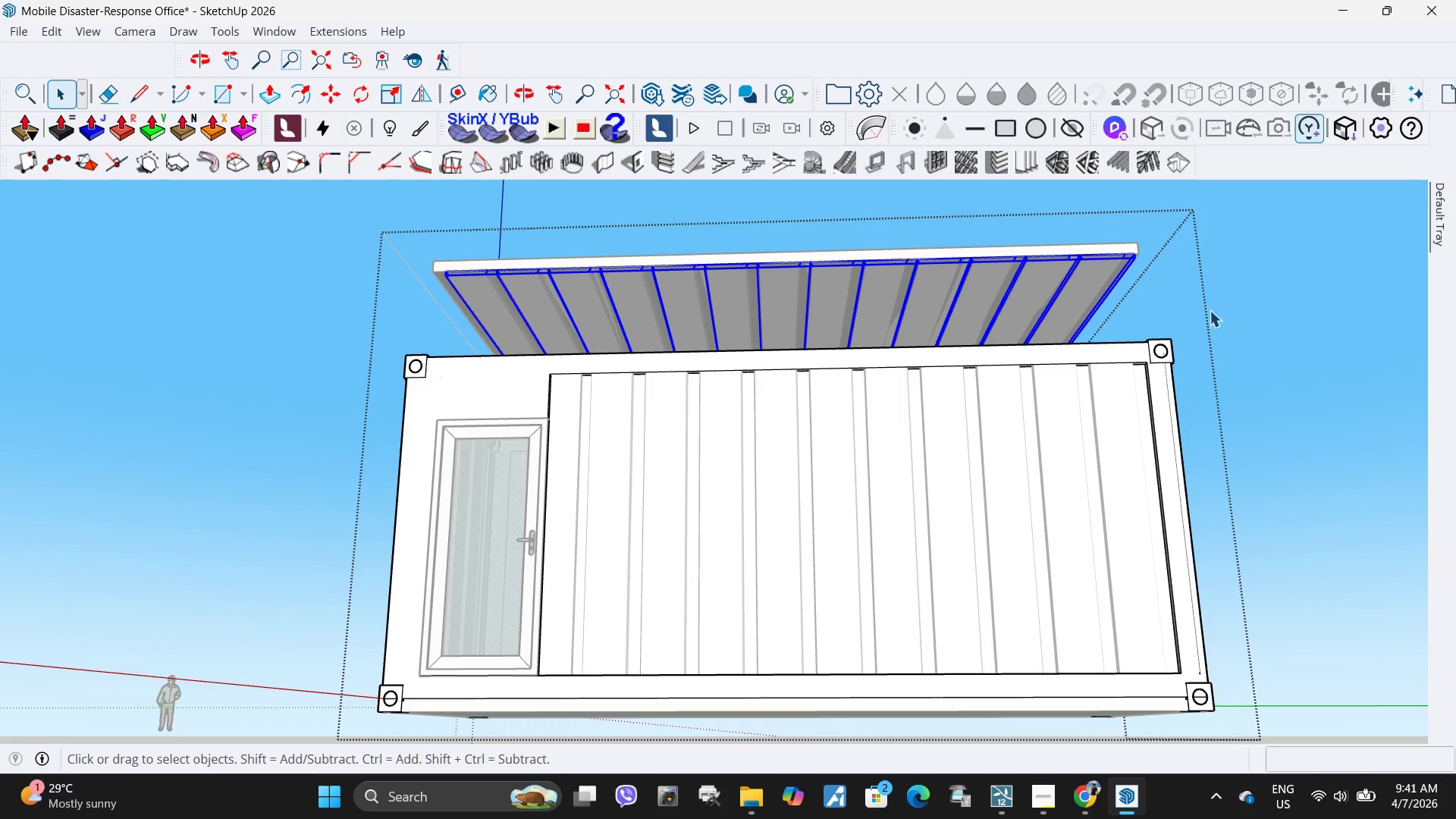 
key(M)
 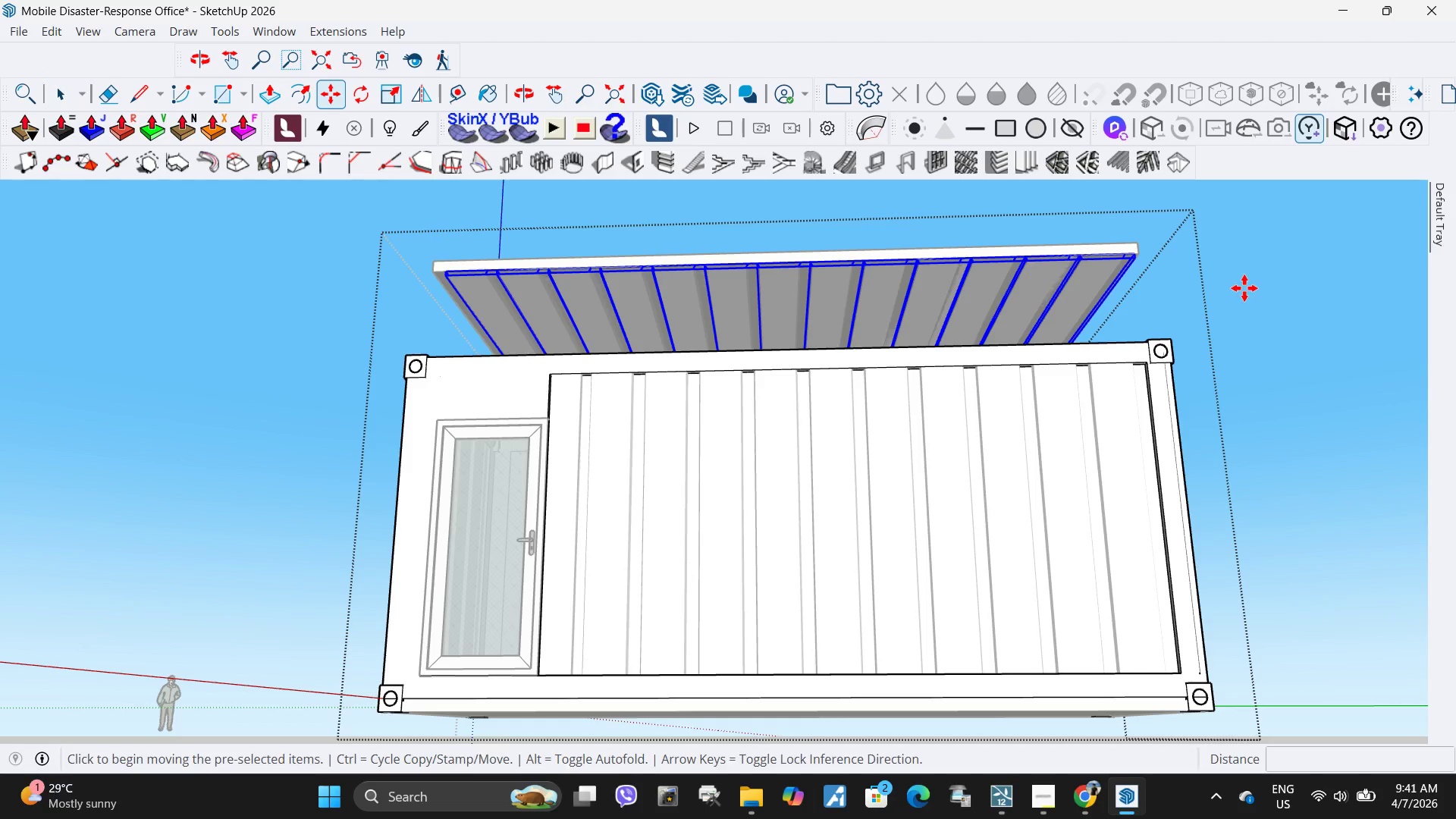 
left_click([1244, 288])
 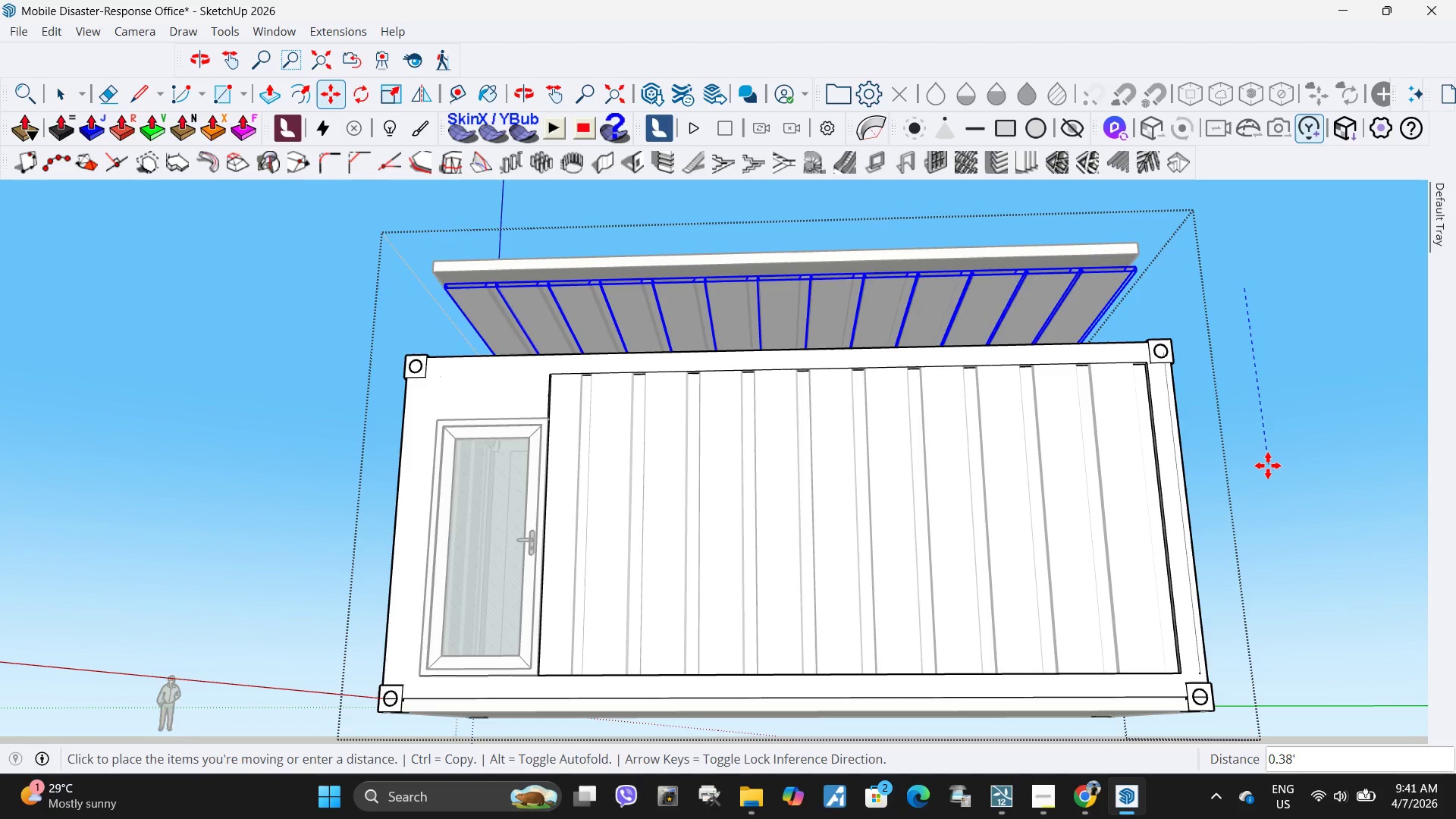 
key(Numpad3)
 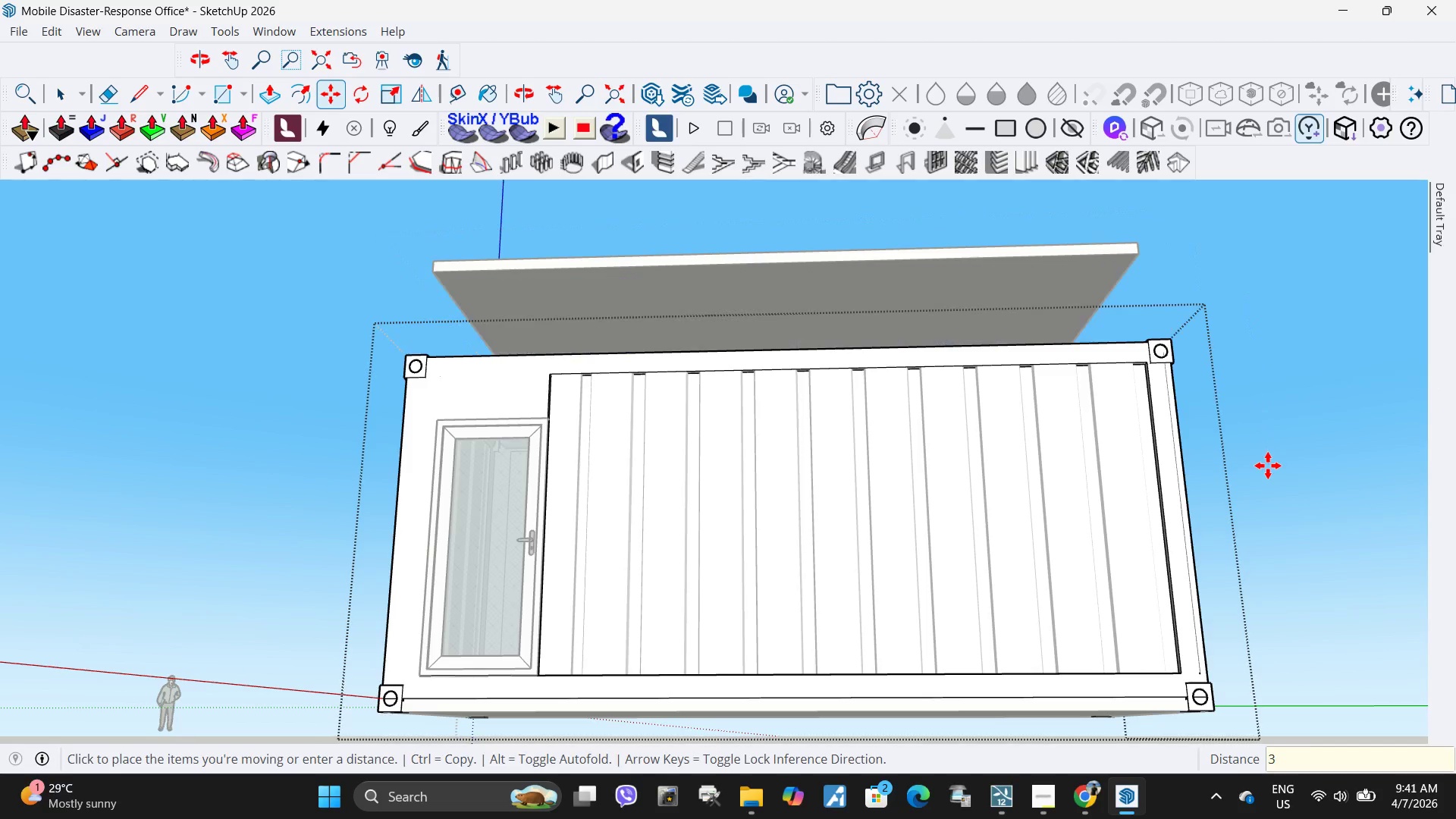 
key(NumpadEnter)
 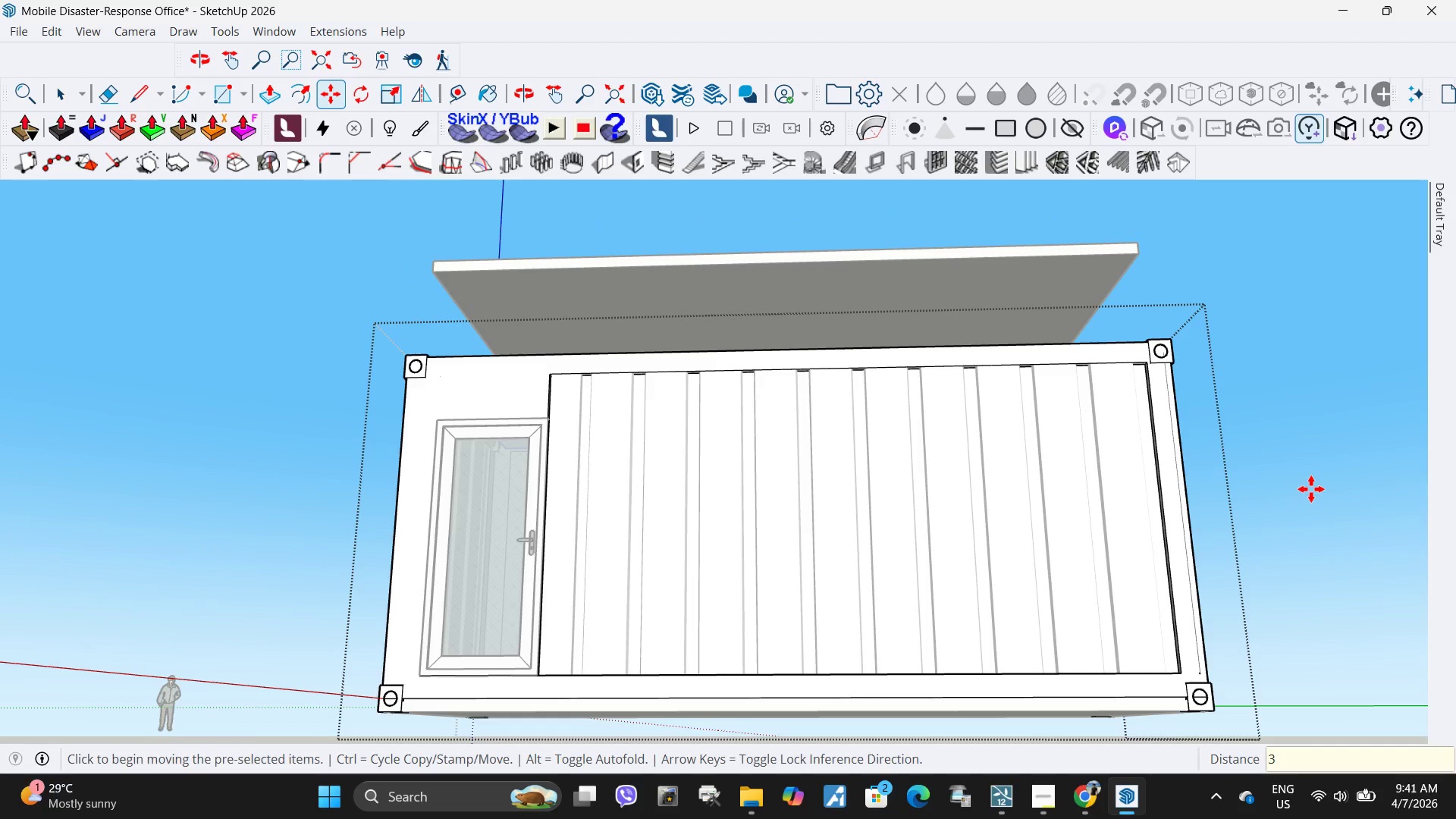 
scroll: coordinate [733, 582], scroll_direction: down, amount: 8.0
 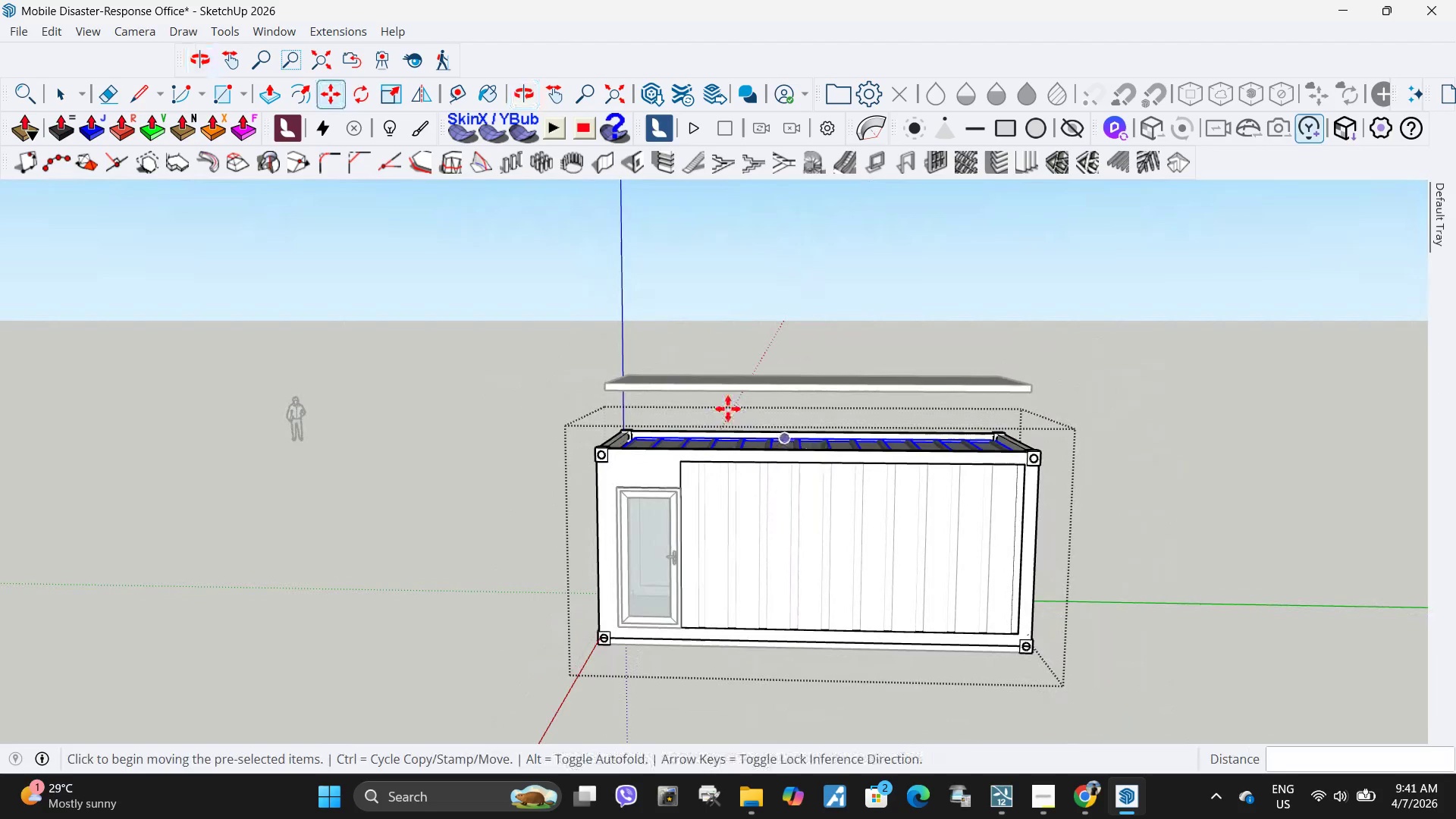 
key(Space)
 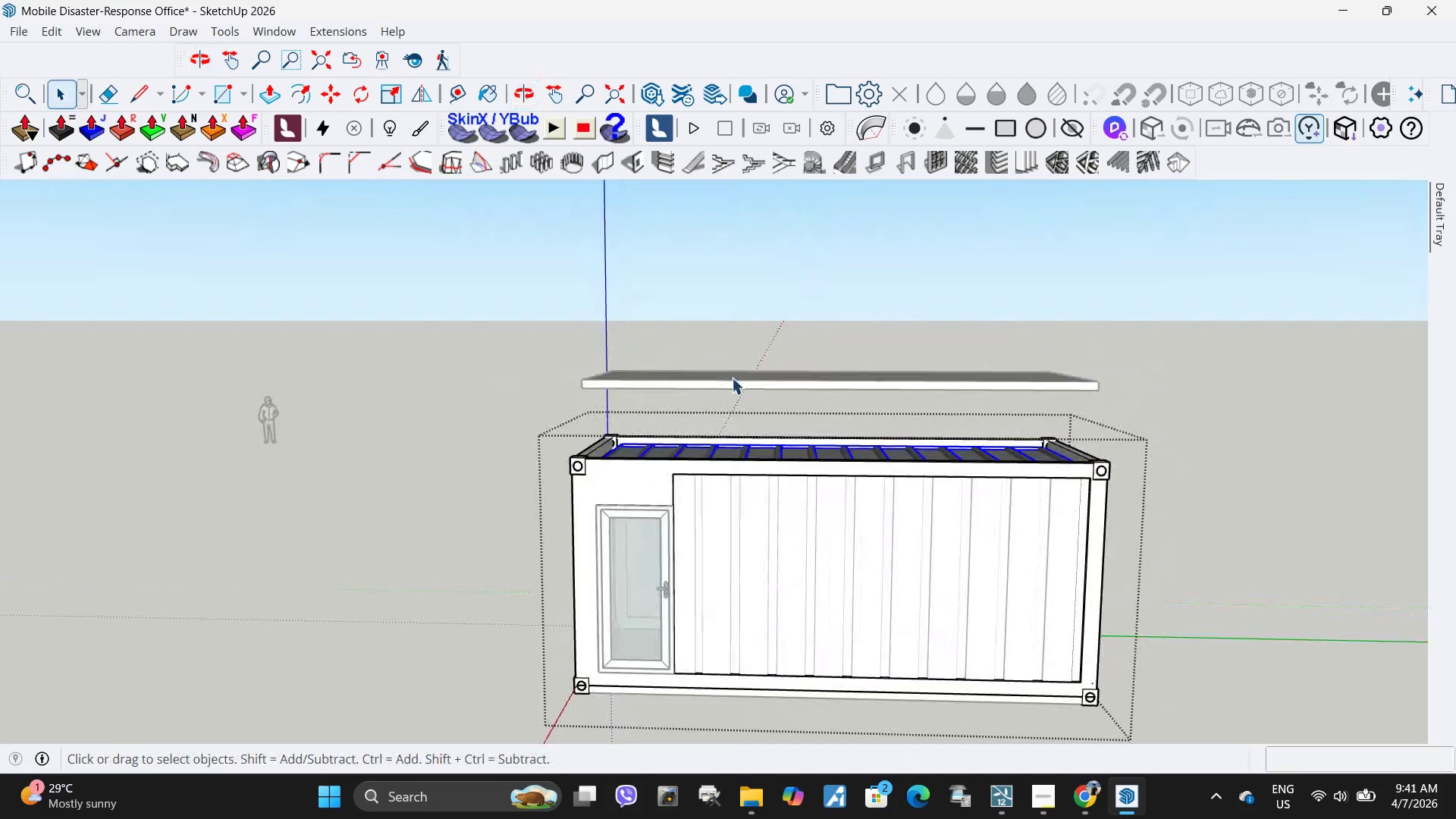 
scroll: coordinate [720, 394], scroll_direction: up, amount: 2.0
 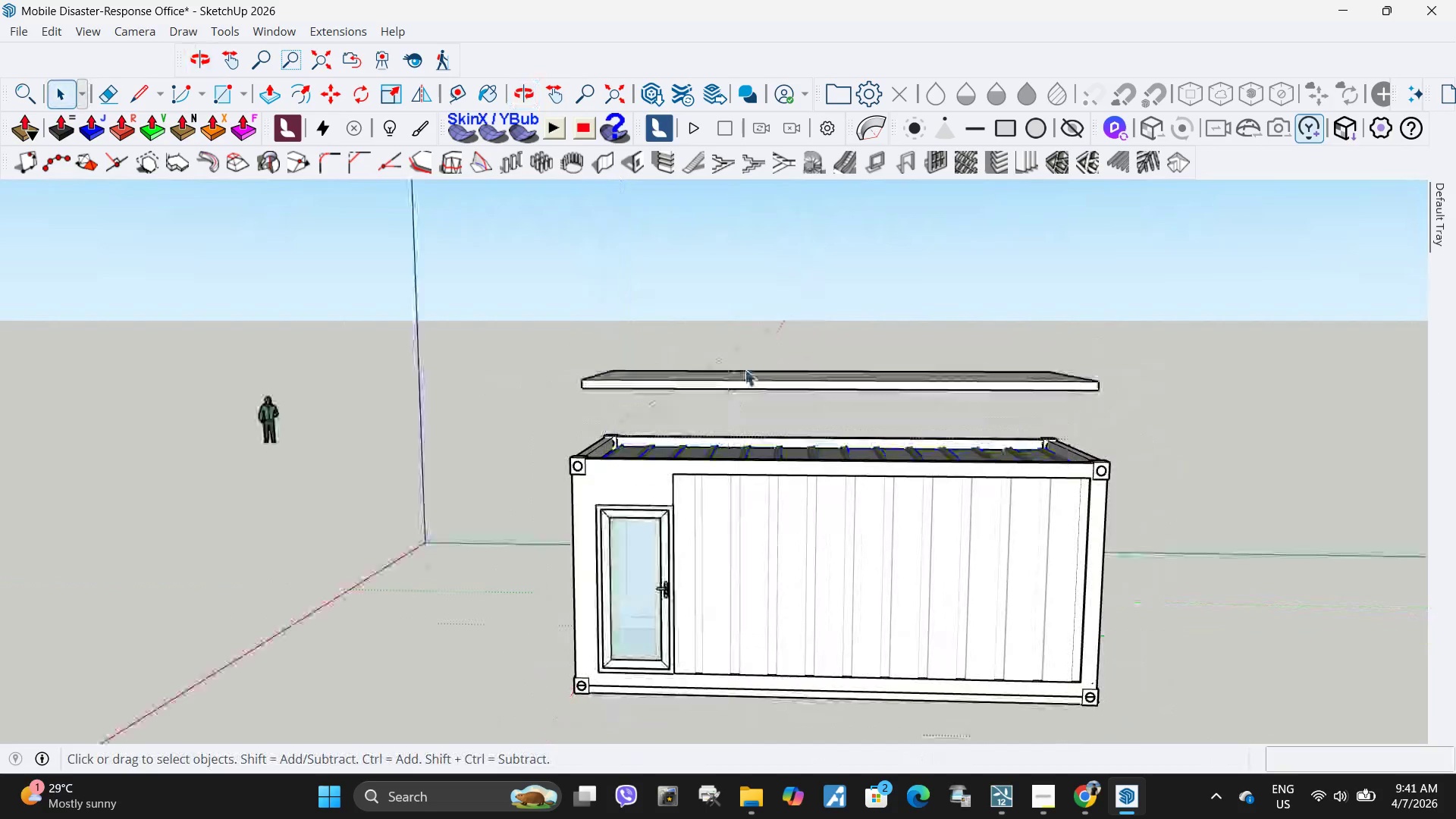 
key(Escape)
 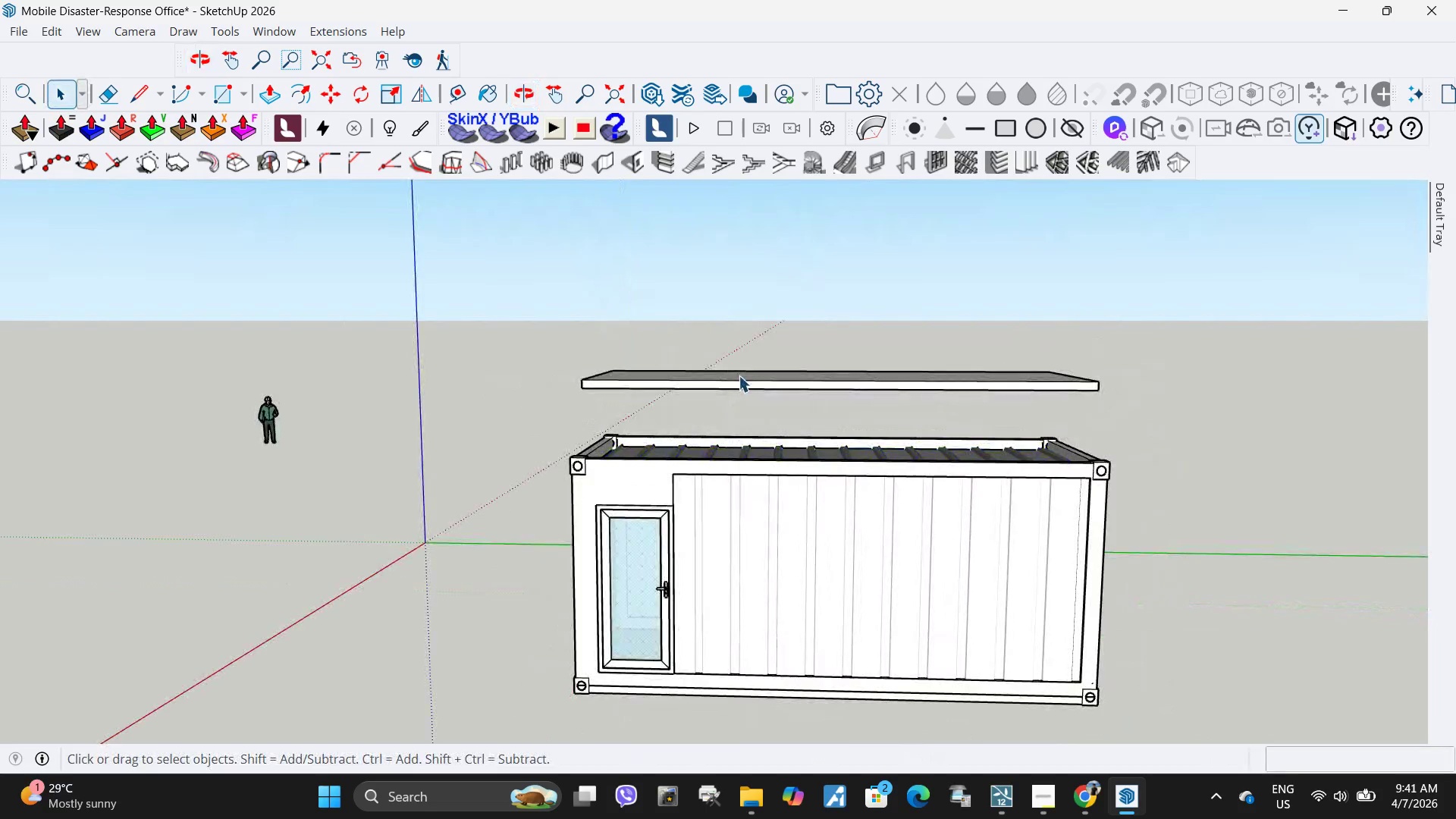 
left_click([739, 375])
 